 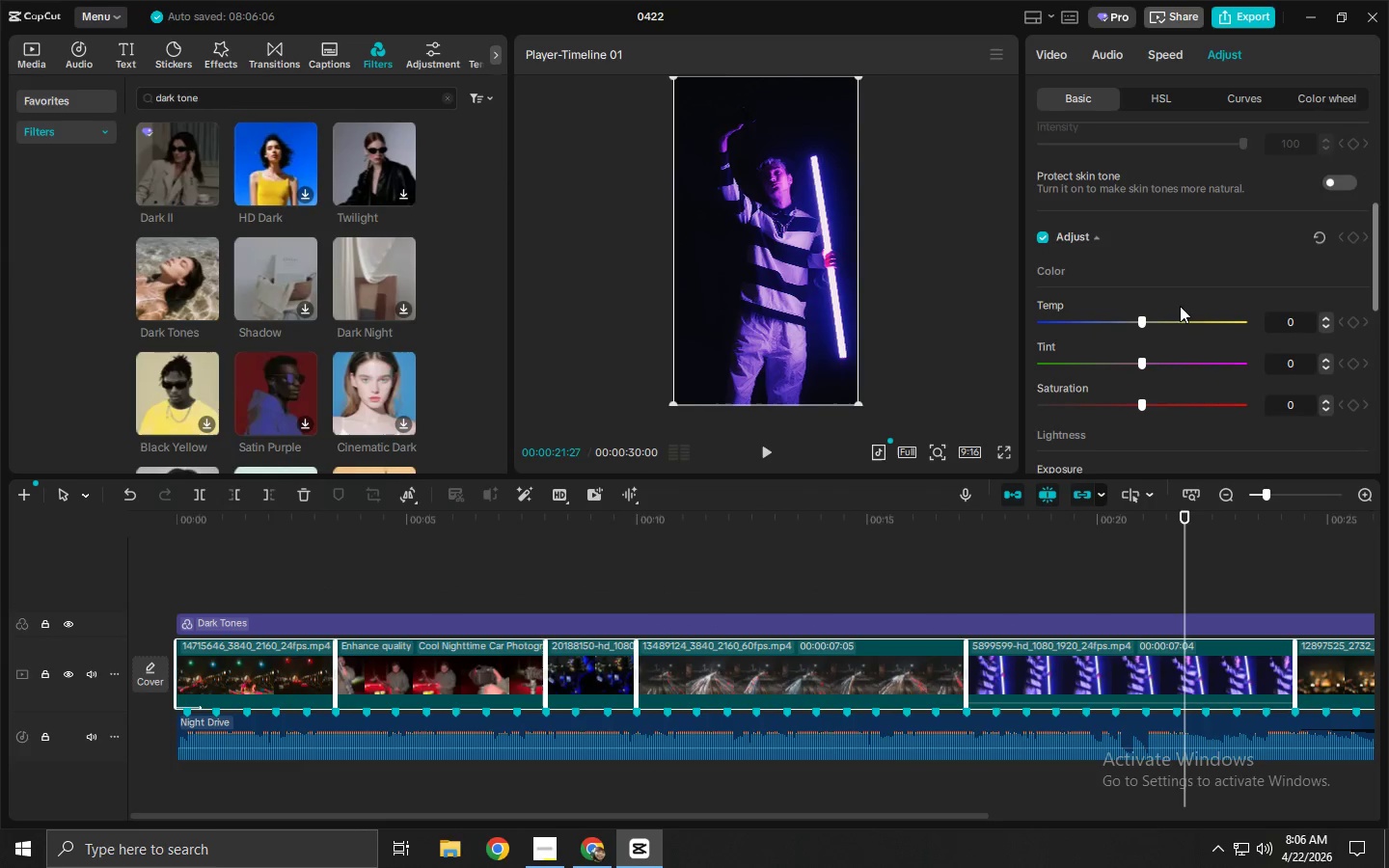 
scroll: coordinate [1184, 273], scroll_direction: down, amount: 3.0
 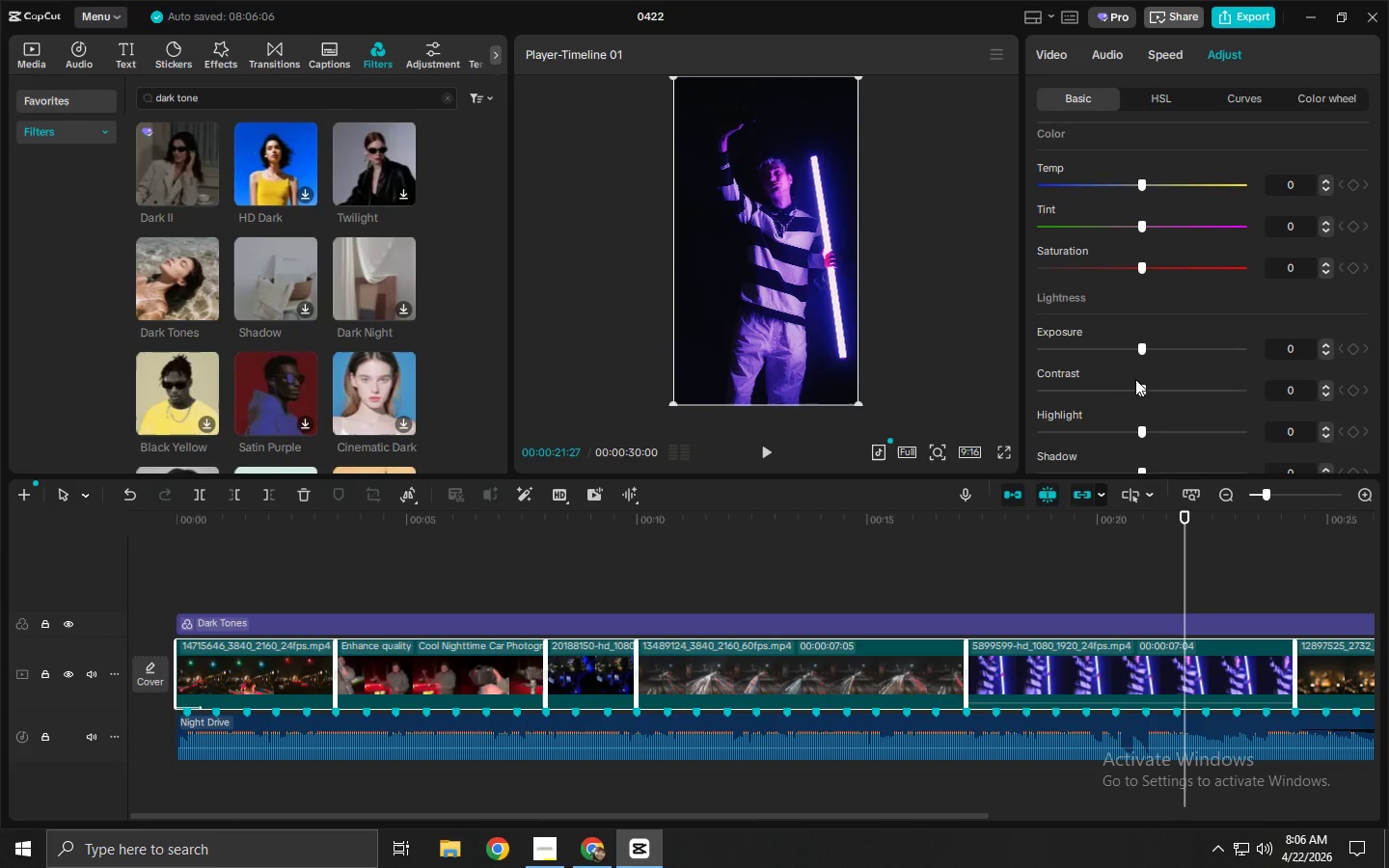 
wait(6.14)
 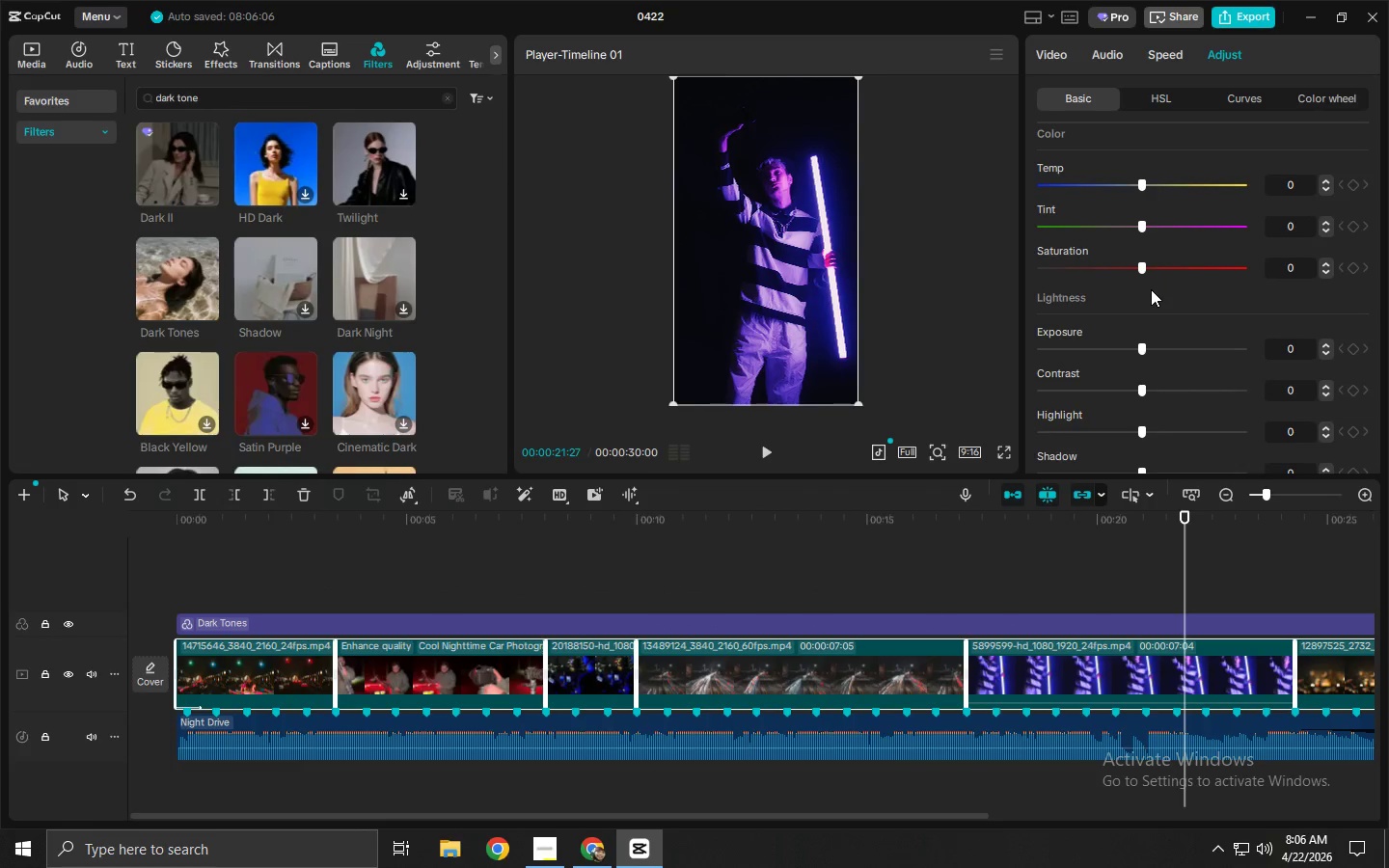 
left_click_drag(start_coordinate=[1145, 388], to_coordinate=[1168, 392])
 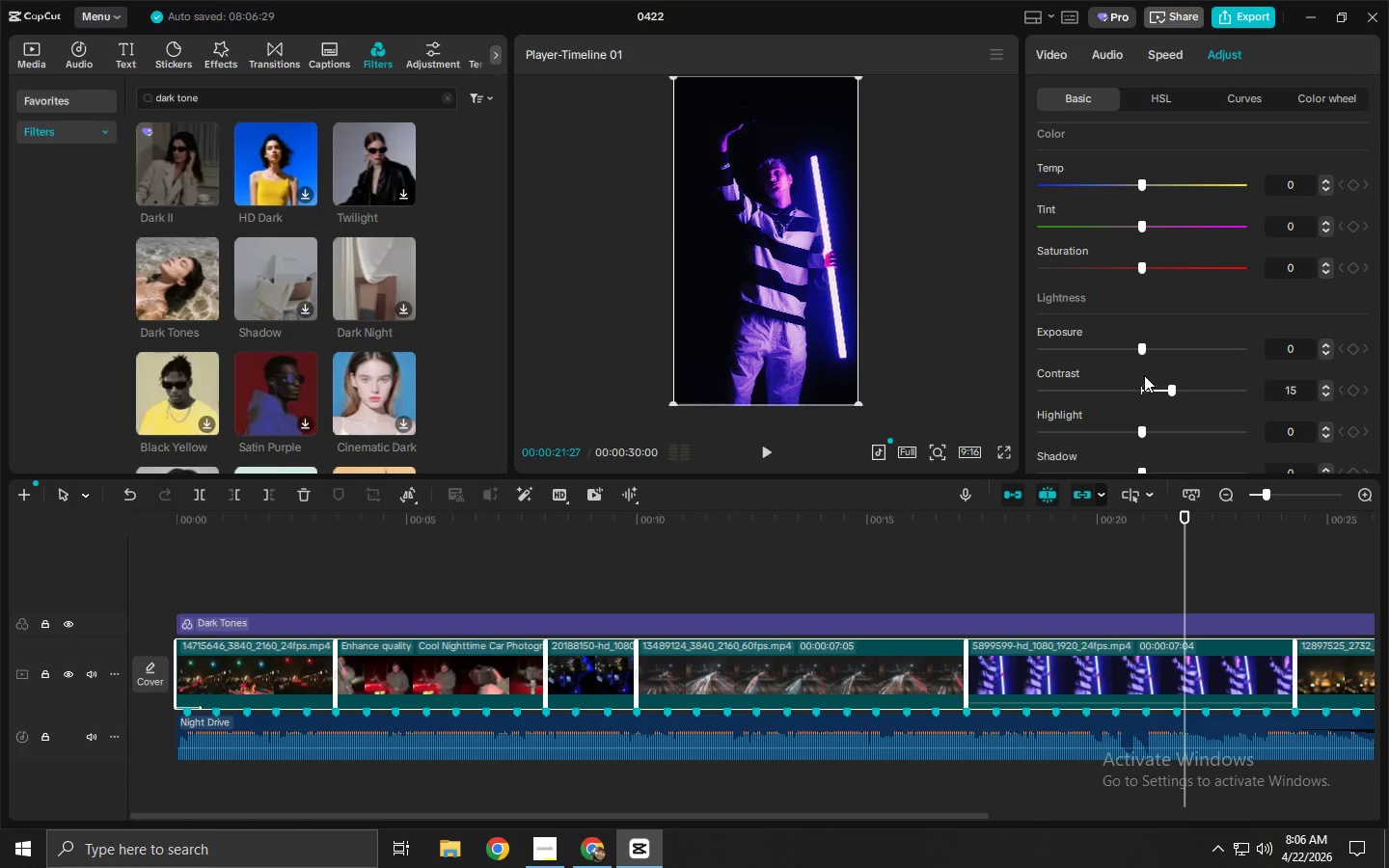 
left_click_drag(start_coordinate=[1145, 429], to_coordinate=[1097, 432])
 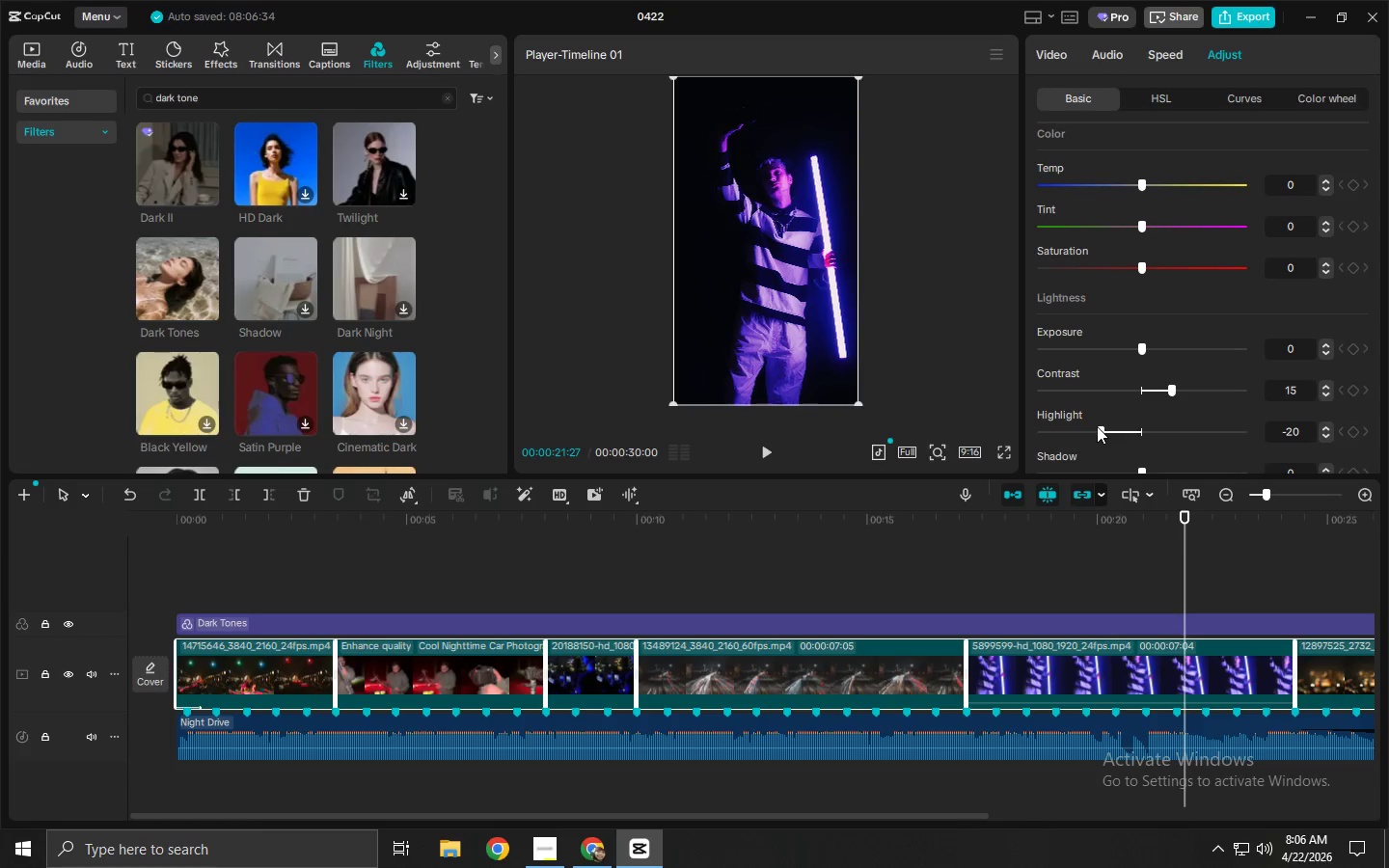 
scroll: coordinate [1097, 426], scroll_direction: down, amount: 1.0
 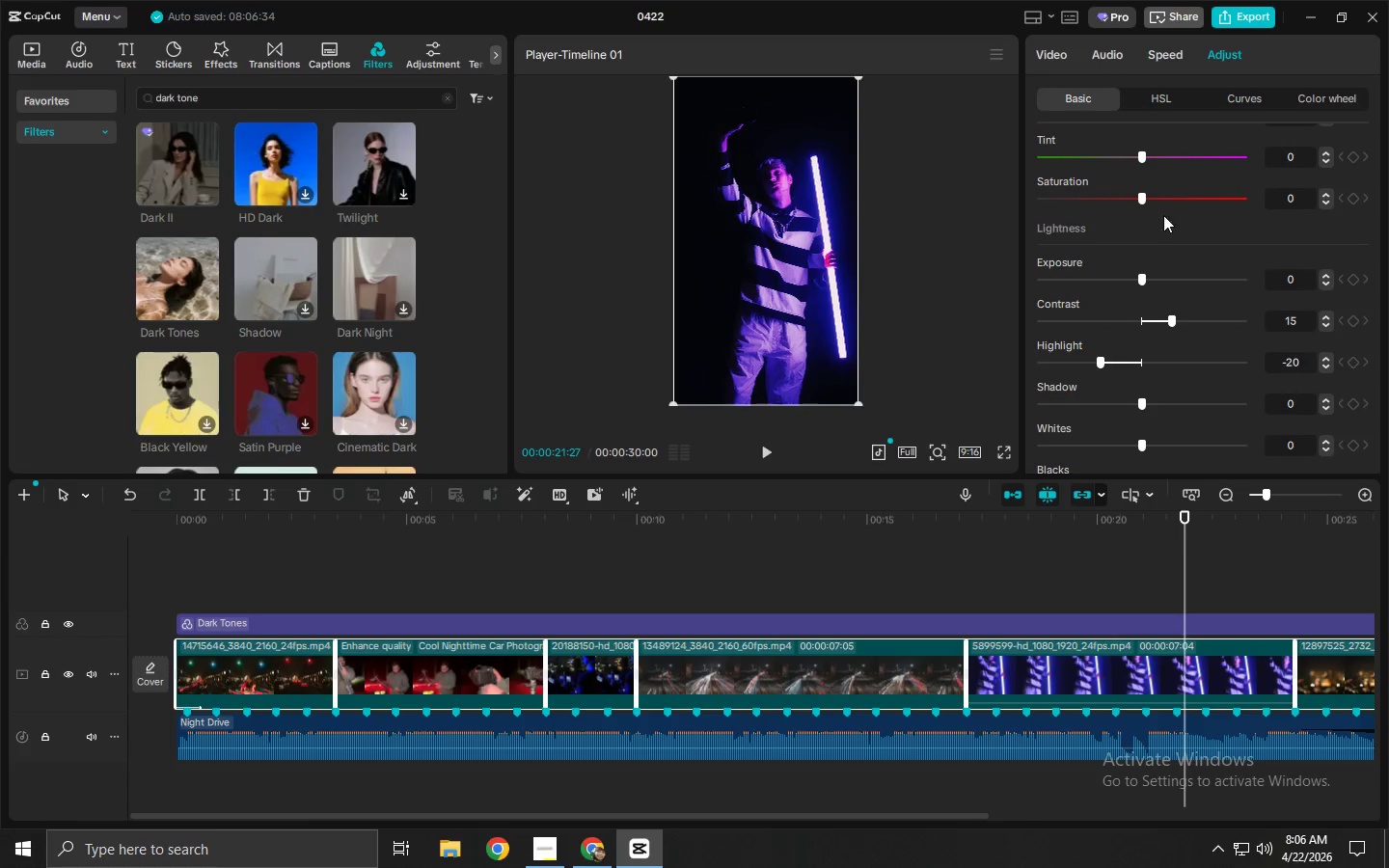 
left_click_drag(start_coordinate=[1144, 197], to_coordinate=[1150, 199])
 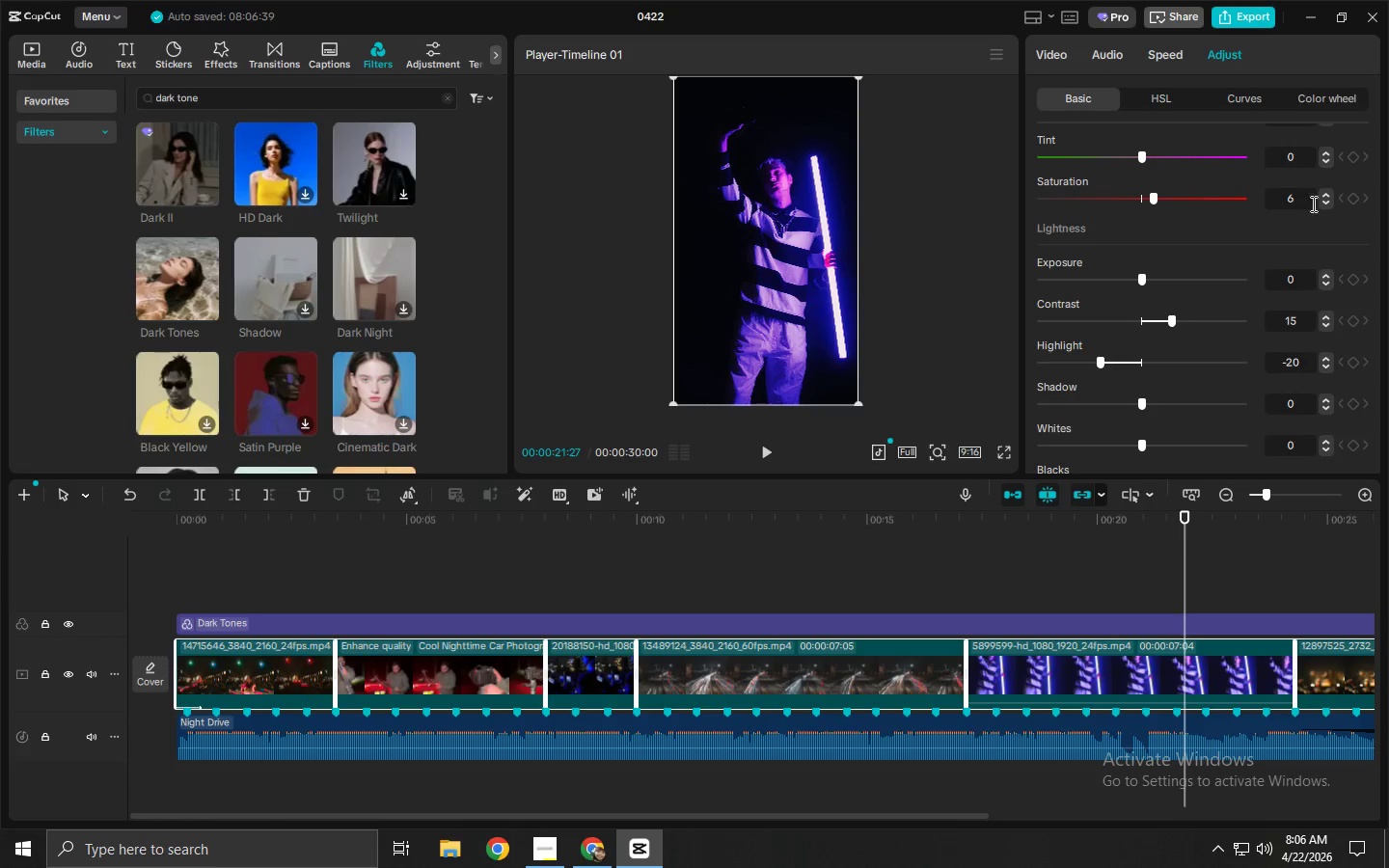 
left_click([1323, 201])
 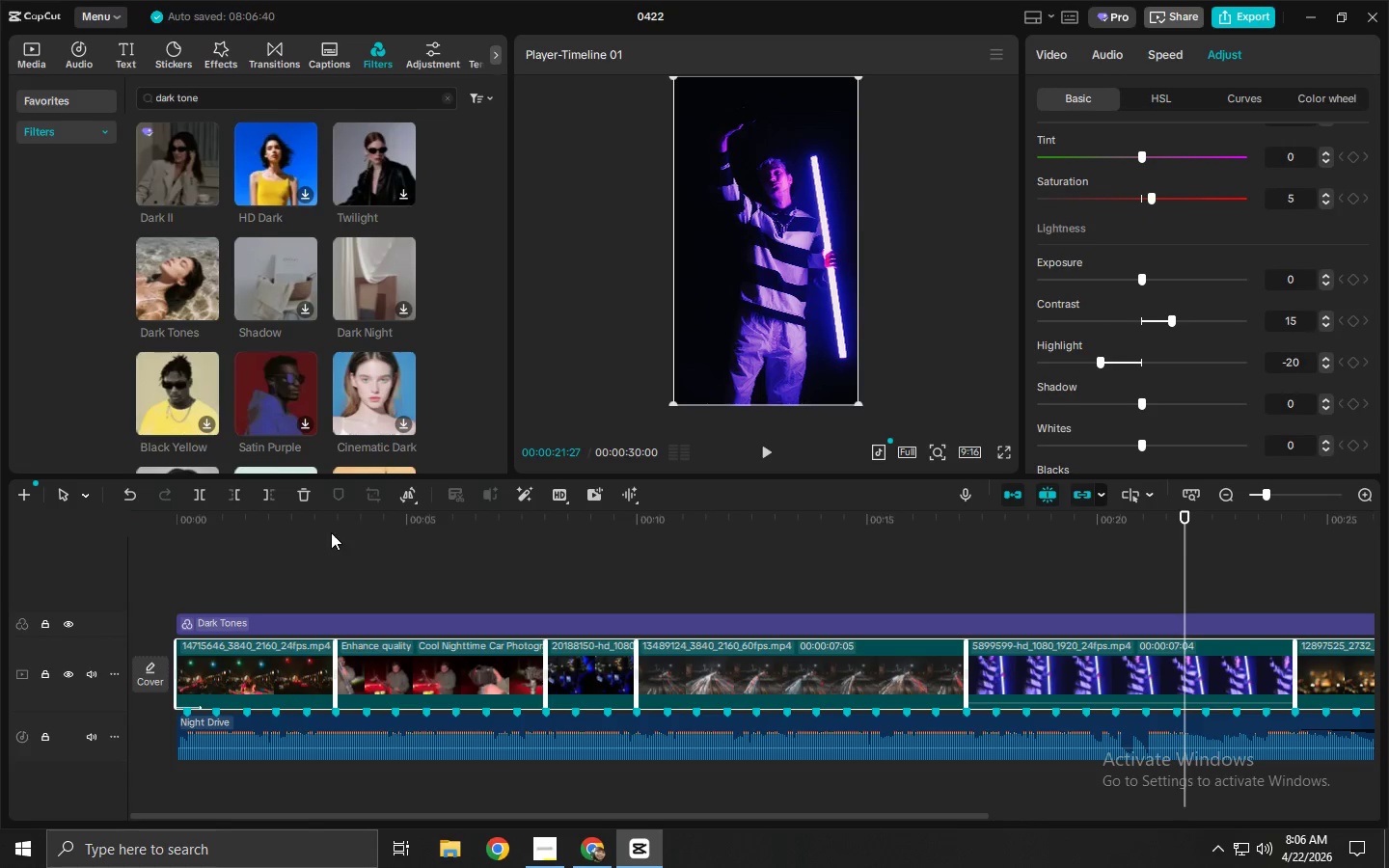 
left_click_drag(start_coordinate=[326, 524], to_coordinate=[18, 516])
 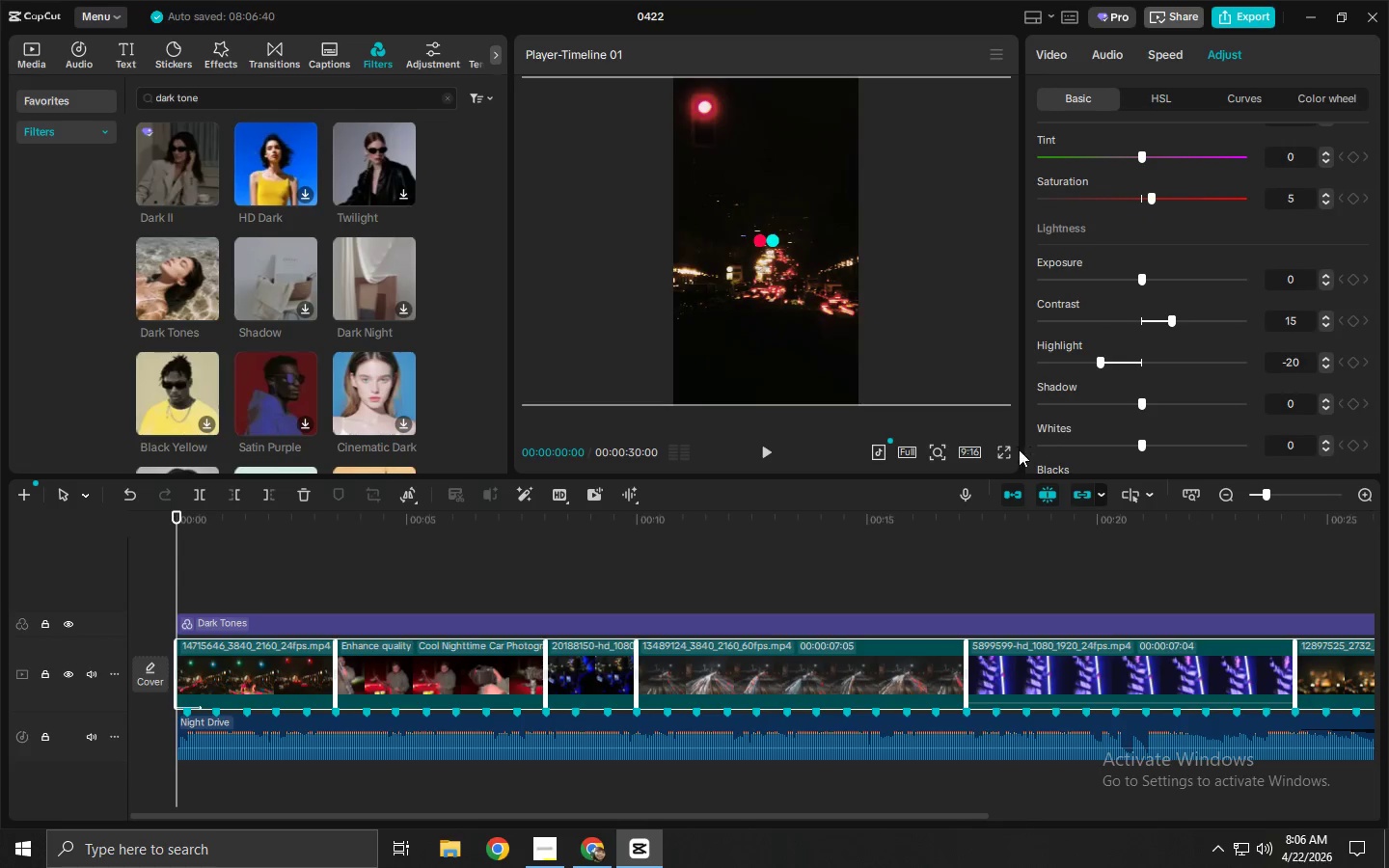 
left_click([1006, 449])
 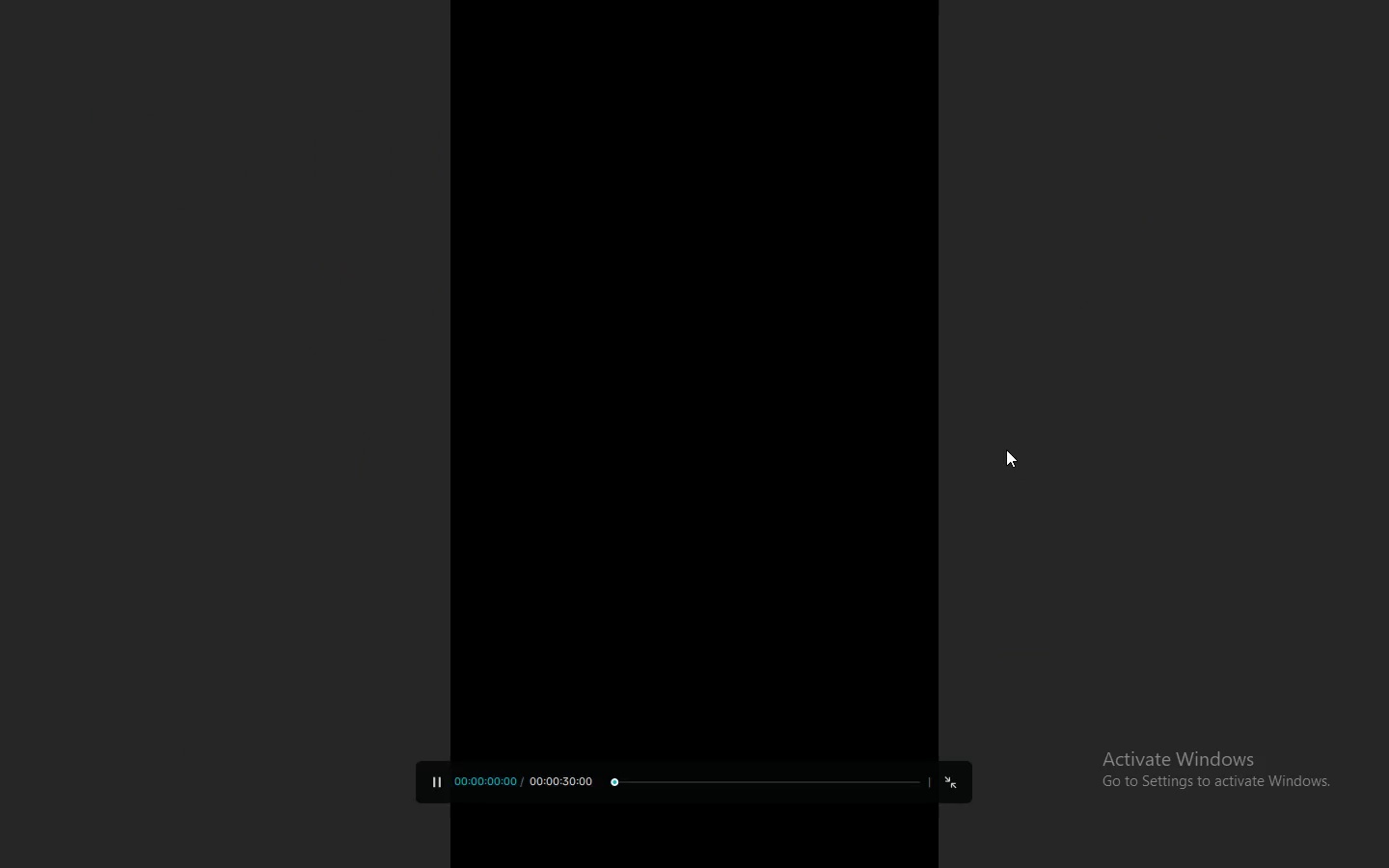 
key(Space)
 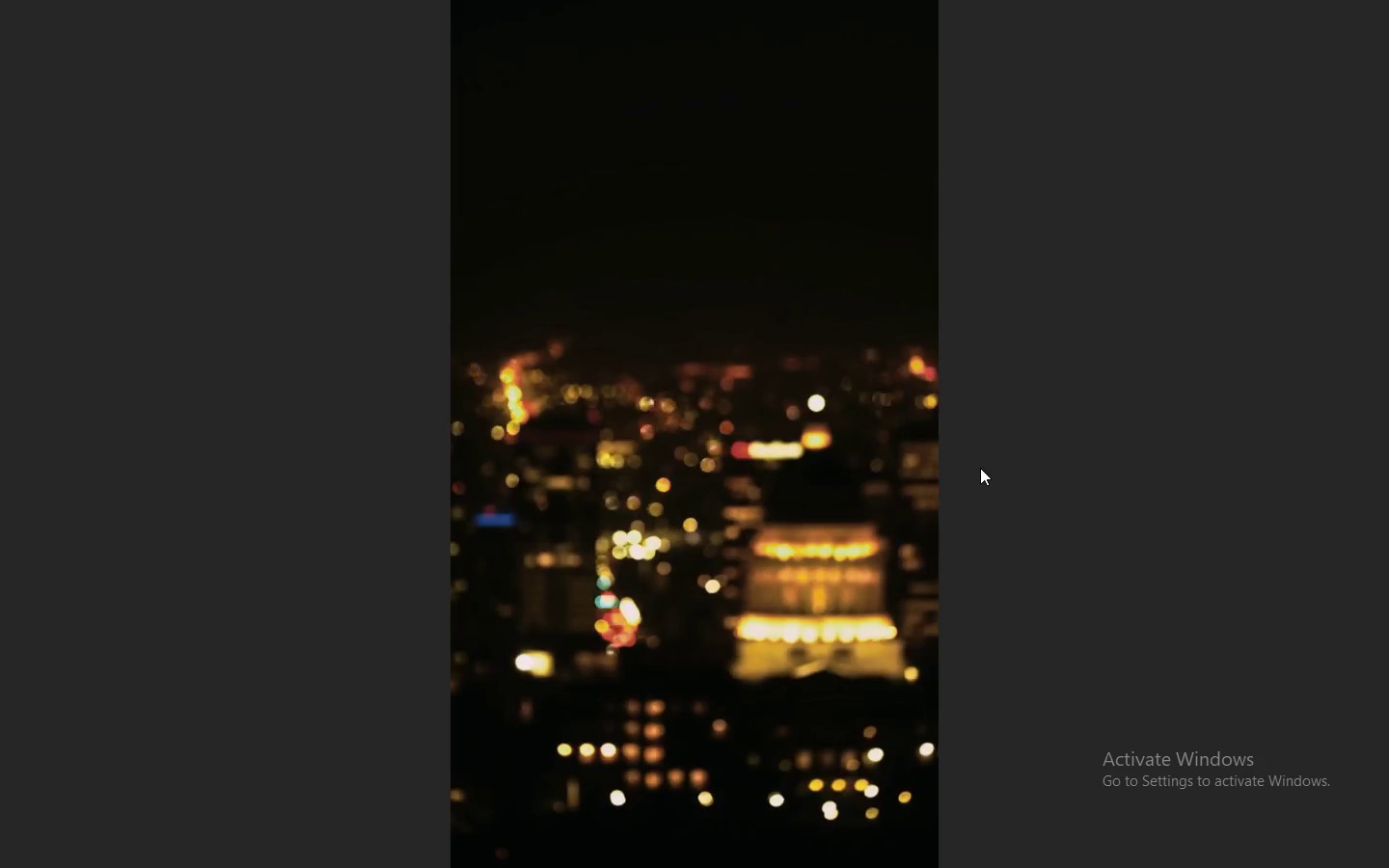 
wait(32.83)
 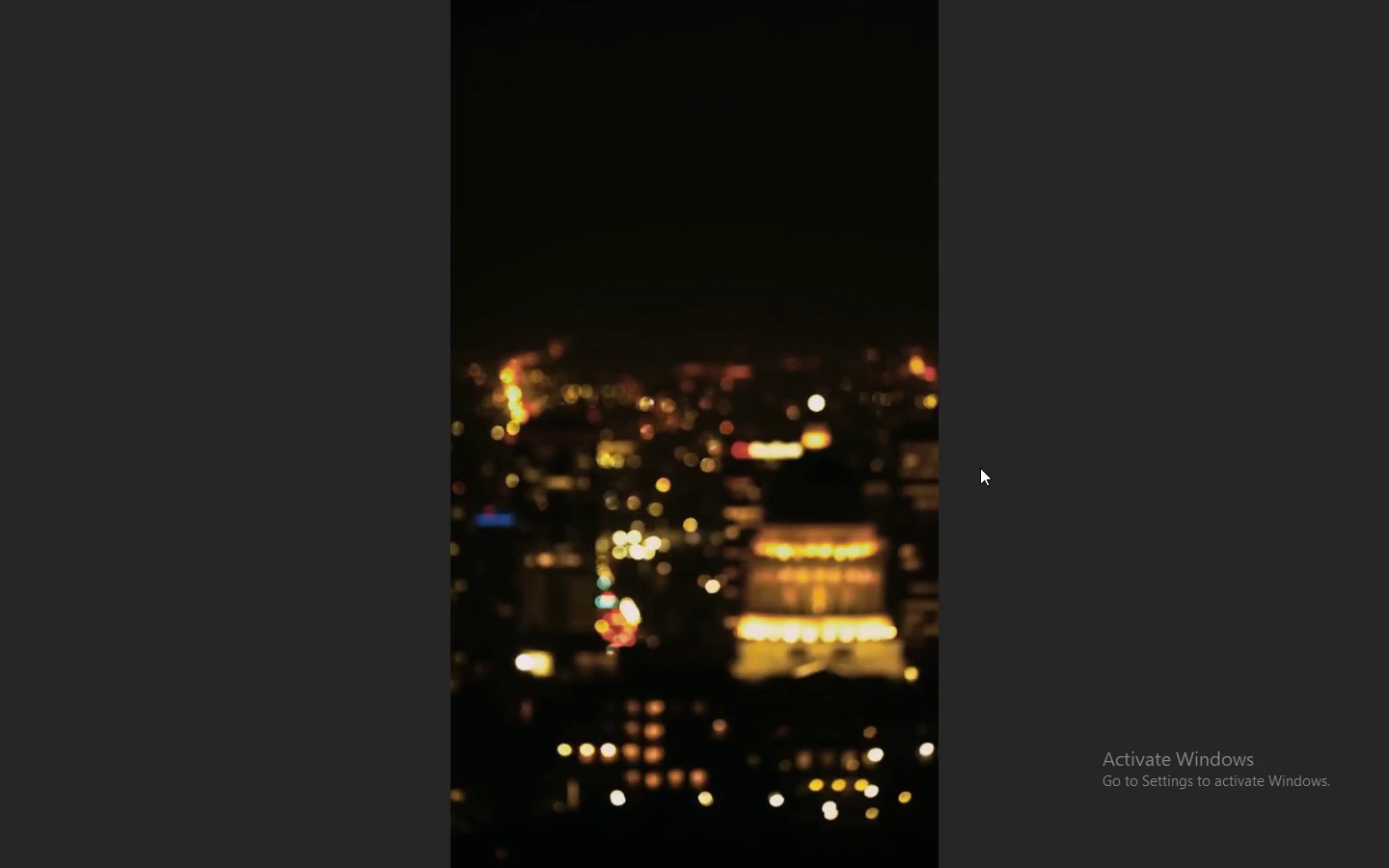 
key(Space)
 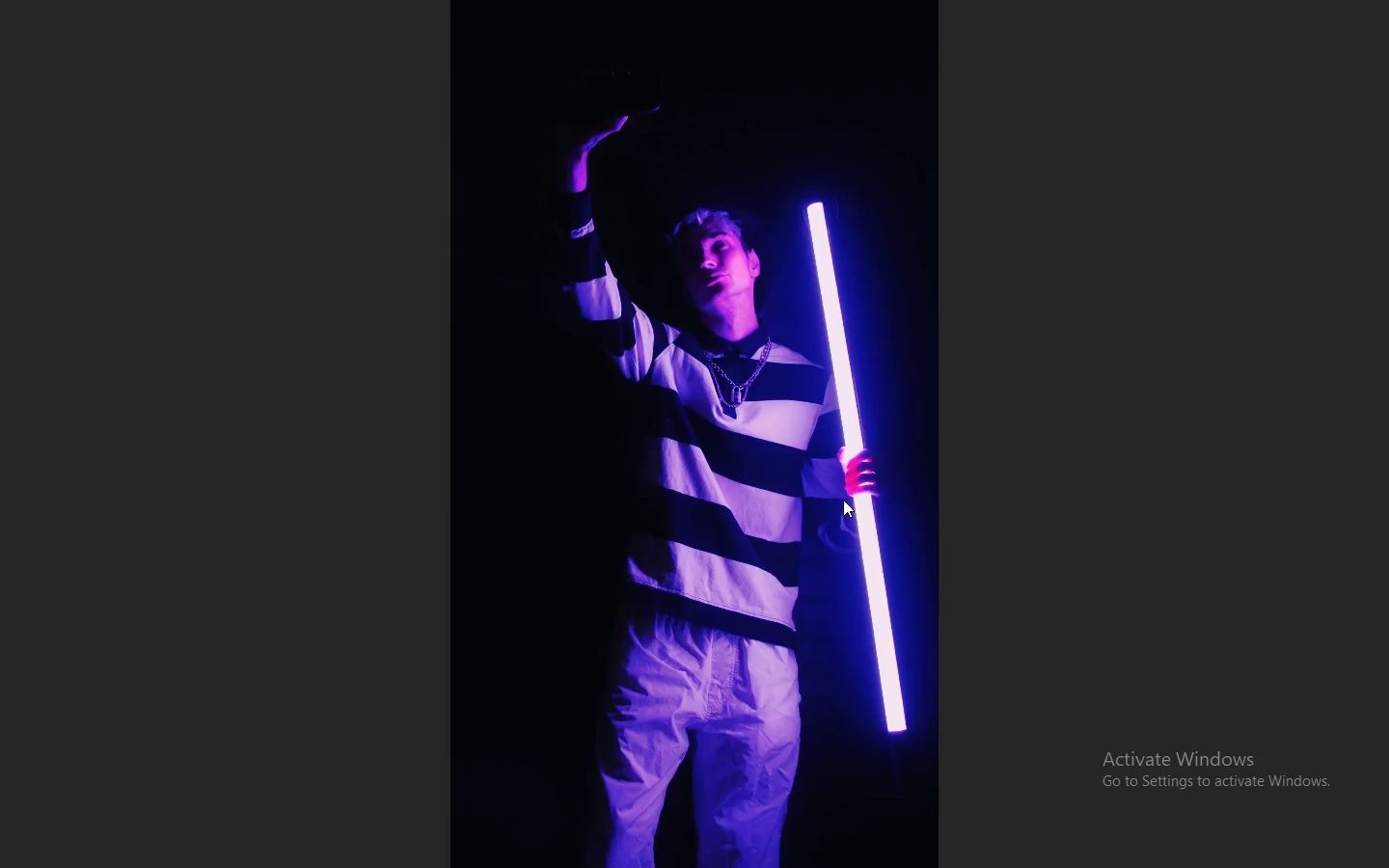 
wait(26.92)
 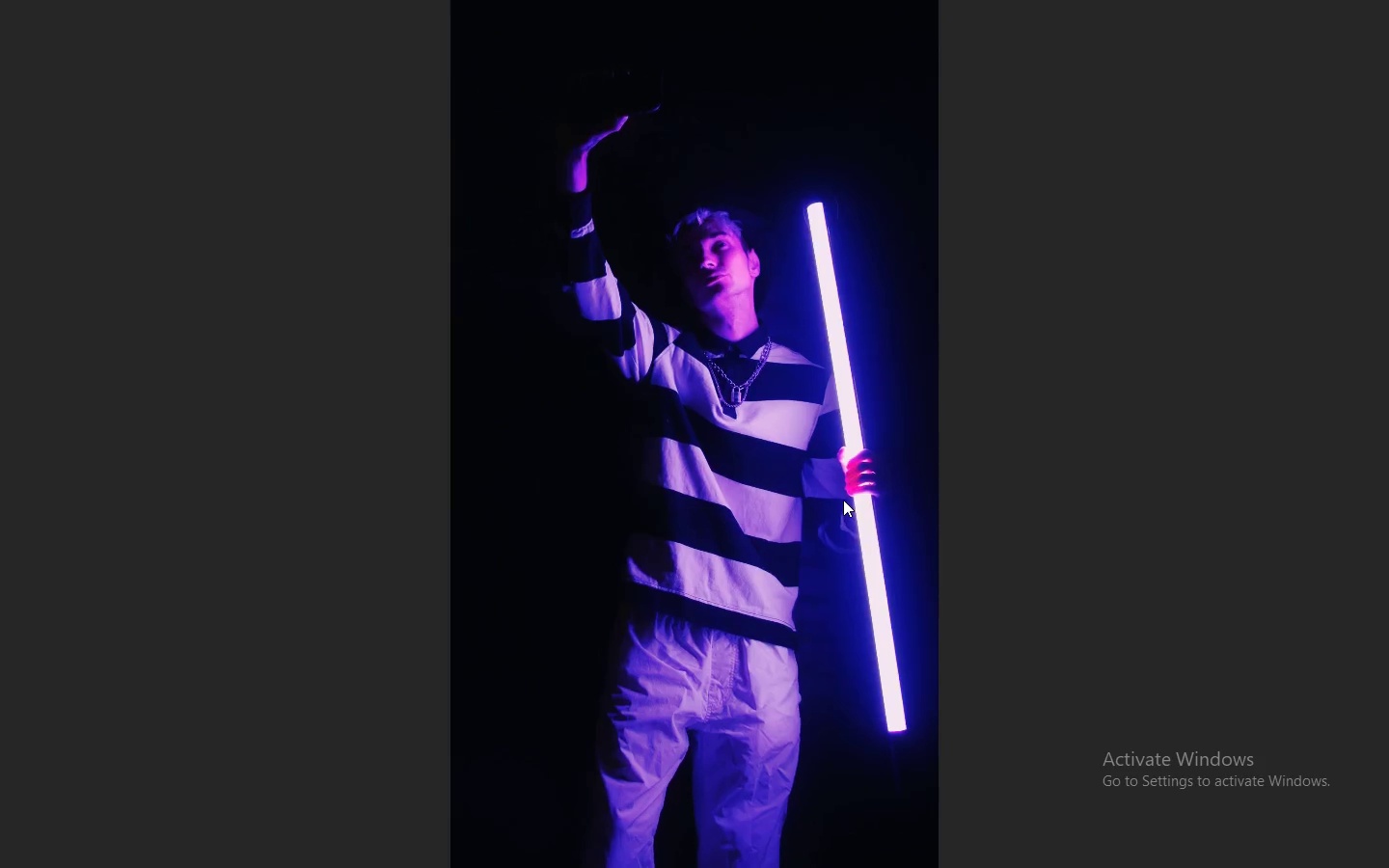 
key(Escape)
 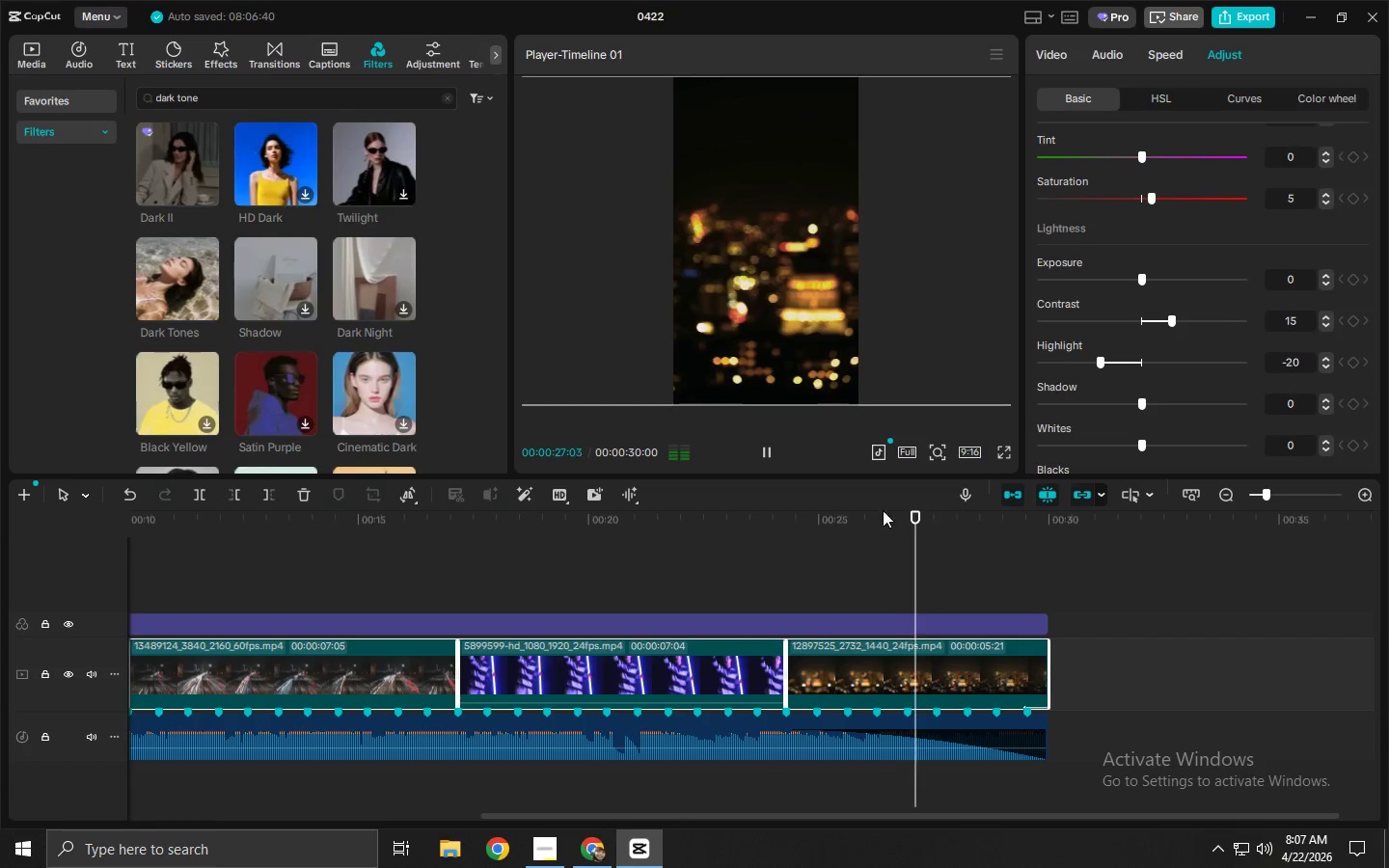 
key(Space)
 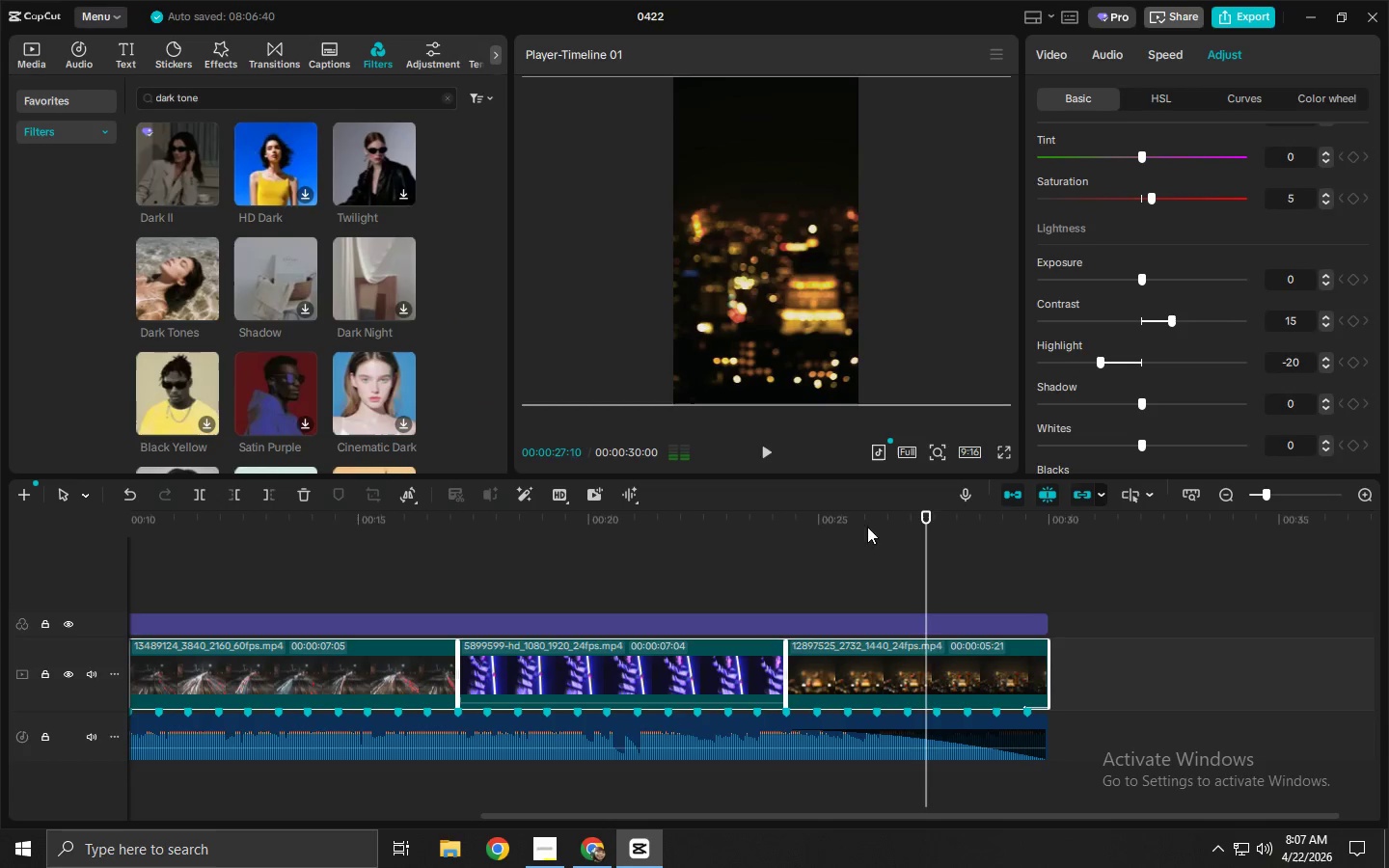 
key(Space)
 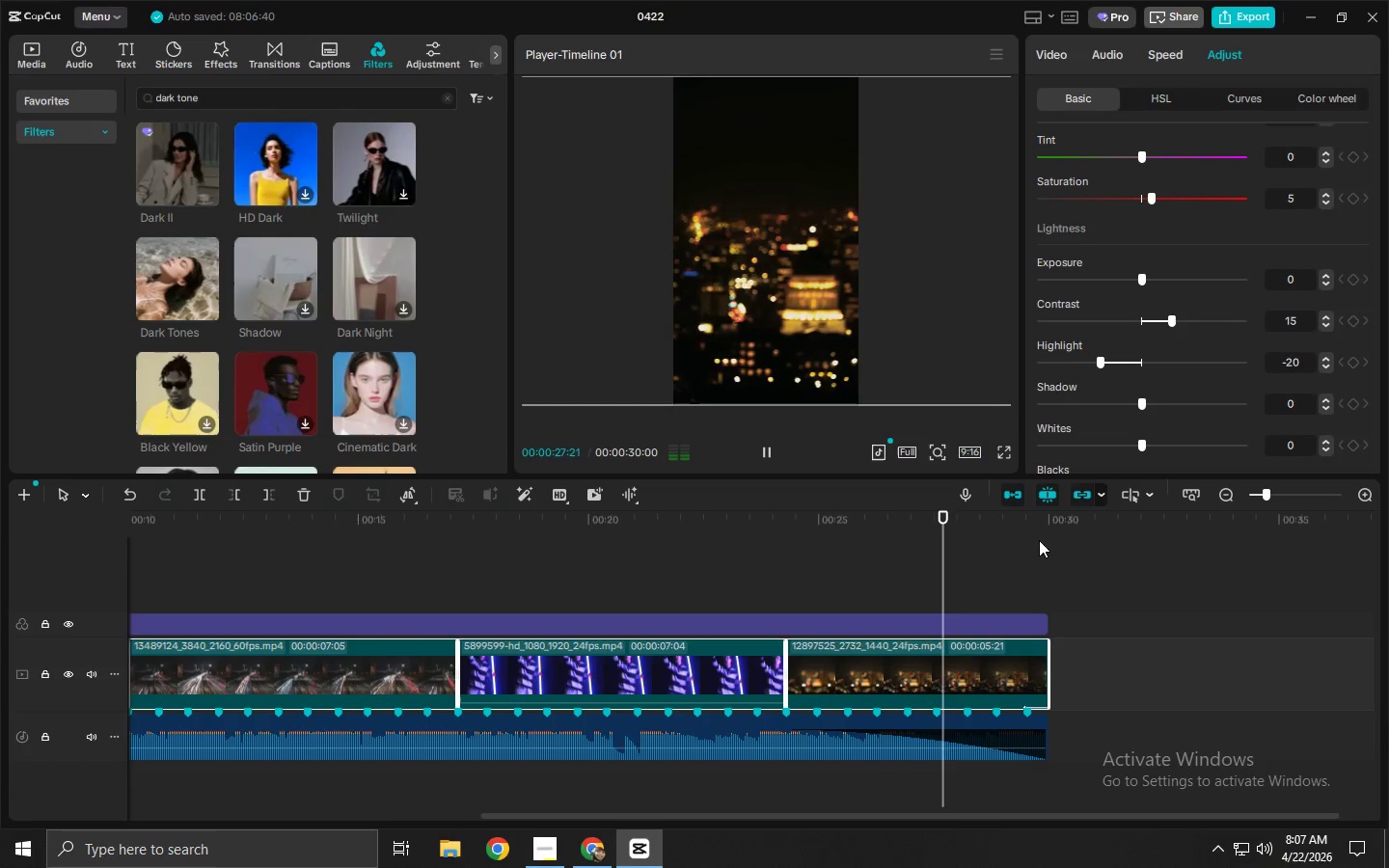 
key(Space)
 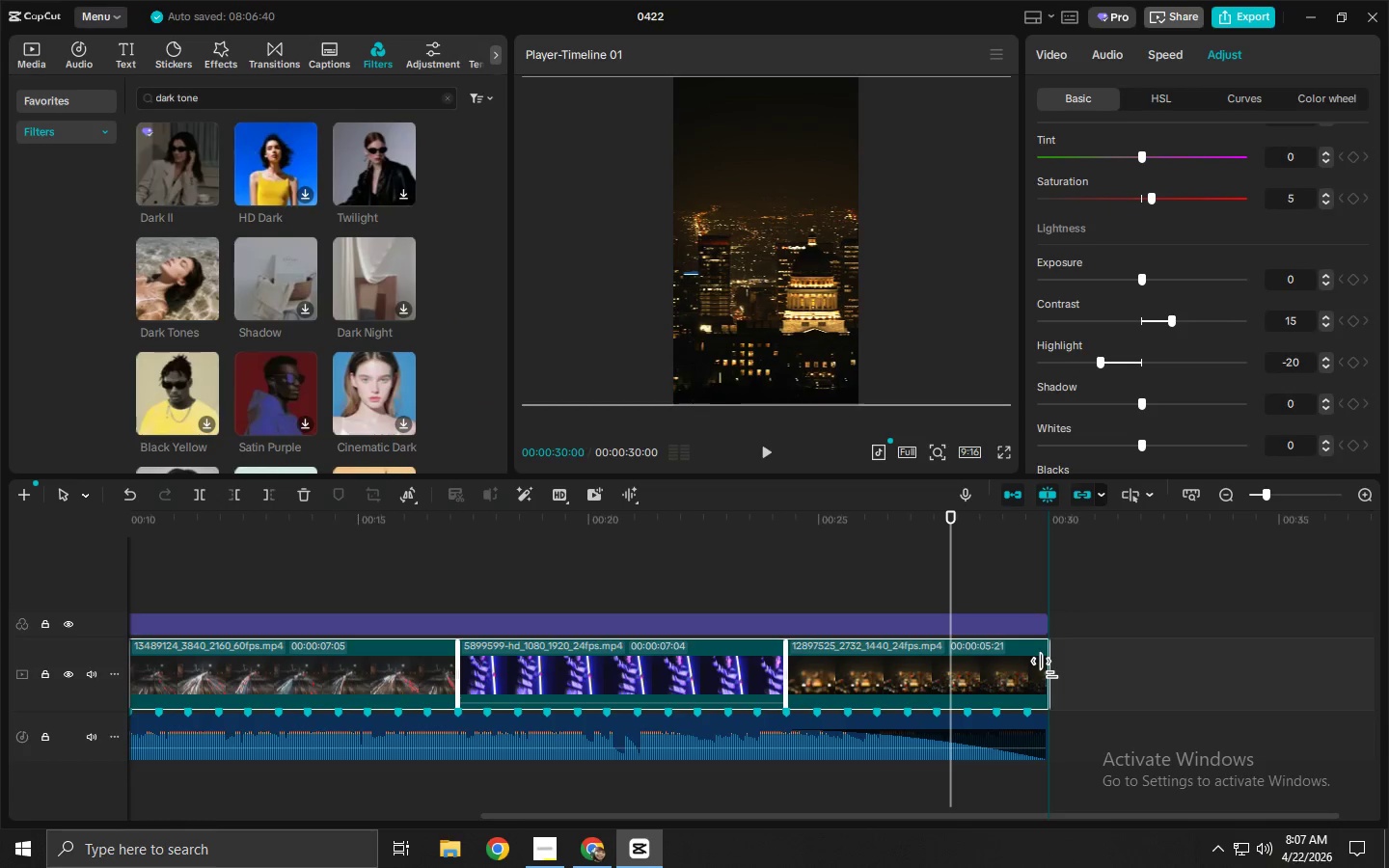 
key(Space)
 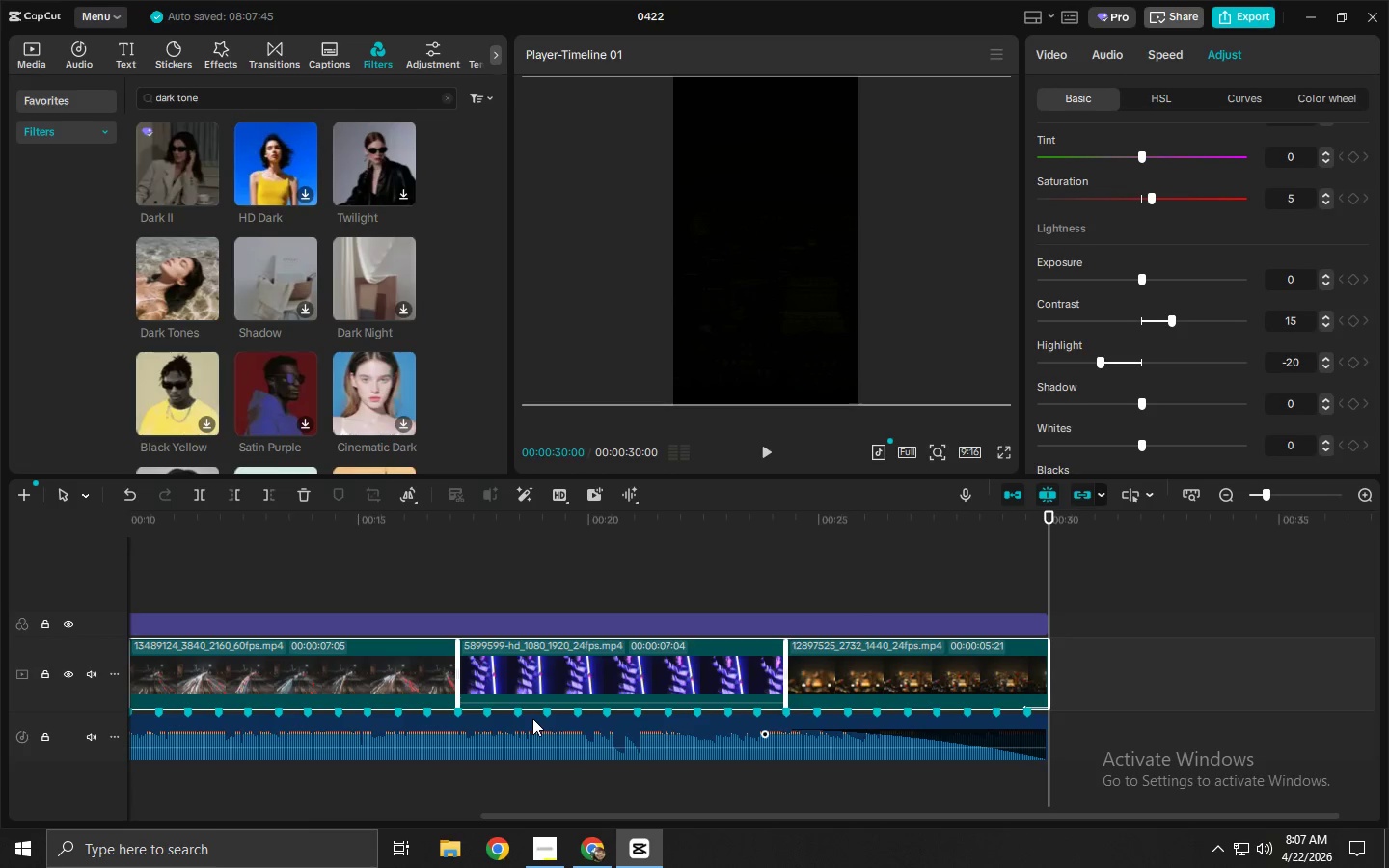 
wait(6.33)
 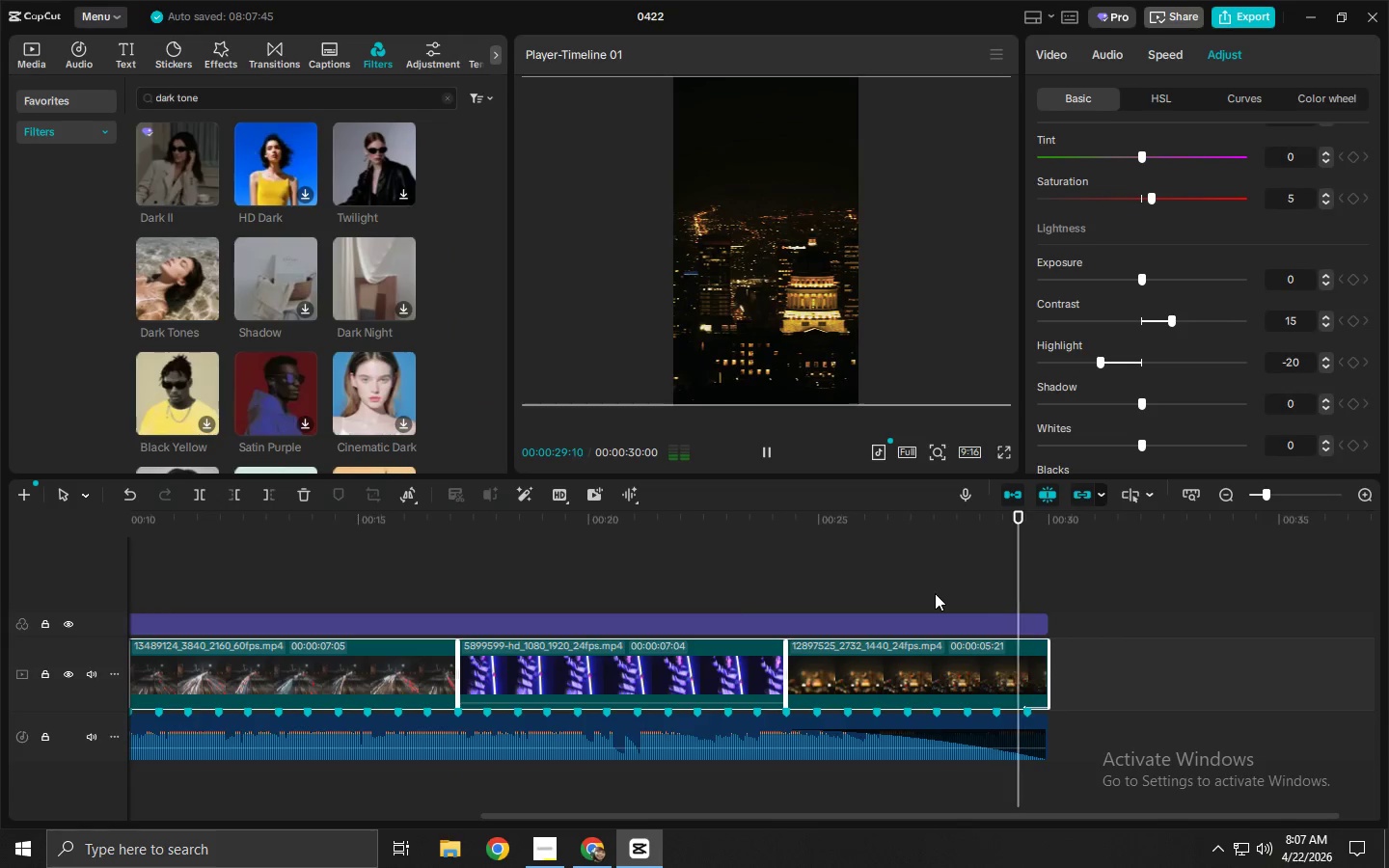 
left_click_drag(start_coordinate=[749, 813], to_coordinate=[222, 827])
 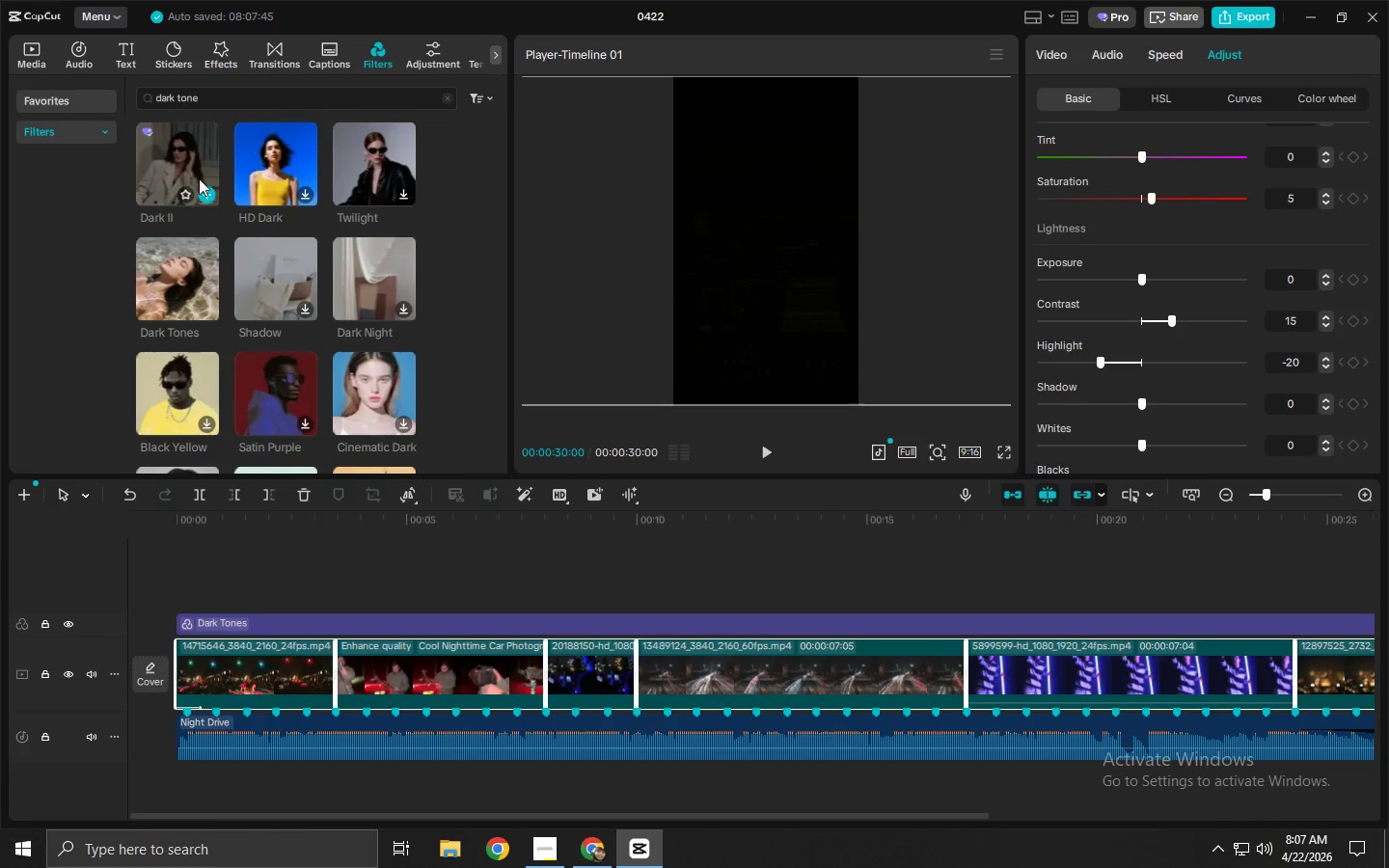 
left_click_drag(start_coordinate=[206, 94], to_coordinate=[97, 94])
 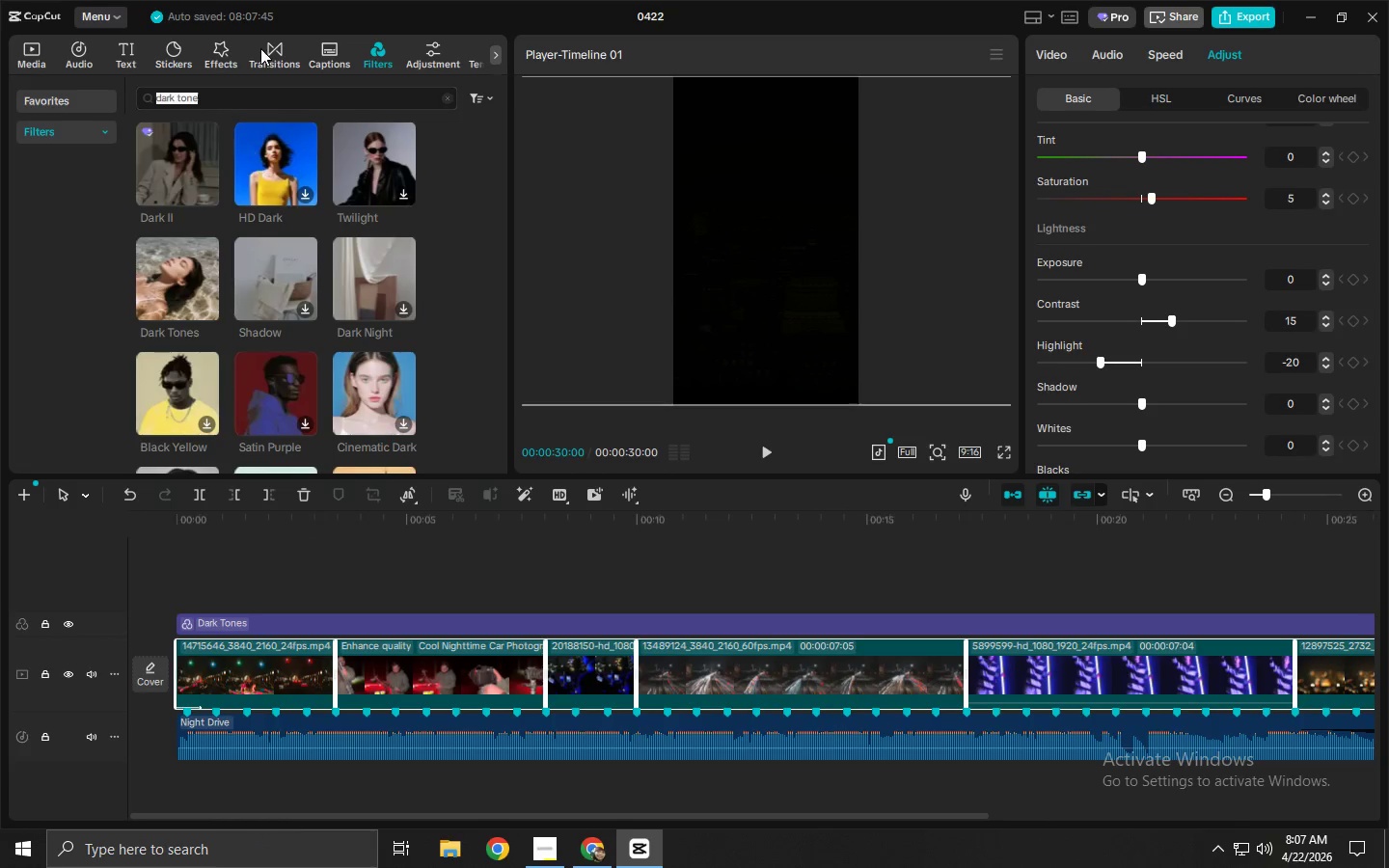 
double_click([229, 98])
 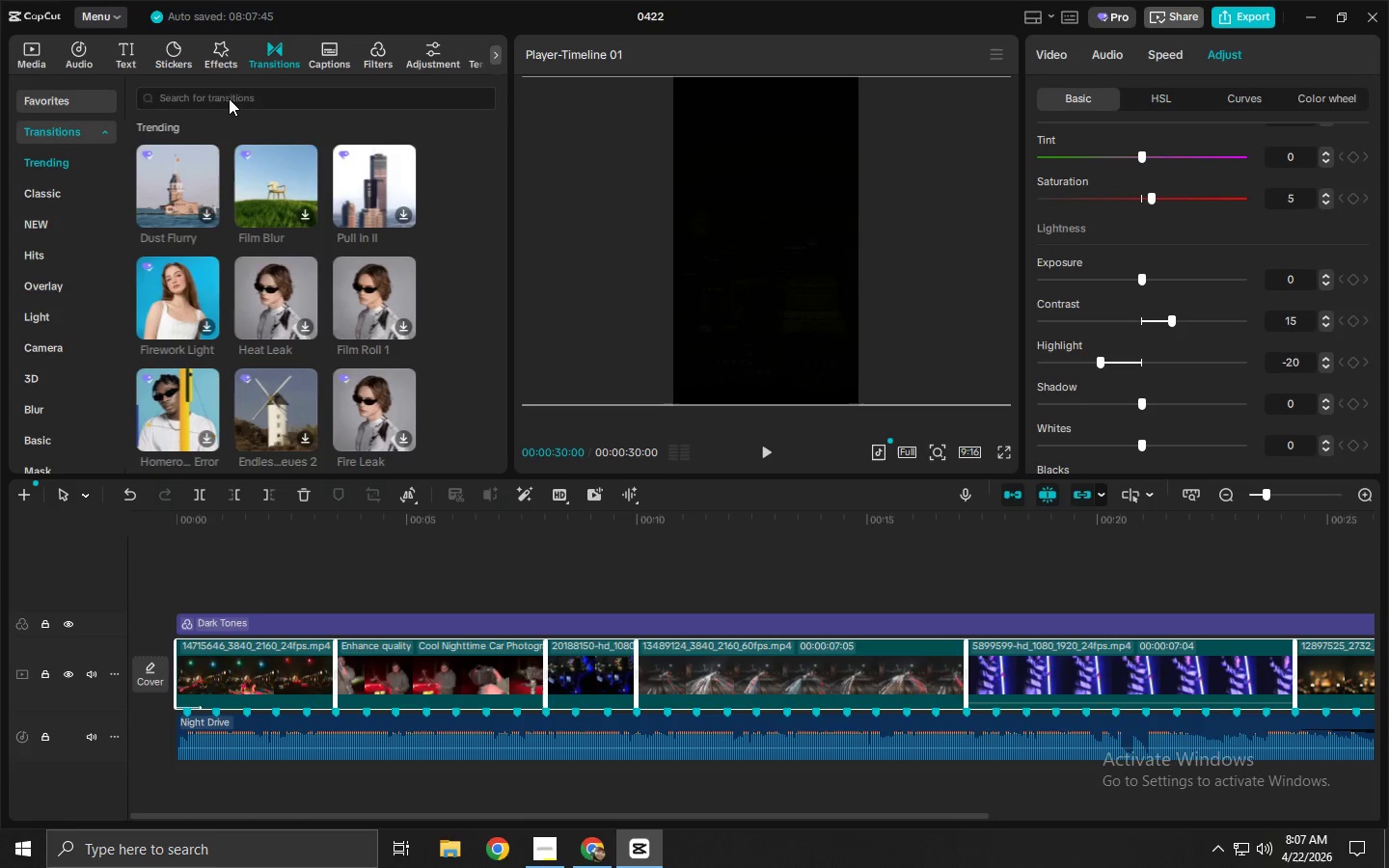 
left_click([227, 97])
 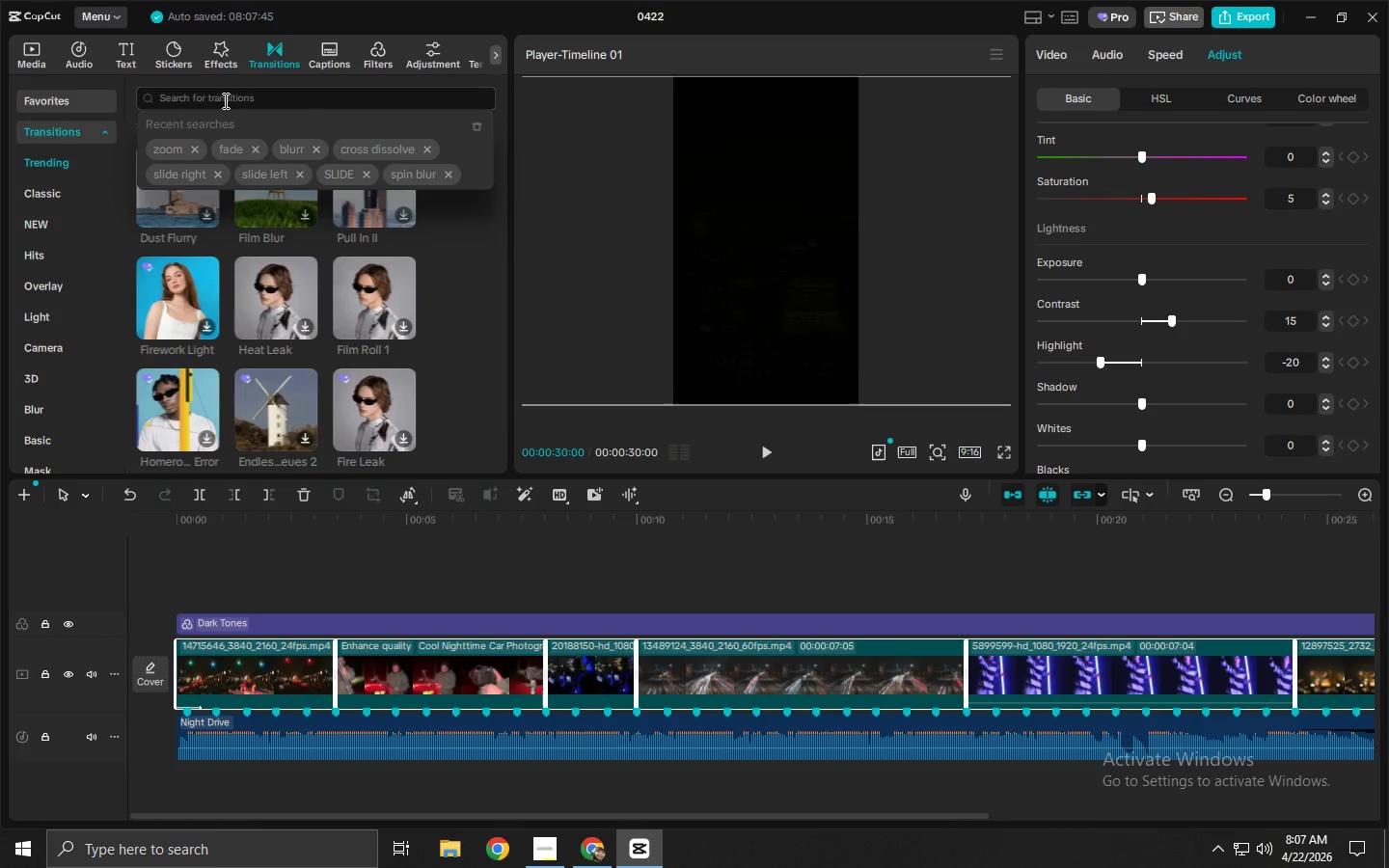 
type(blur)
 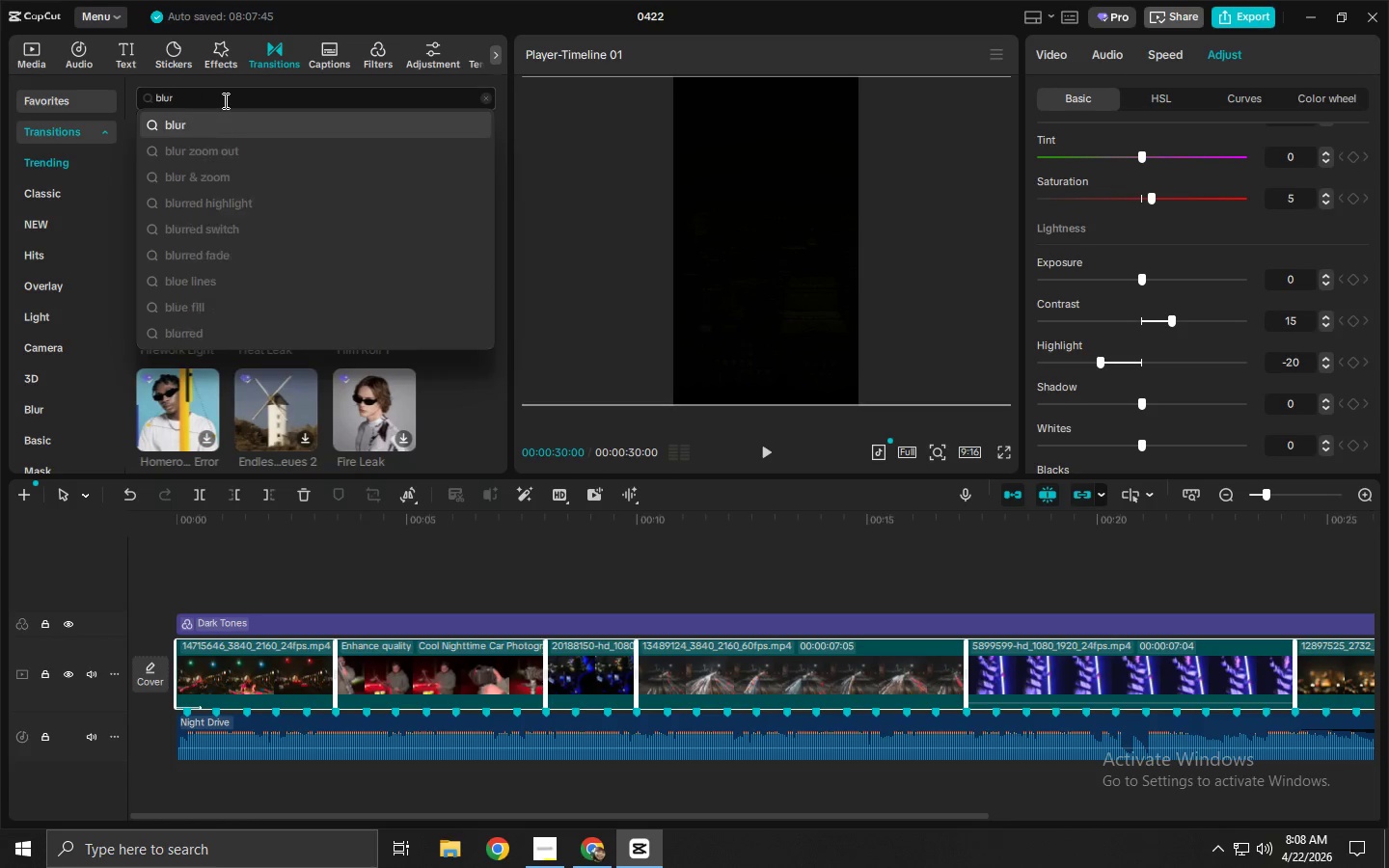 
key(Enter)
 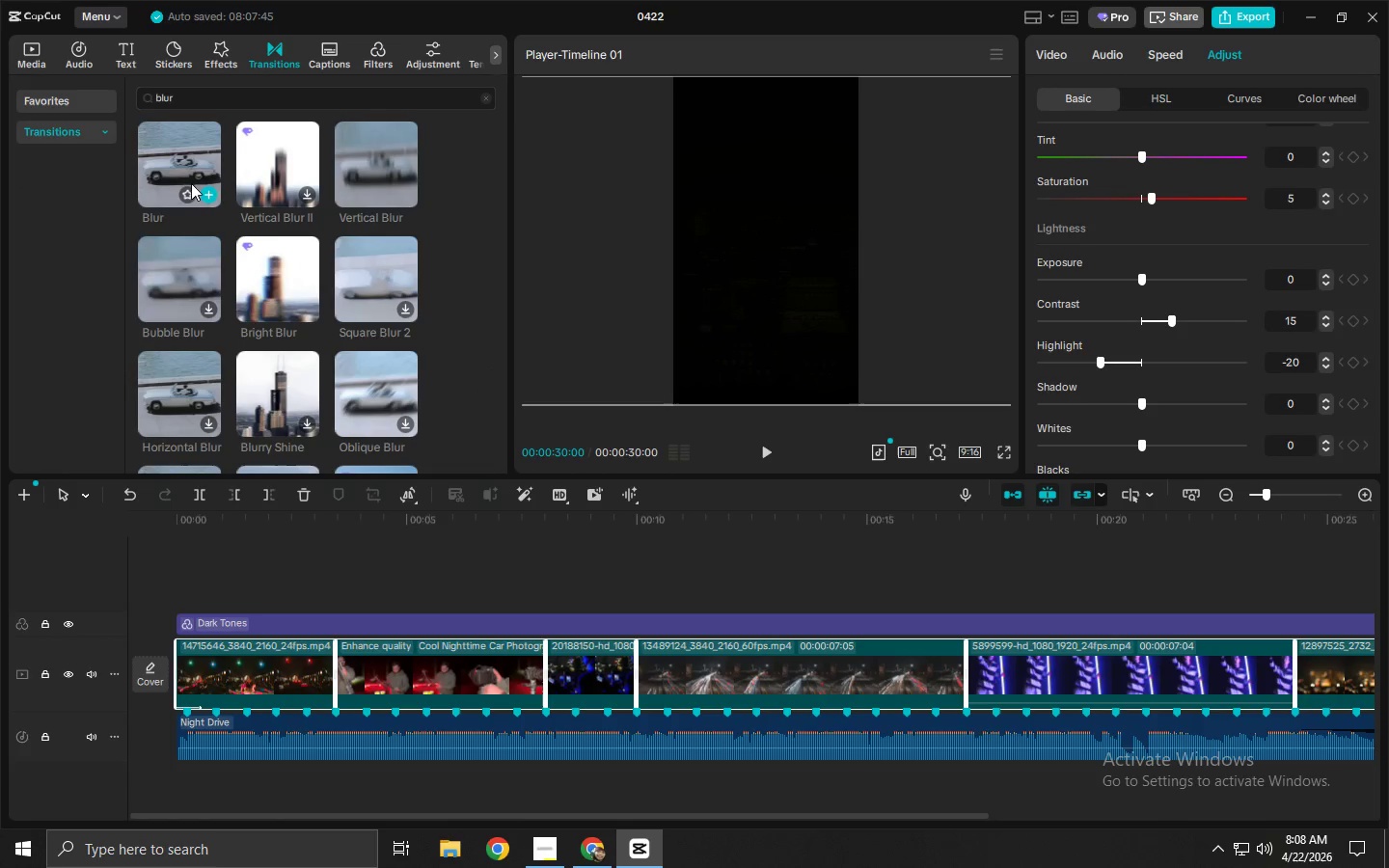 
left_click_drag(start_coordinate=[185, 175], to_coordinate=[332, 677])
 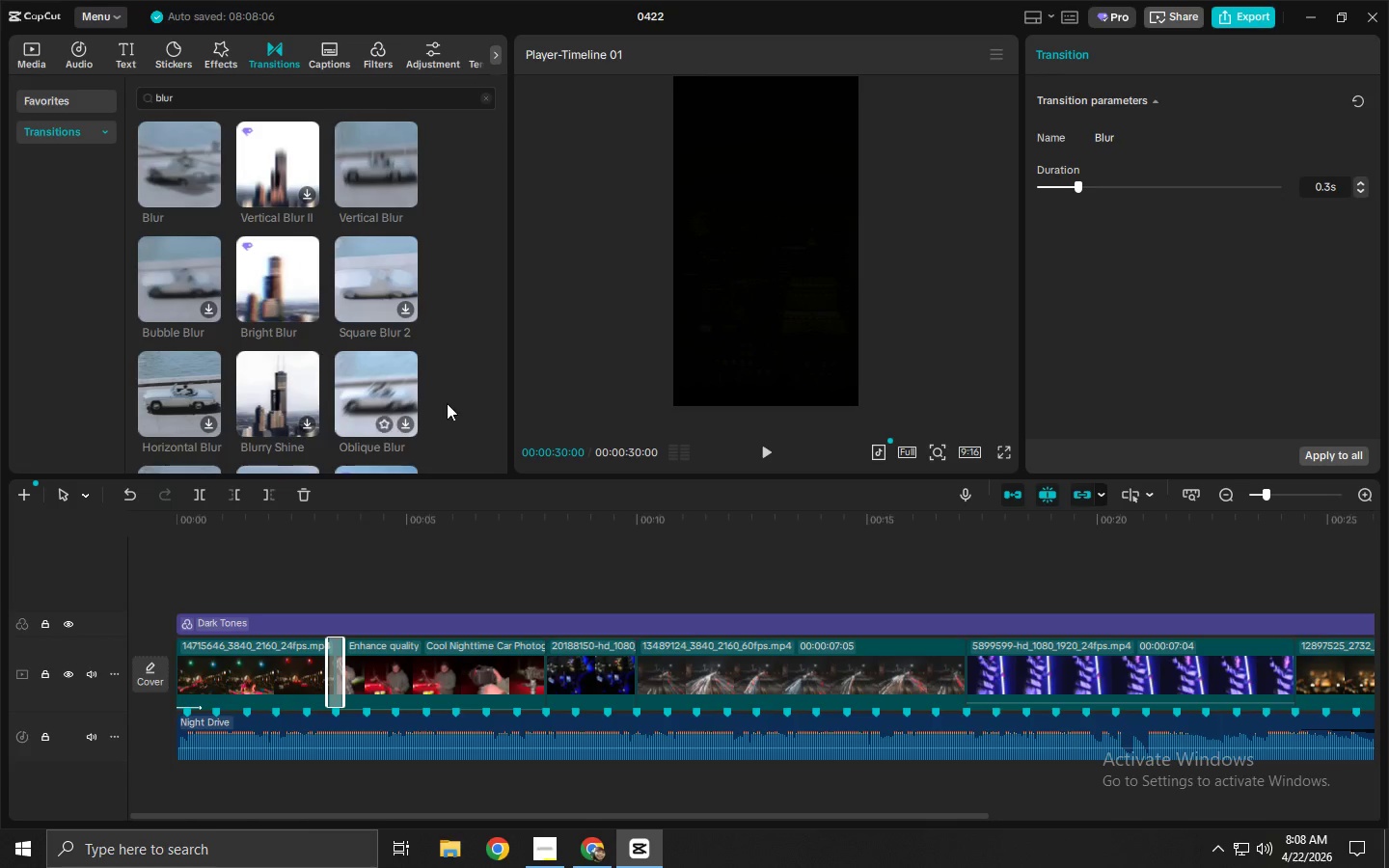 
wait(7.08)
 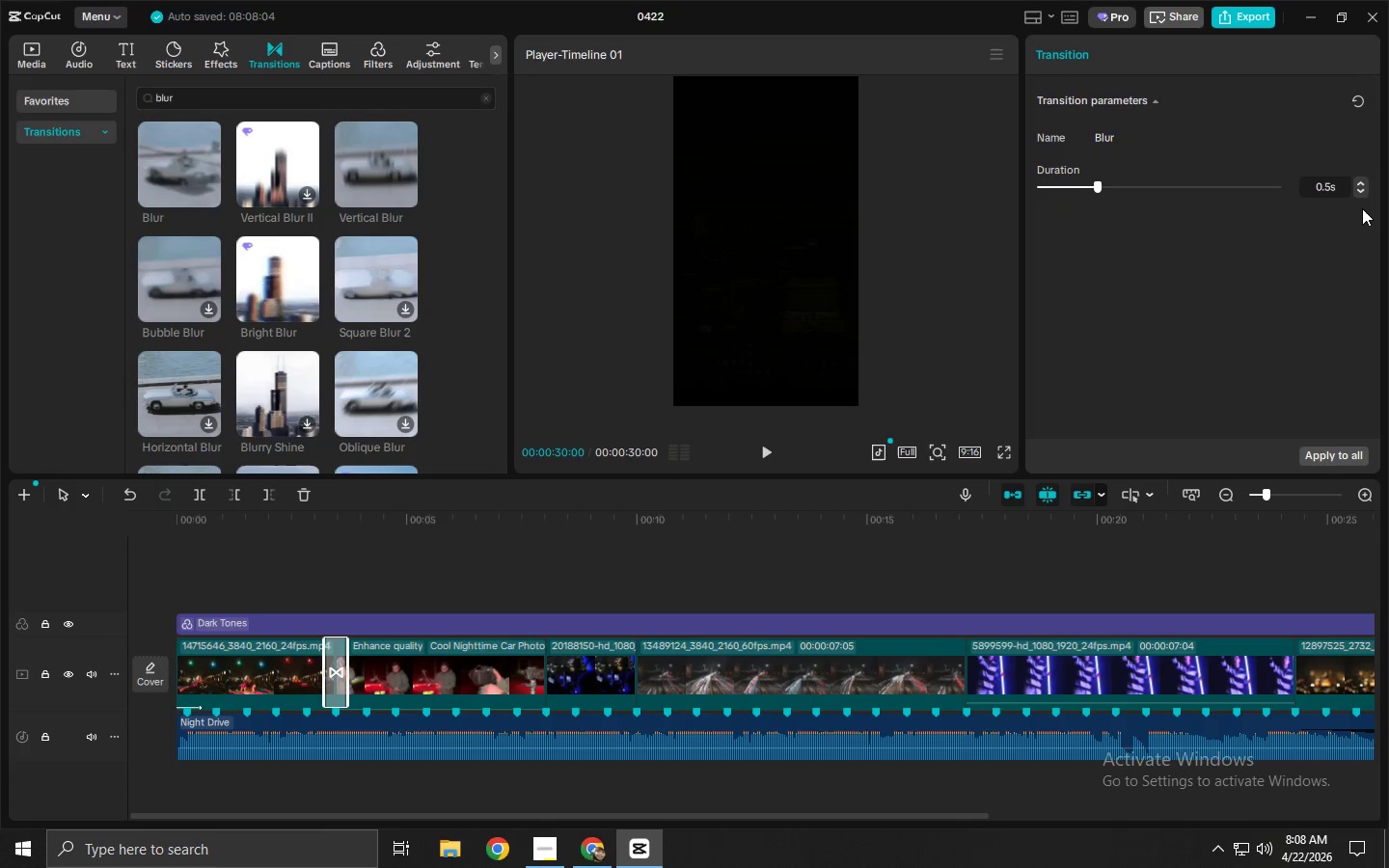 
left_click([301, 529])
 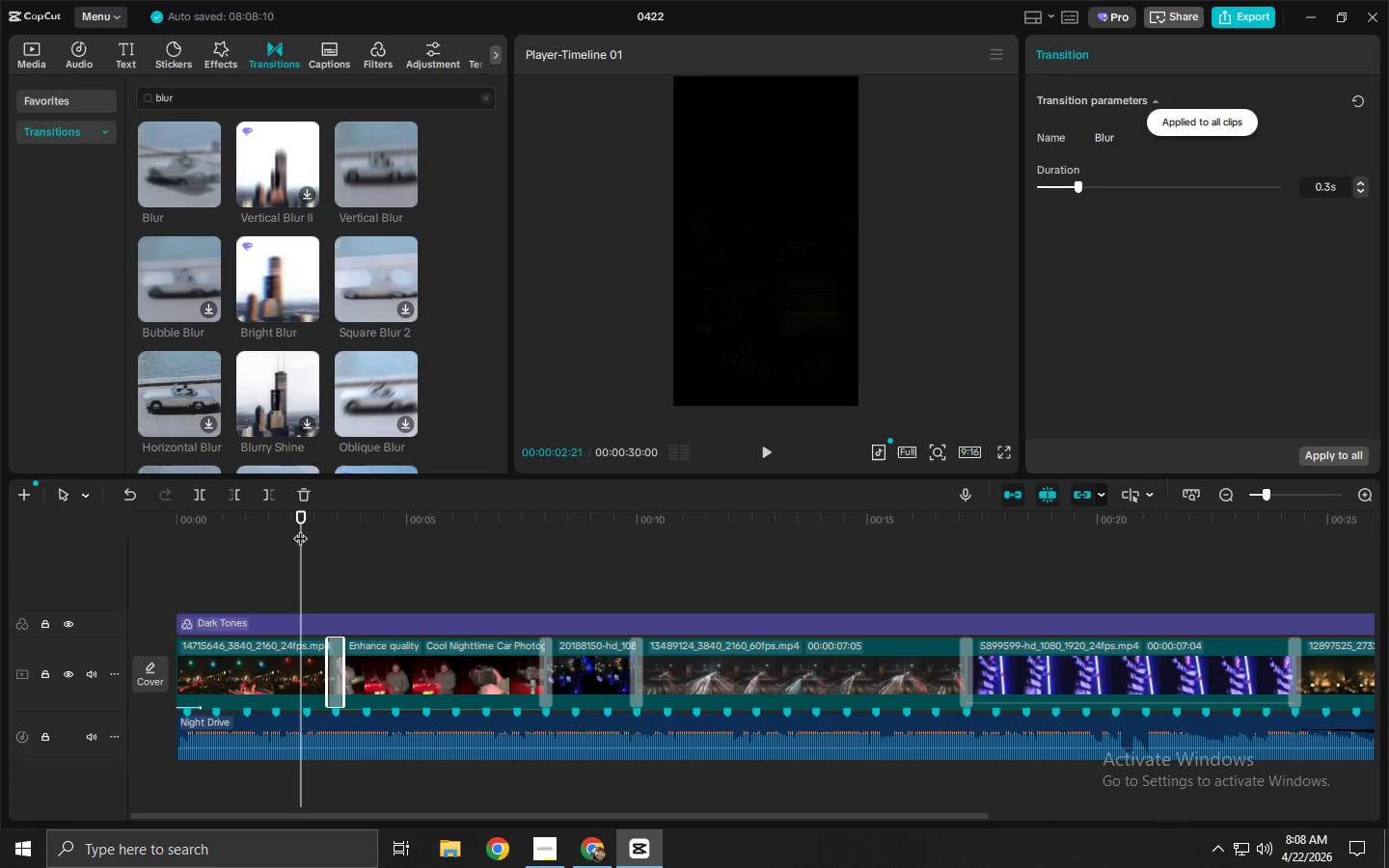 
key(Space)
 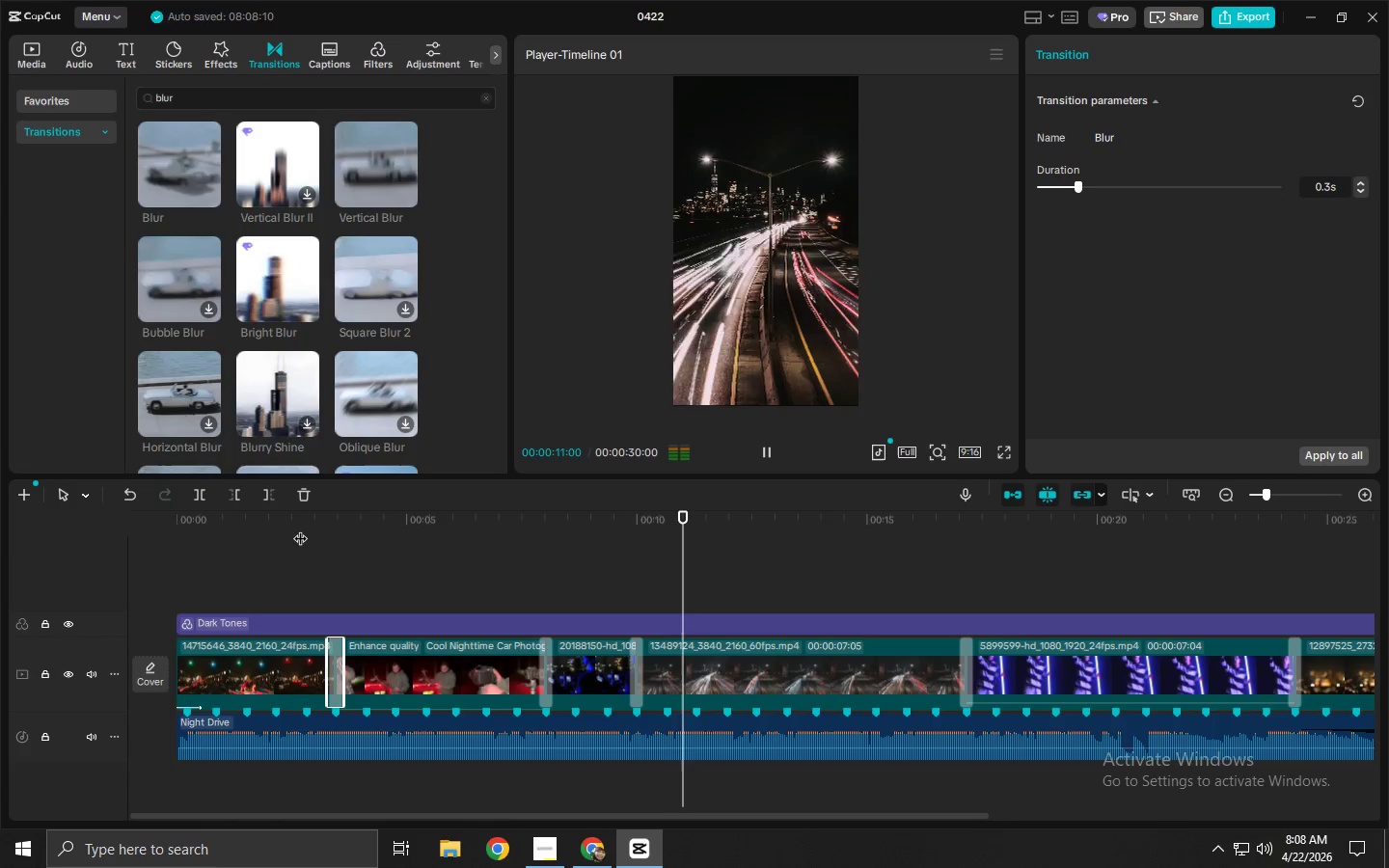 
wait(13.5)
 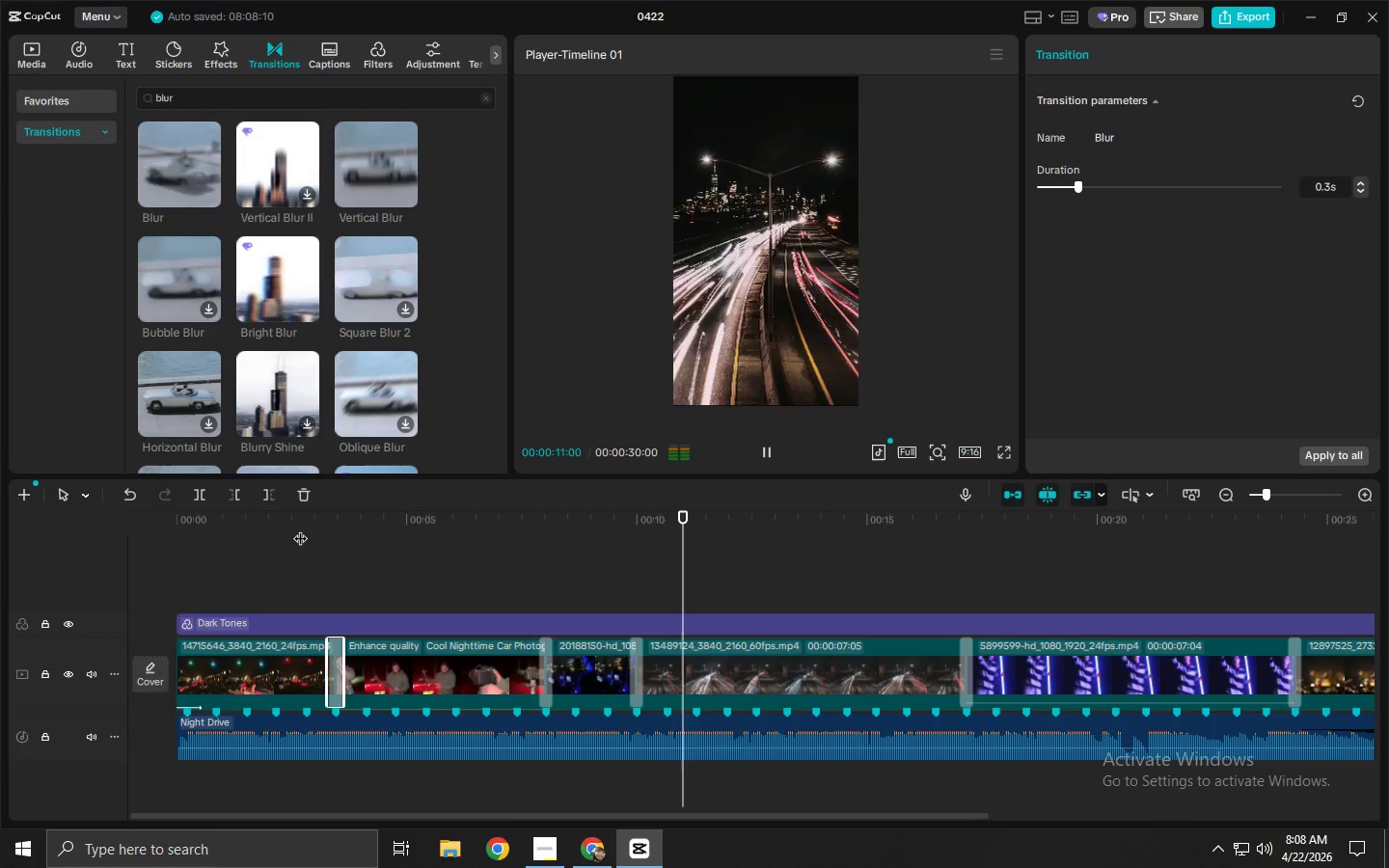 
left_click([547, 670])
 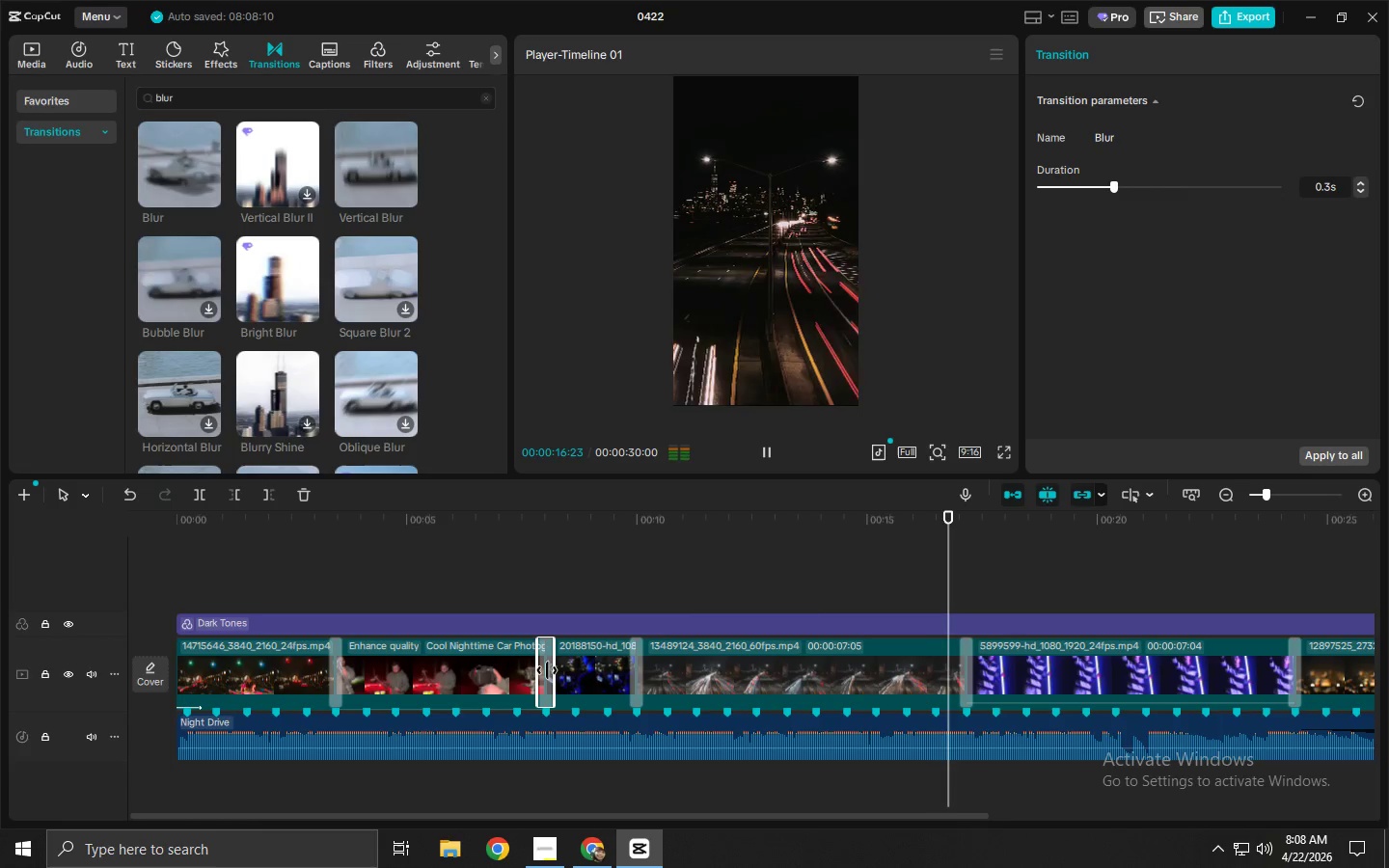 
key(Delete)
 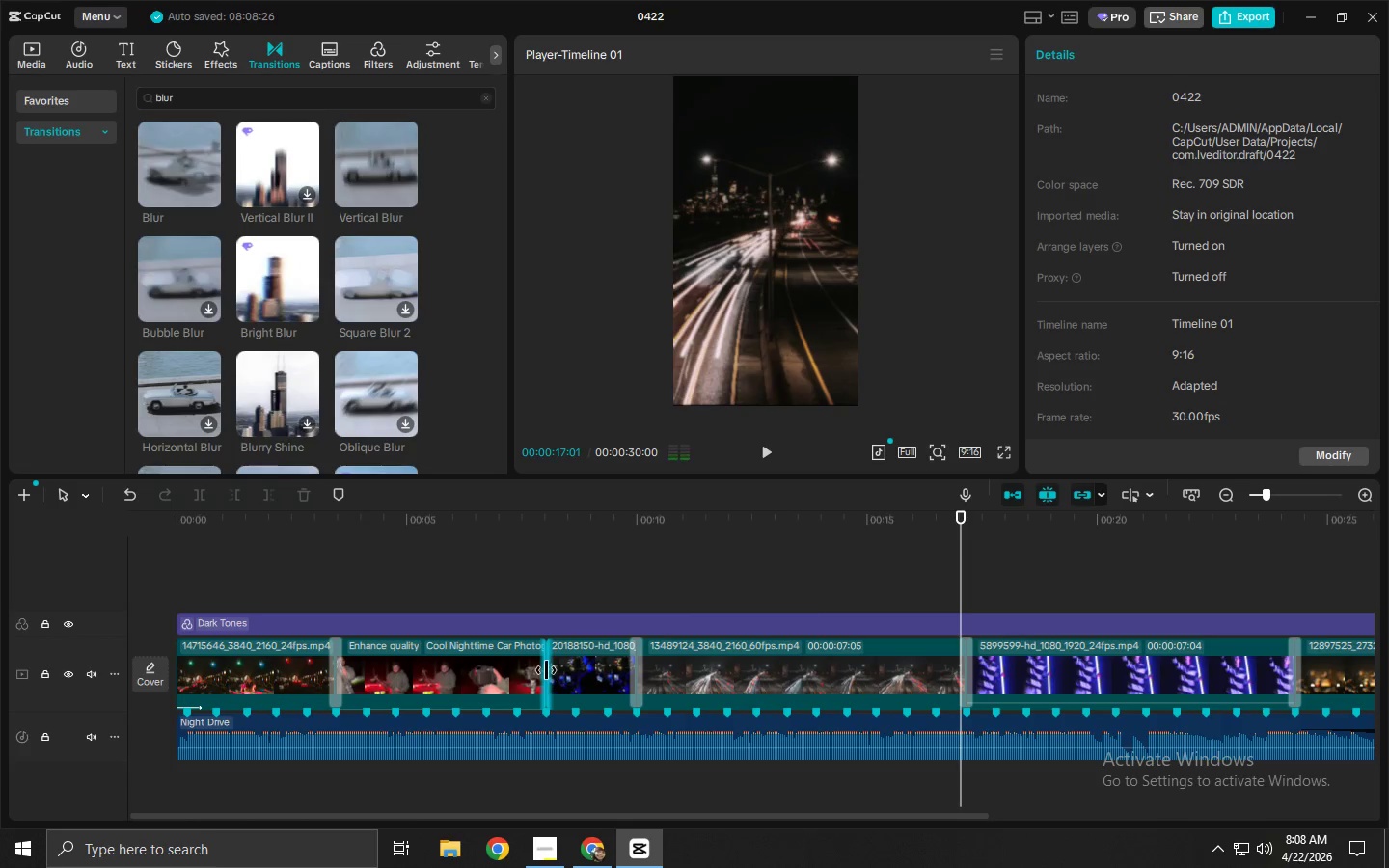 
key(Space)
 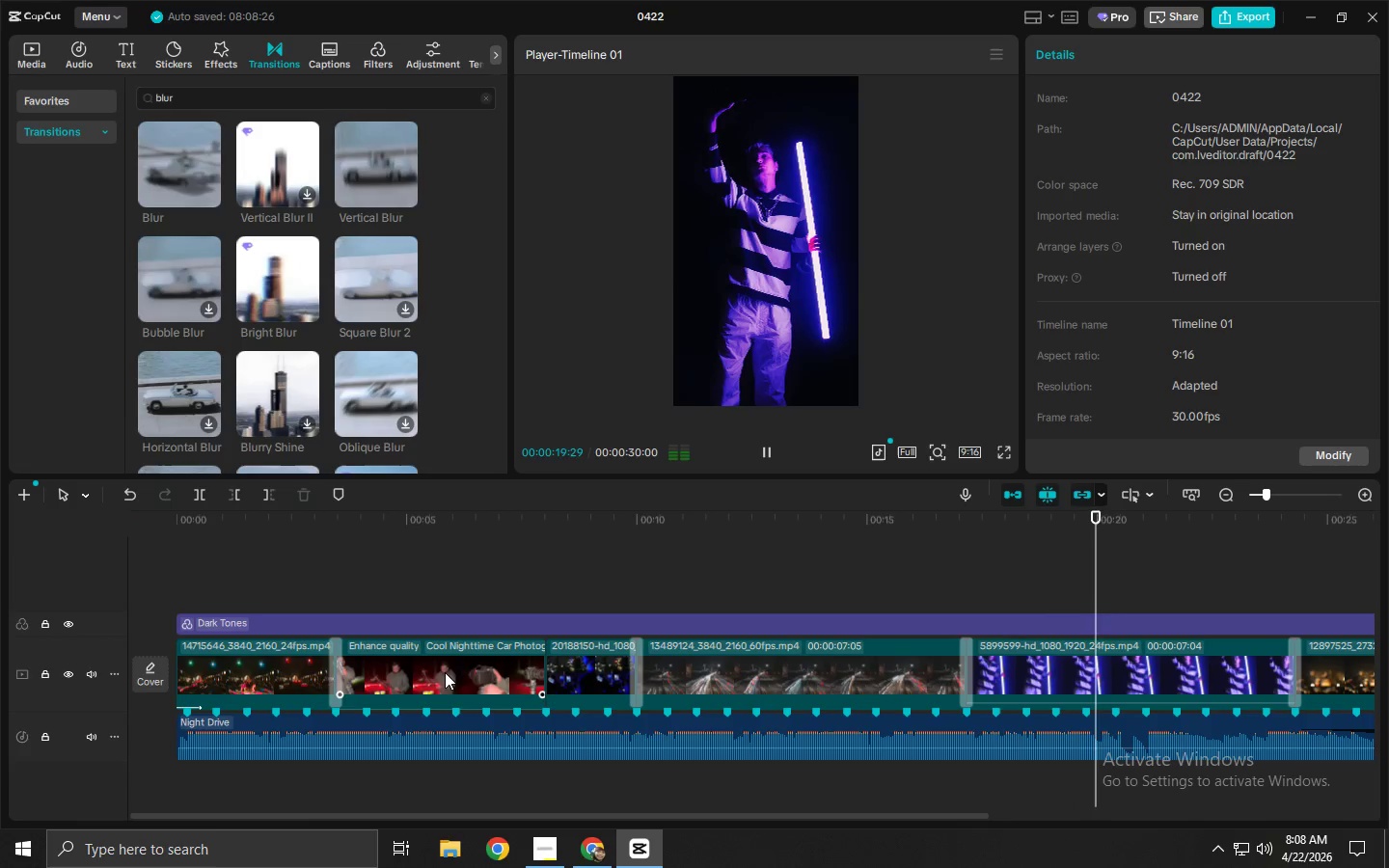 
left_click([138, 60])
 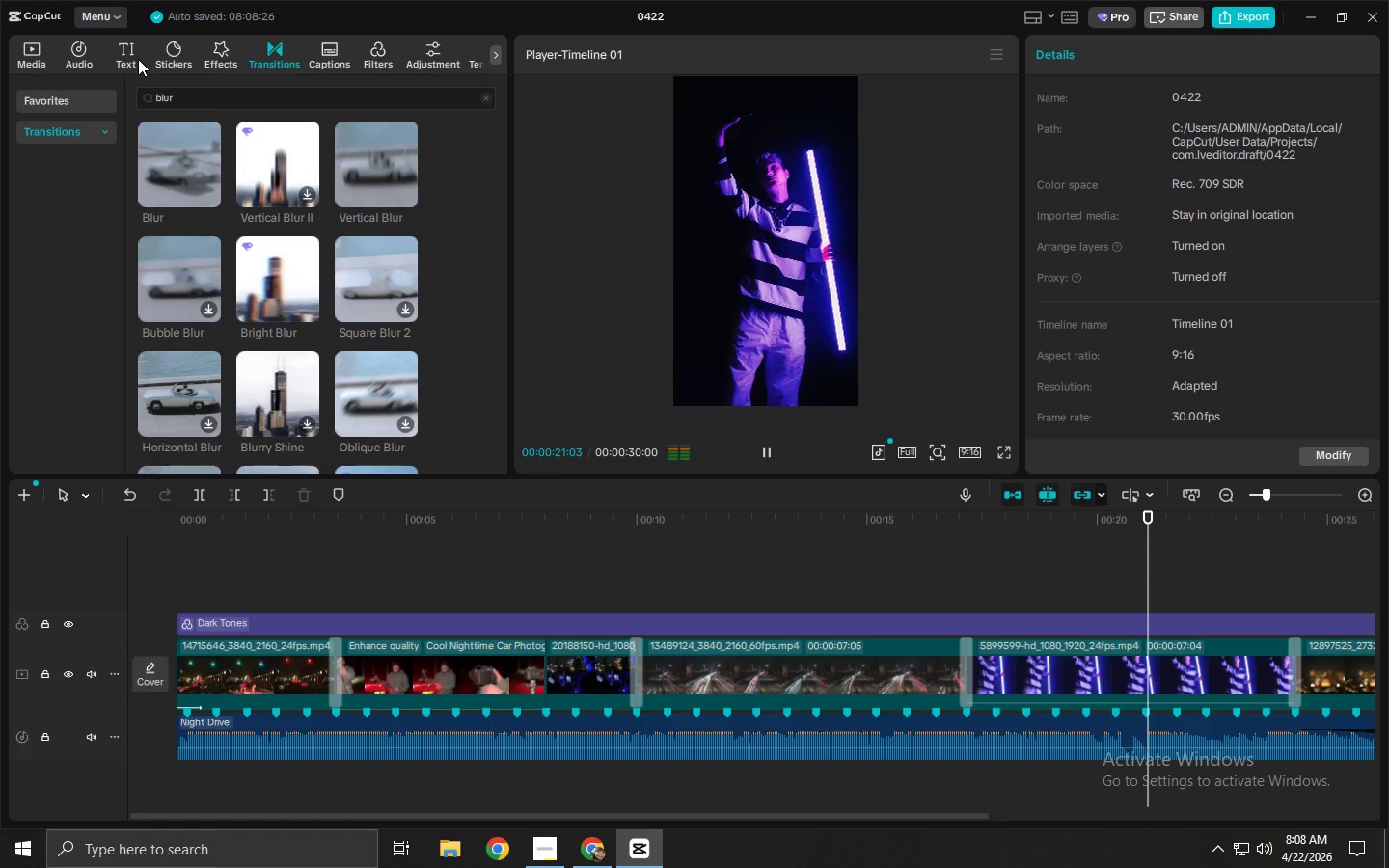 
left_click([138, 58])
 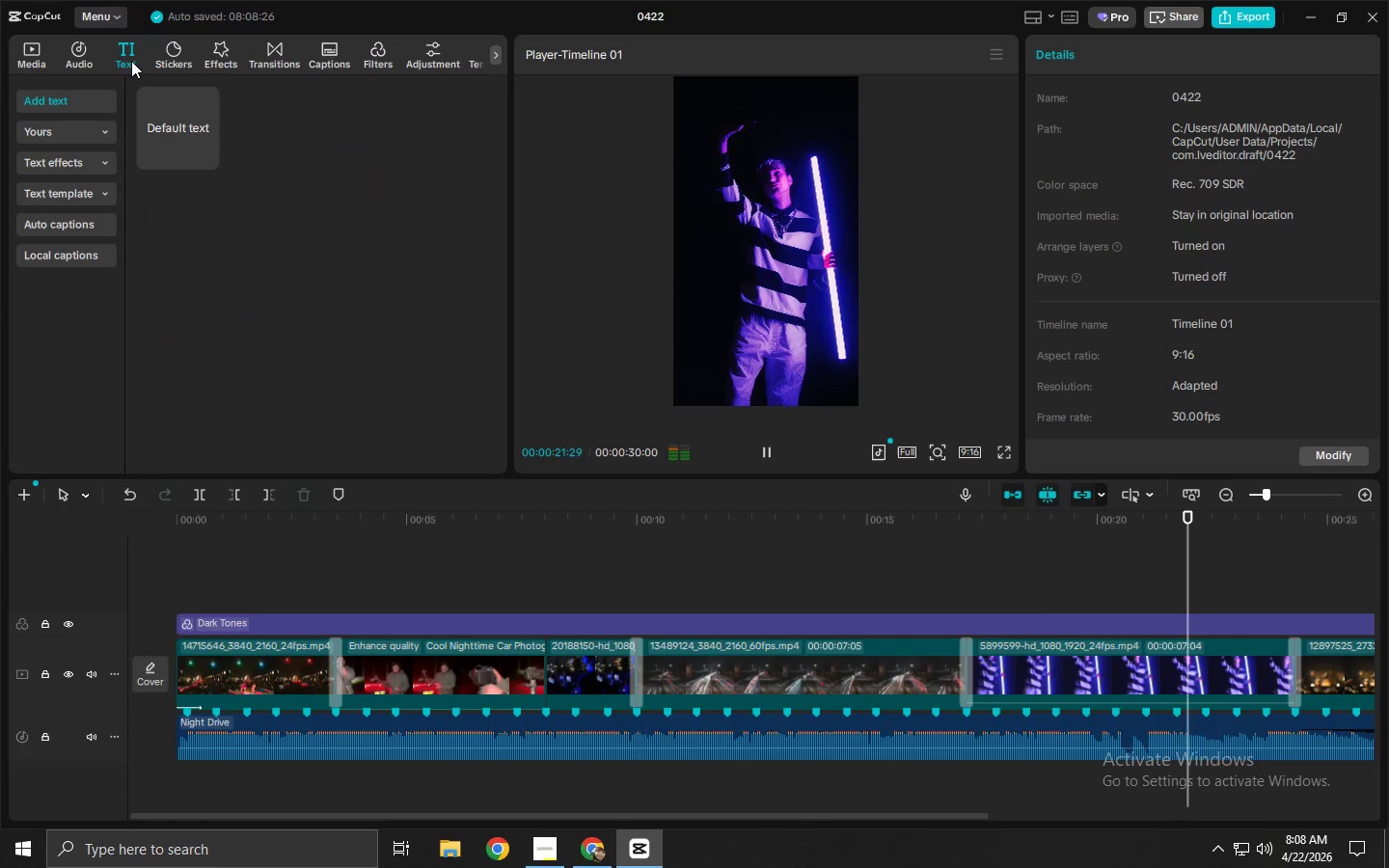 
key(Space)
 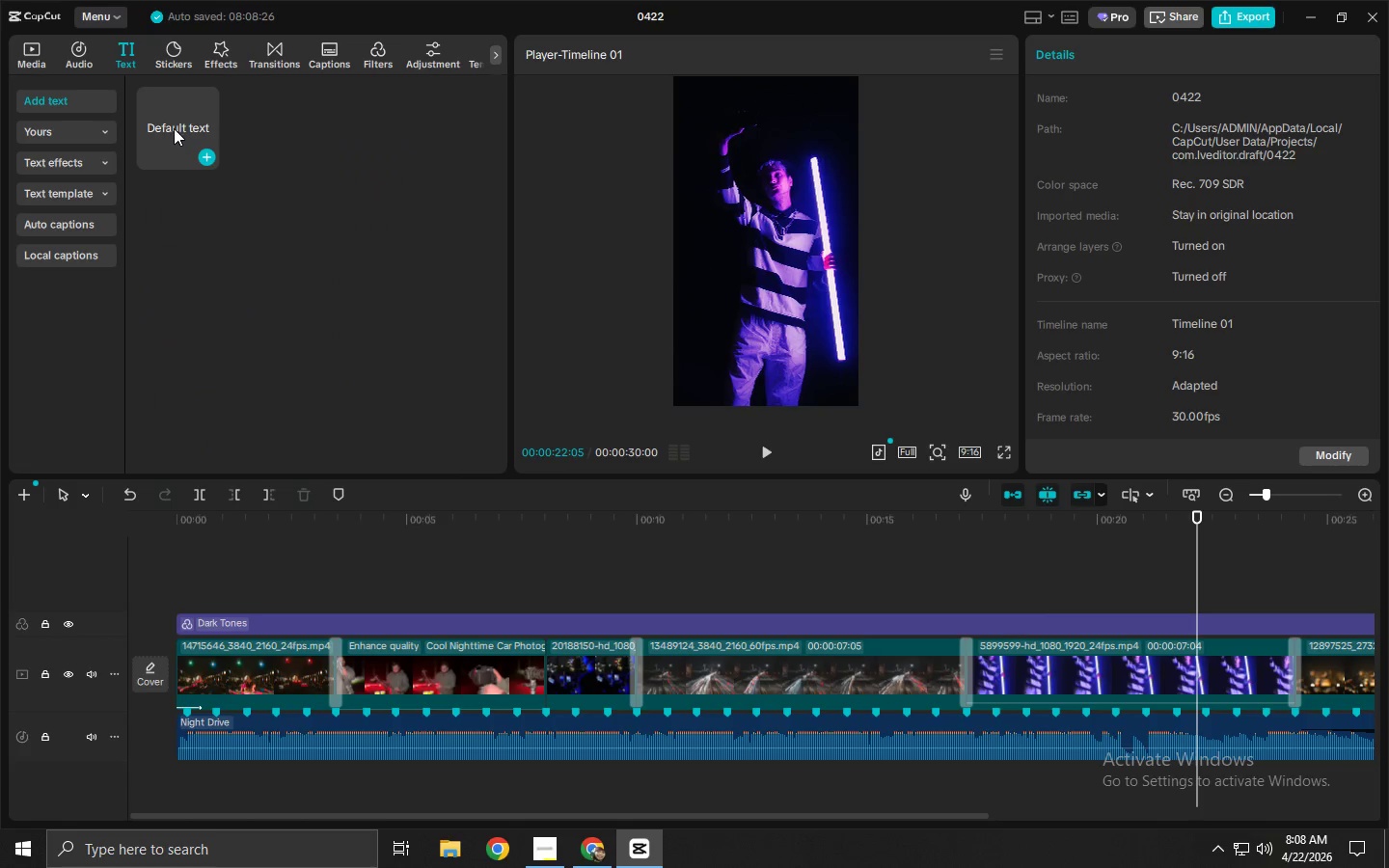 
left_click_drag(start_coordinate=[174, 124], to_coordinate=[177, 600])
 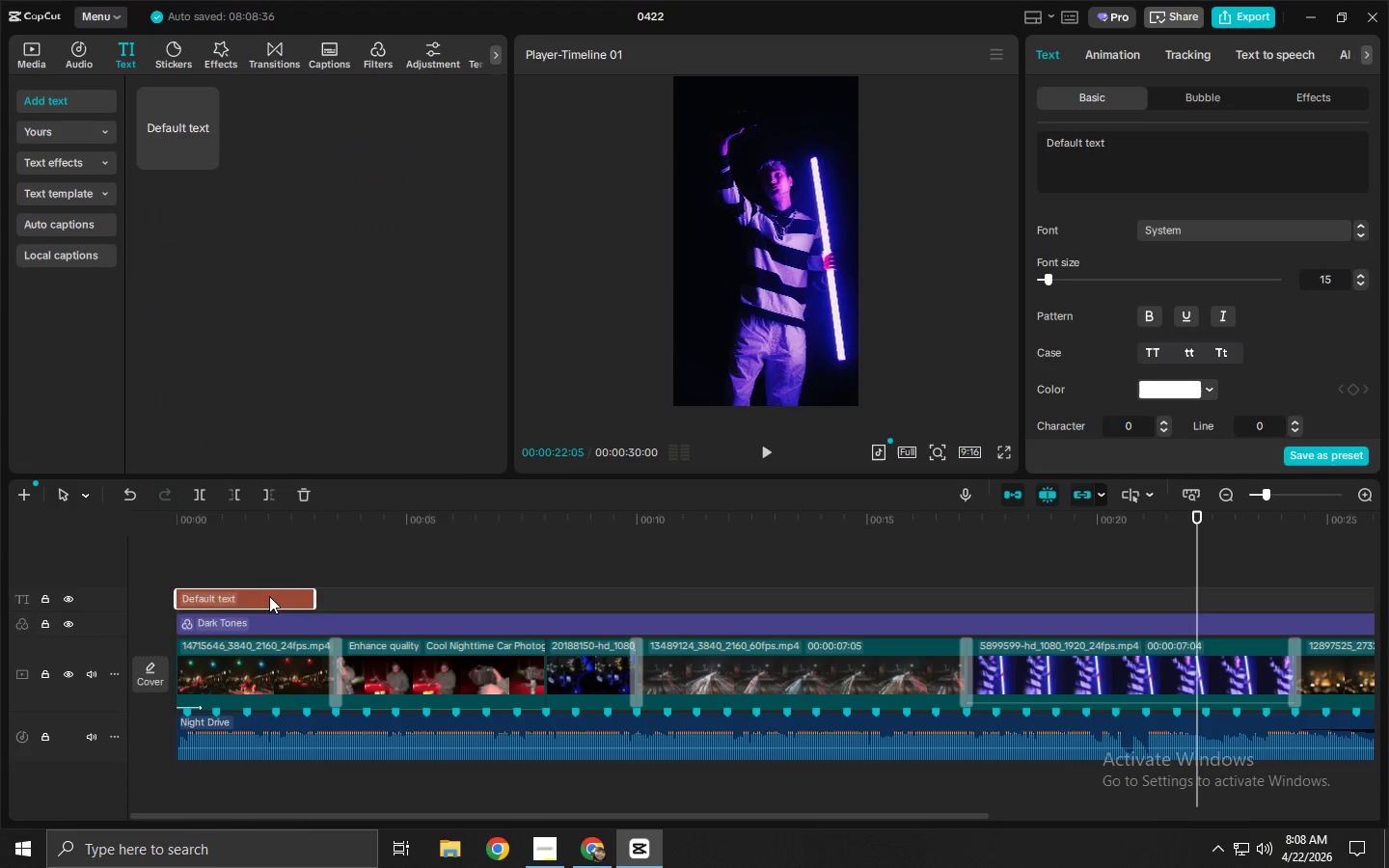 
left_click([269, 596])
 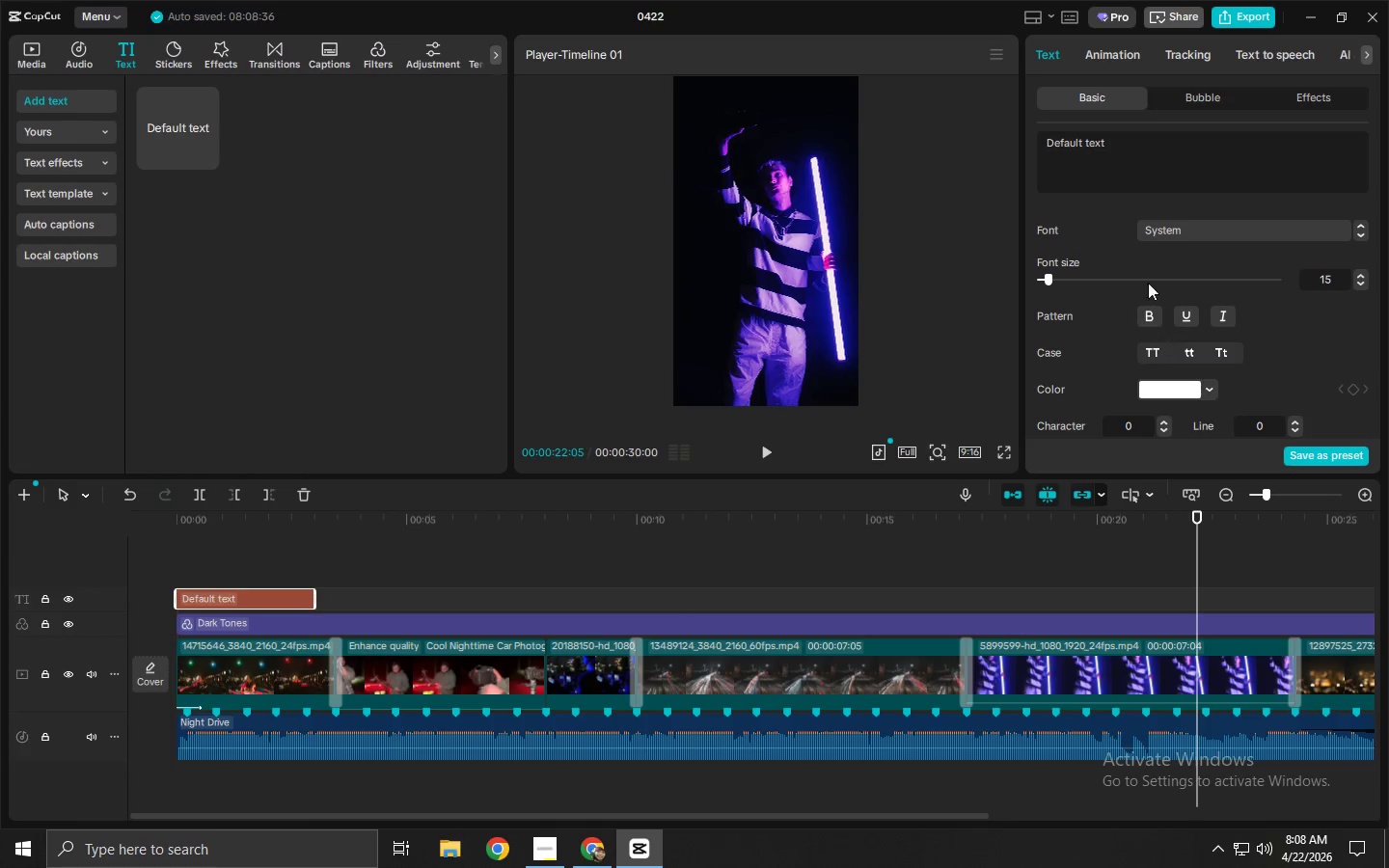 
double_click([1190, 229])
 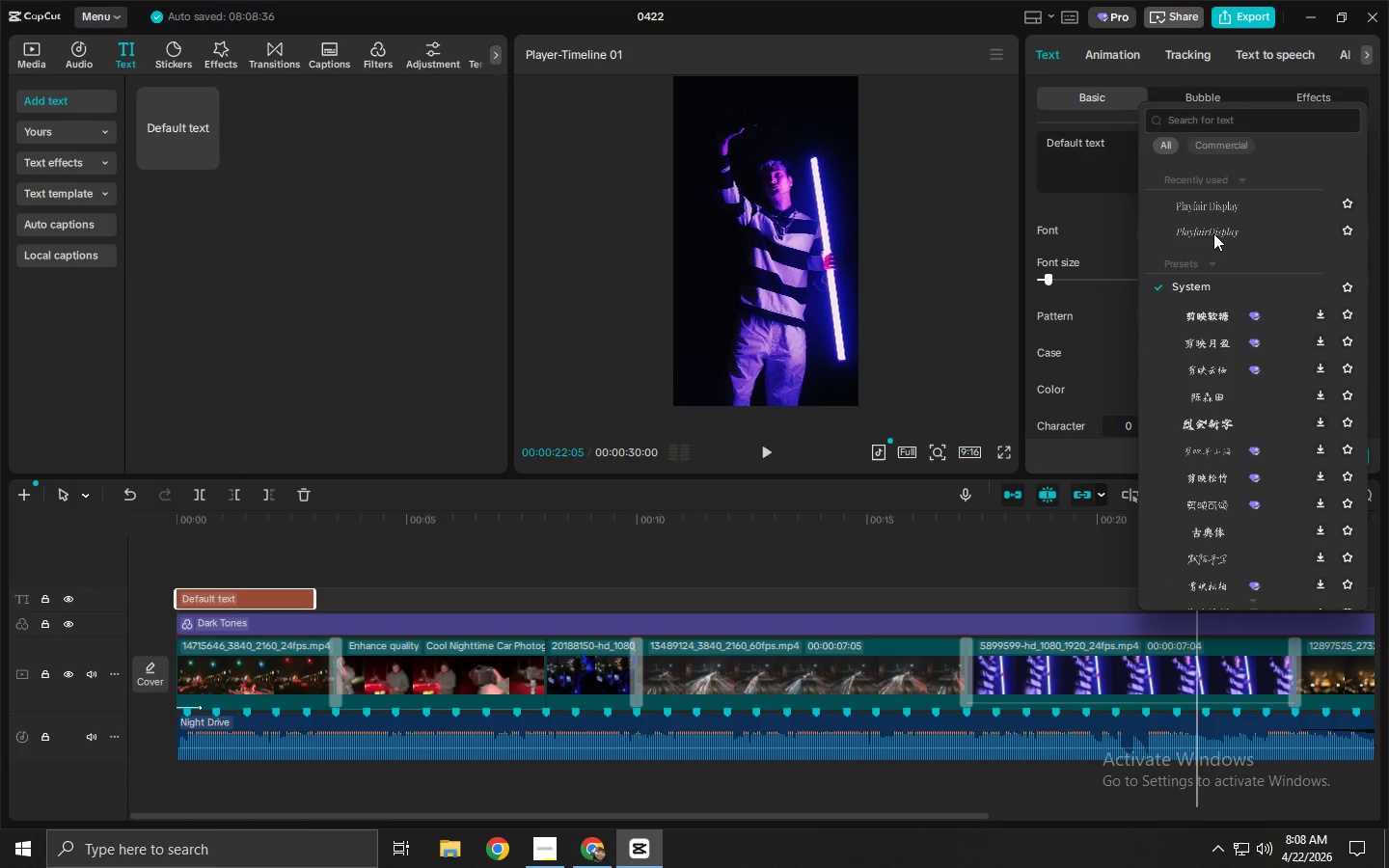 
left_click([1225, 151])
 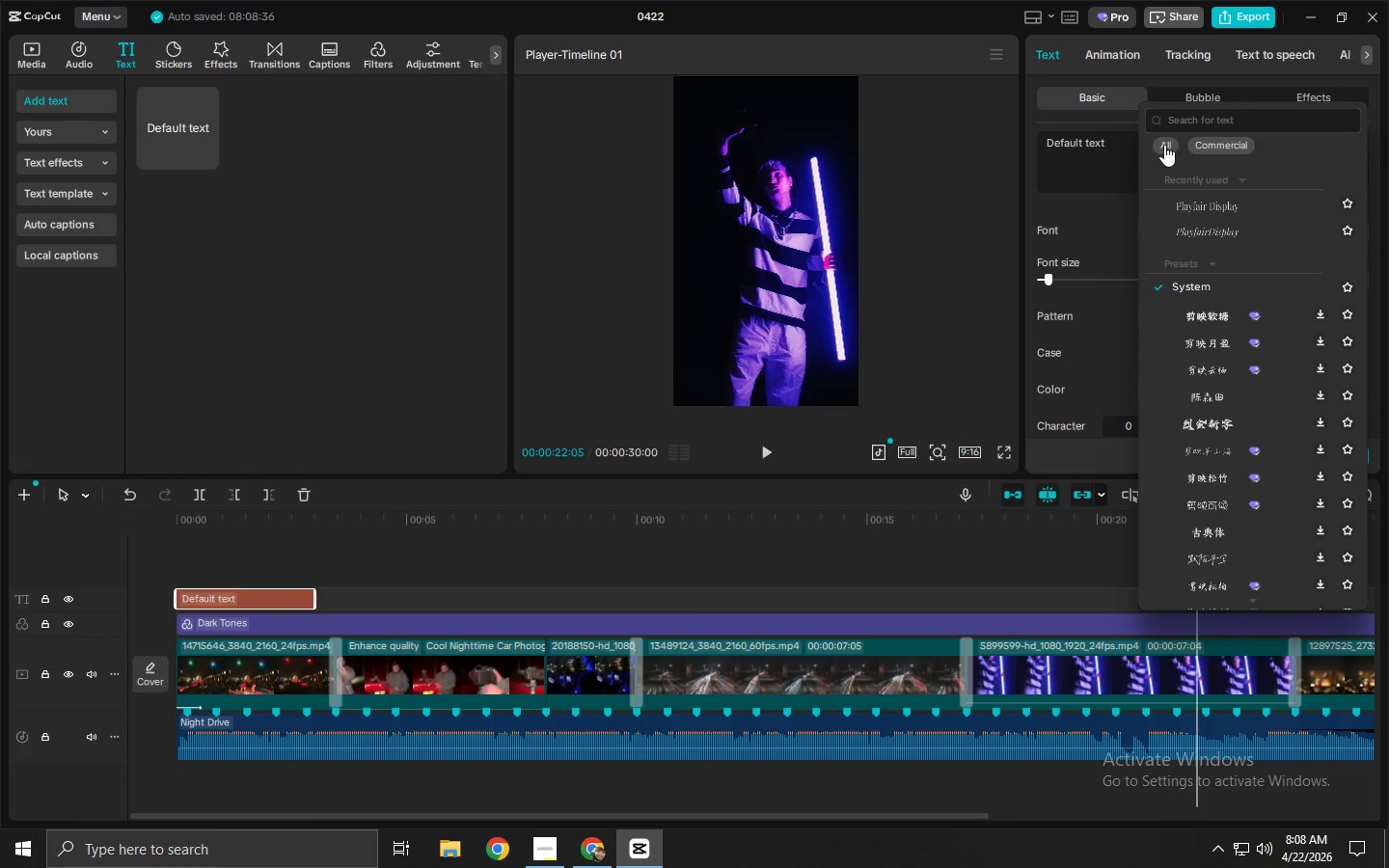 
left_click([1164, 144])
 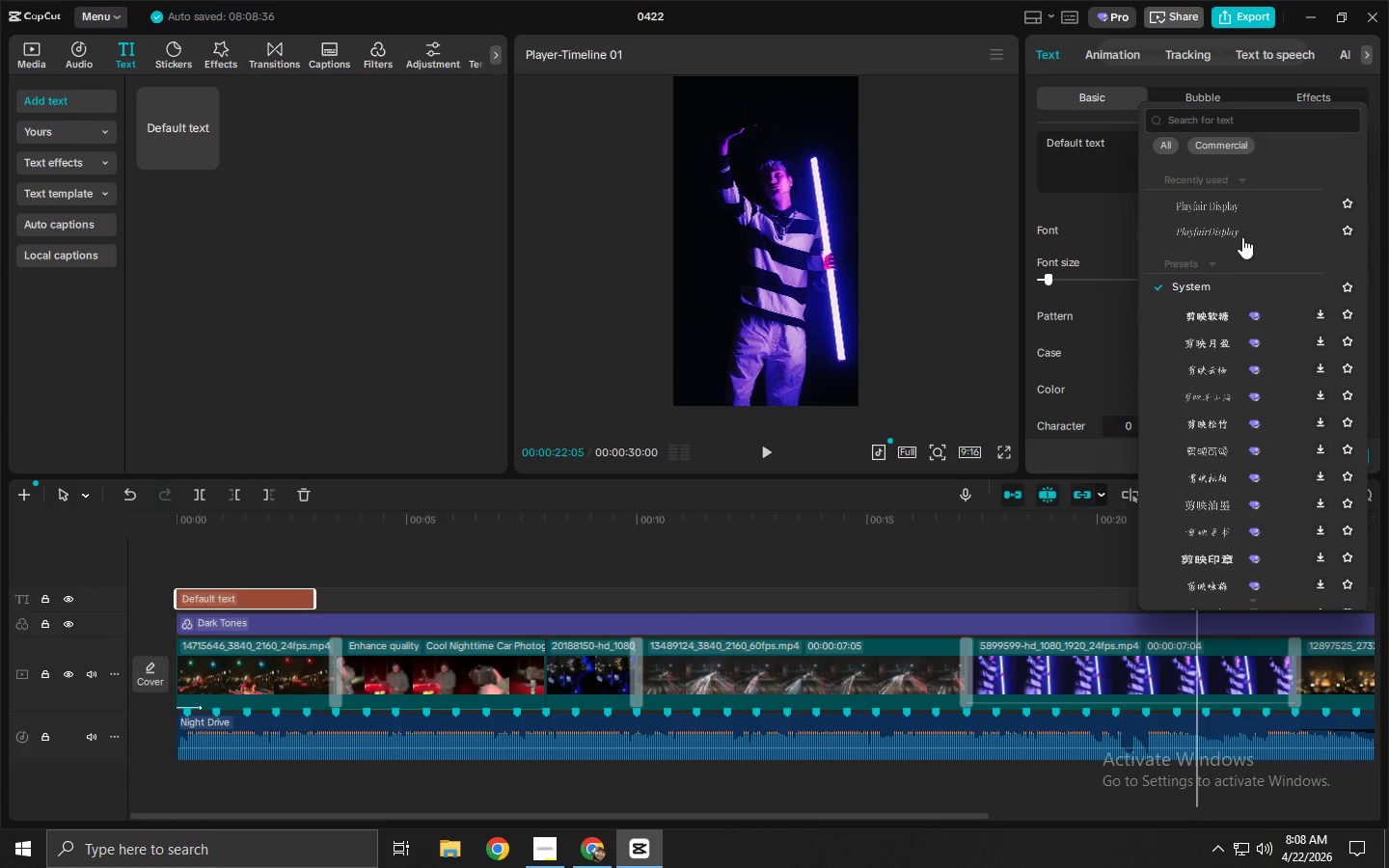 
left_click([1204, 117])
 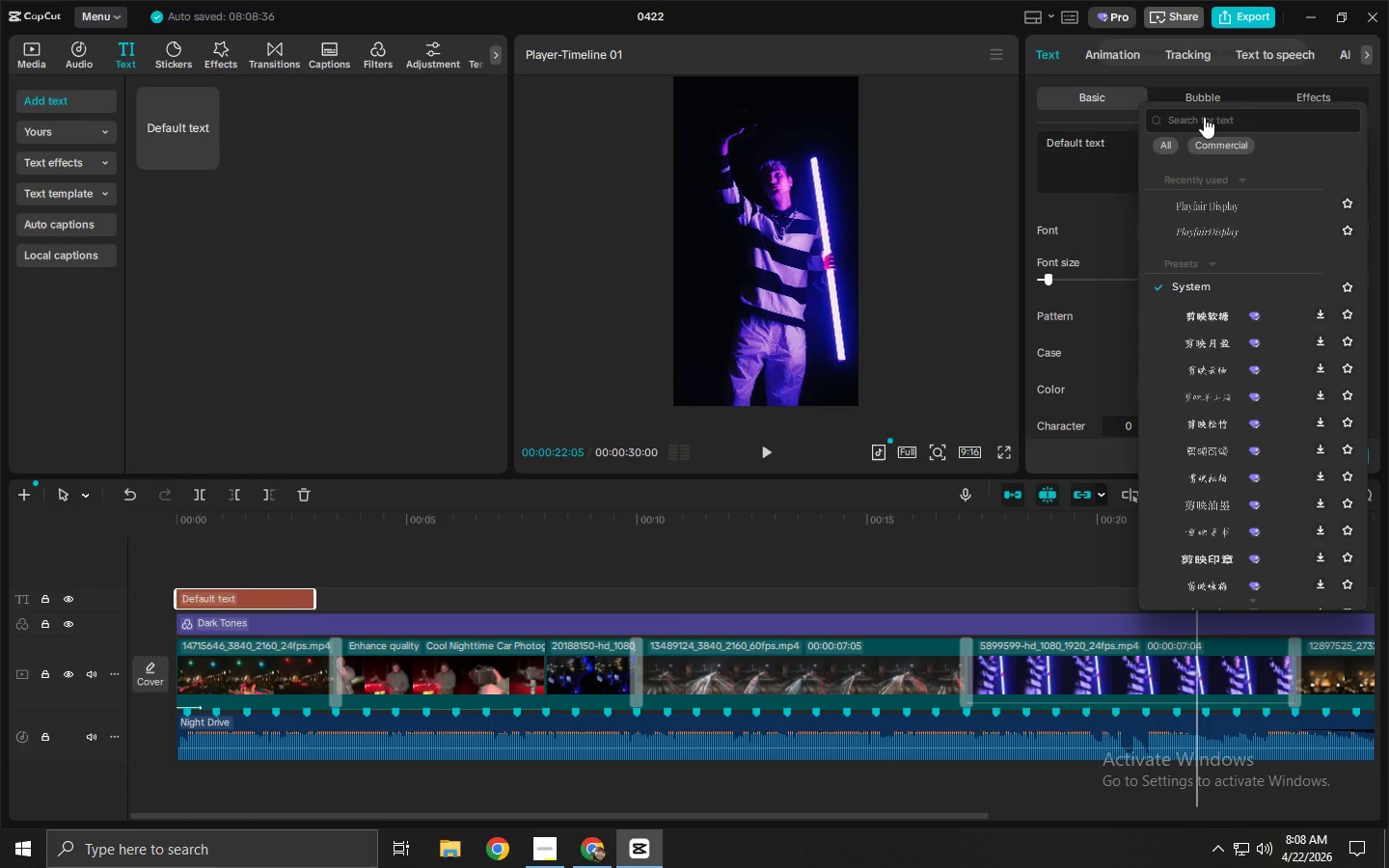 
scroll: coordinate [1150, 320], scroll_direction: down, amount: 4.0
 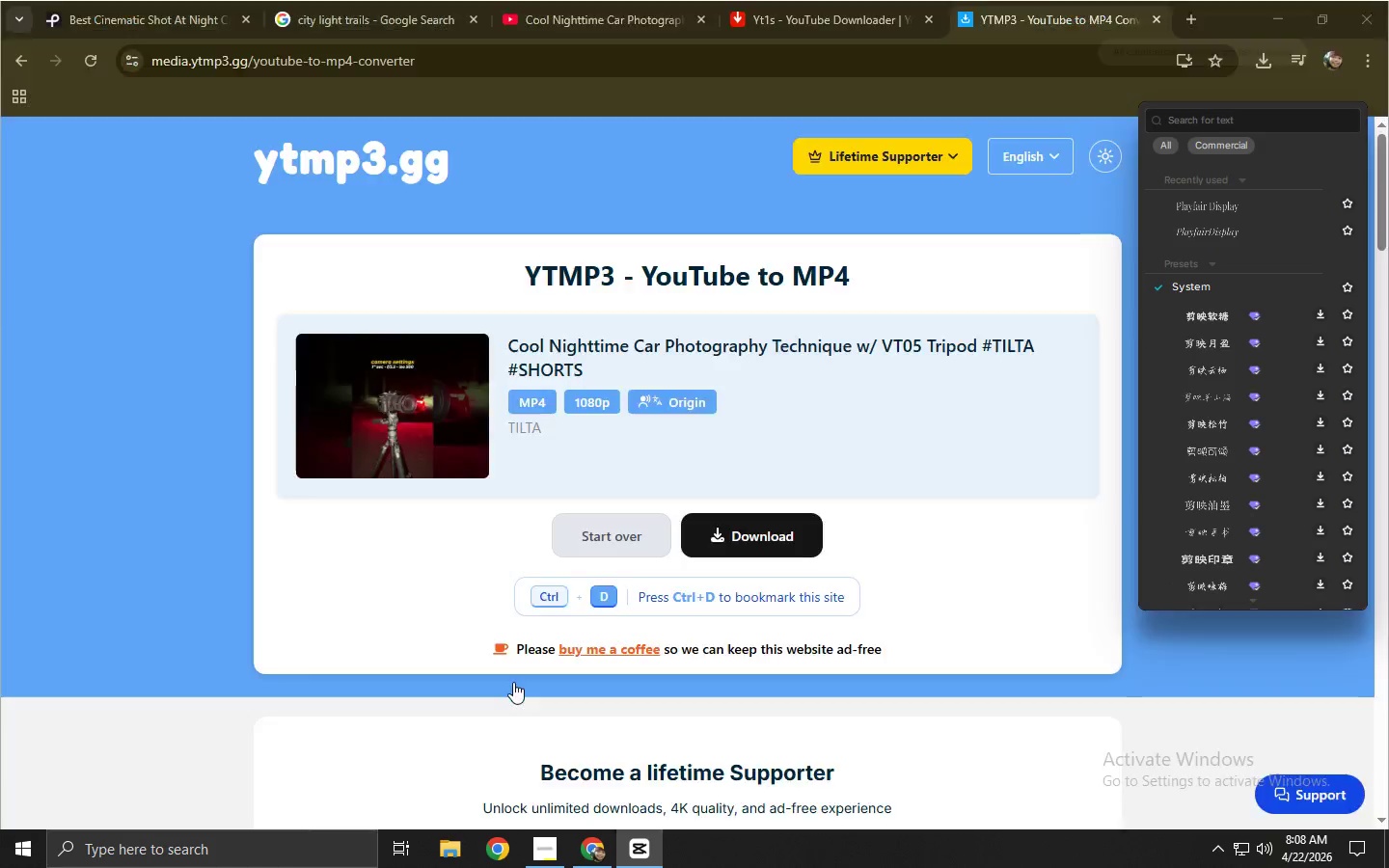 
left_click_drag(start_coordinate=[513, 683], to_coordinate=[261, 600])
 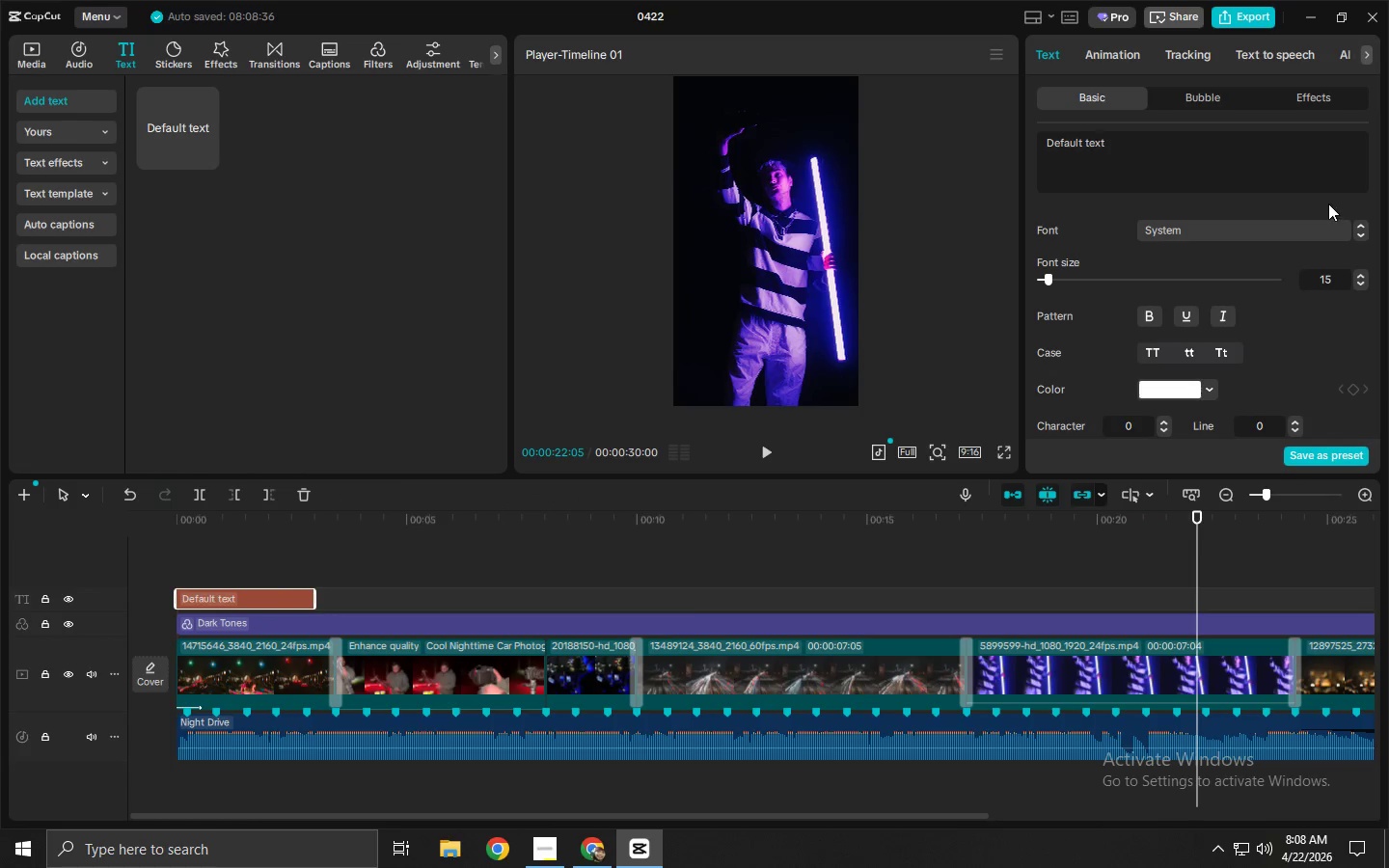 
left_click([1237, 230])
 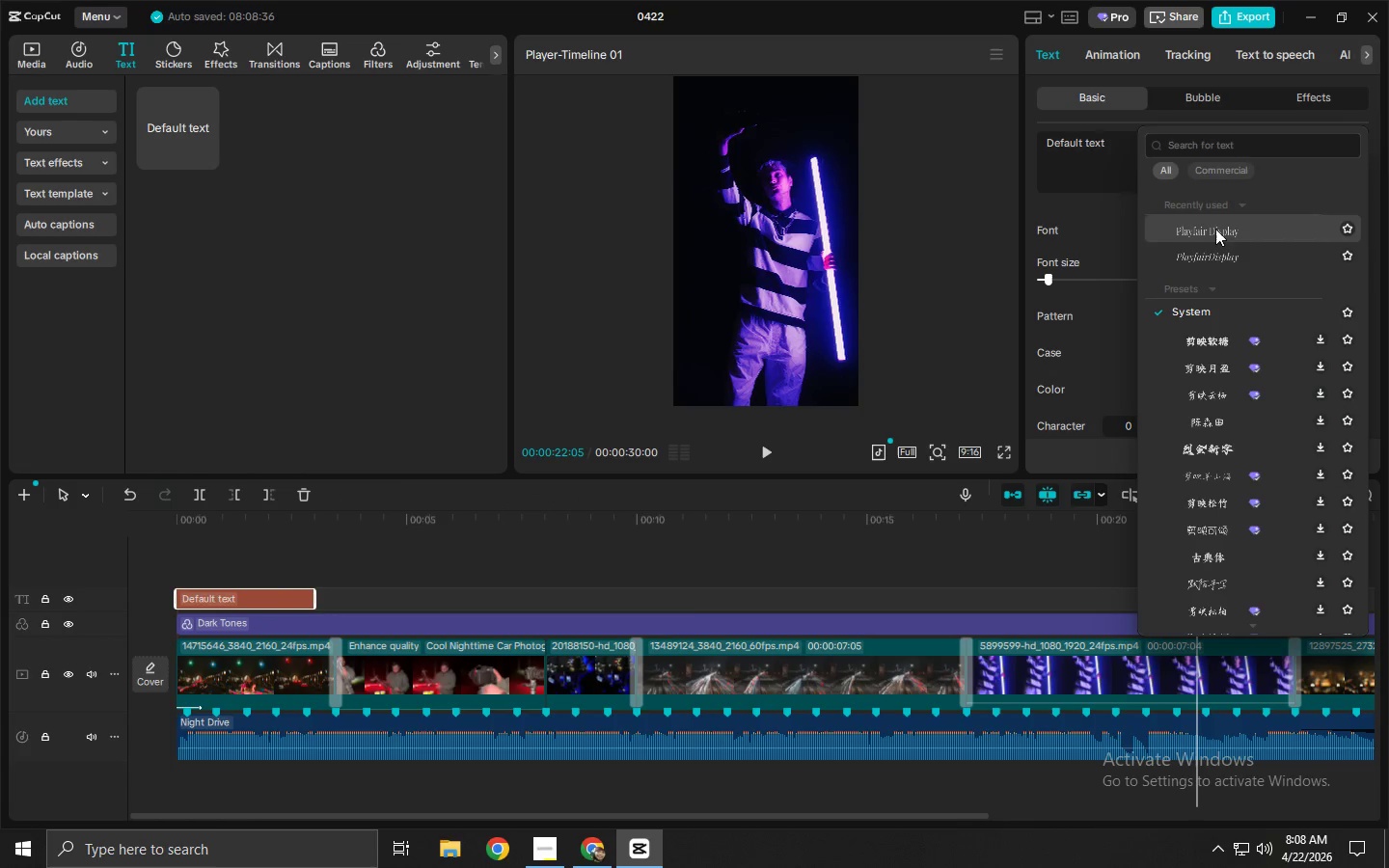 
left_click([1223, 150])
 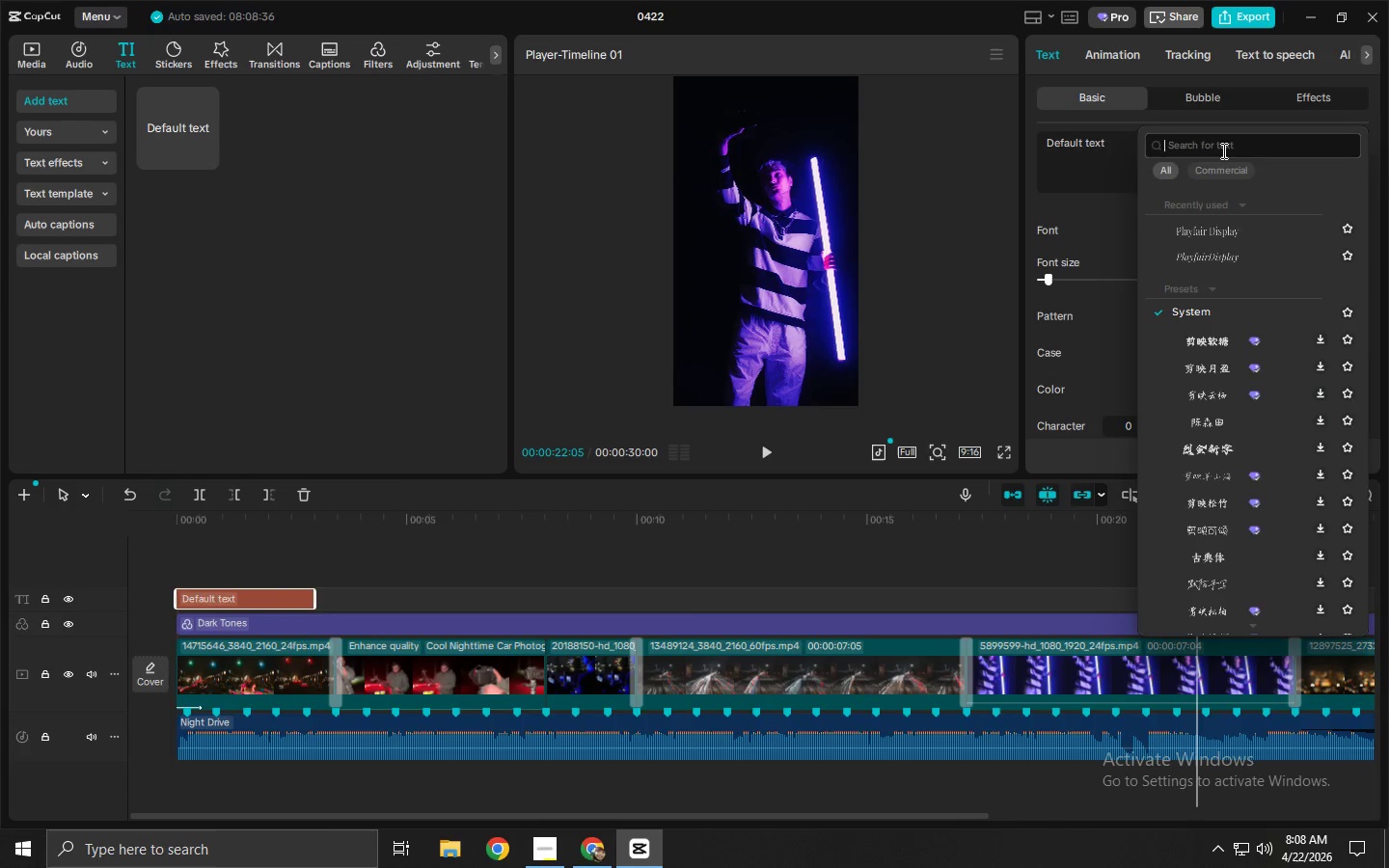 
type(bold sans-serf)
key(Backspace)
 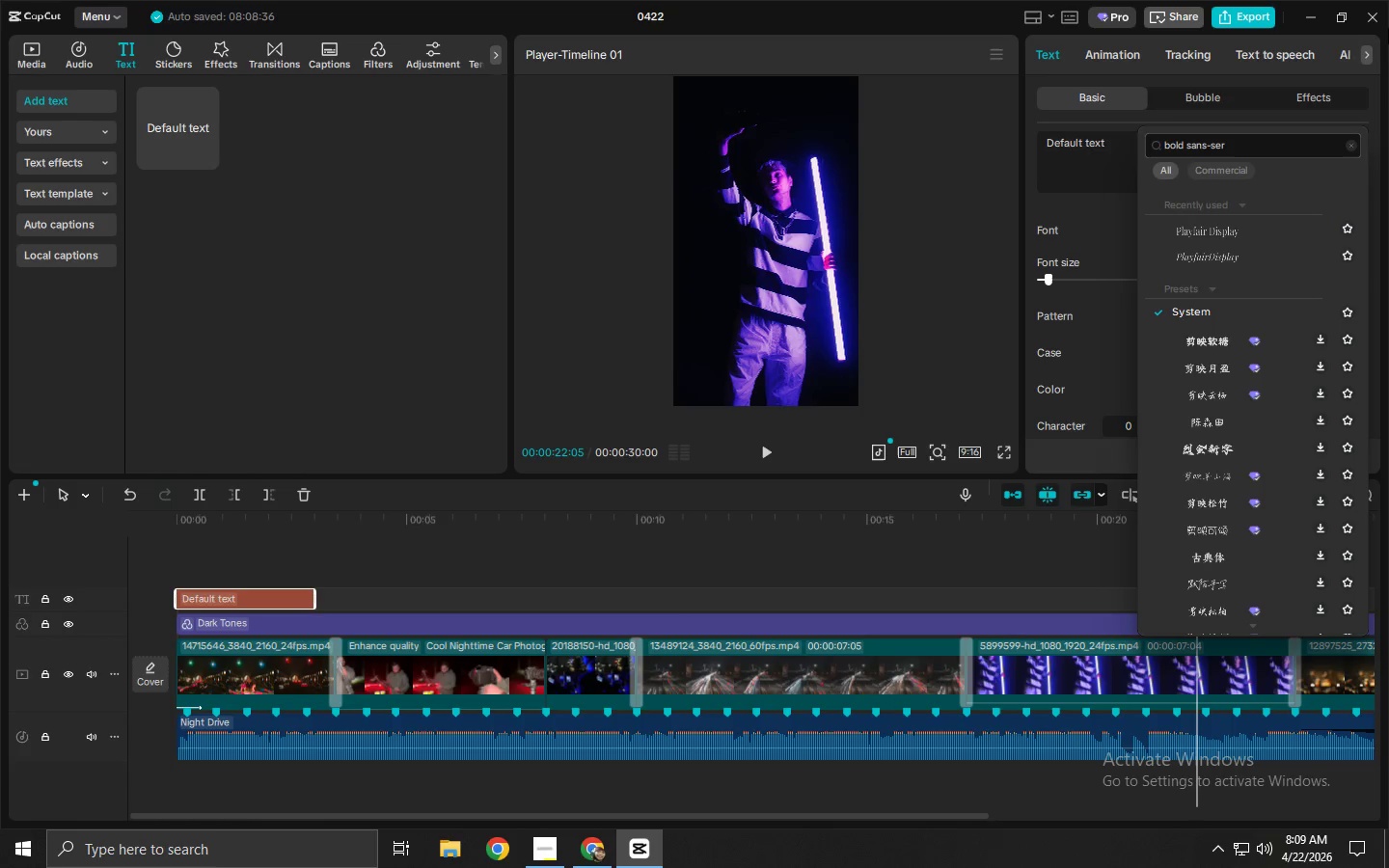 
type(if)
 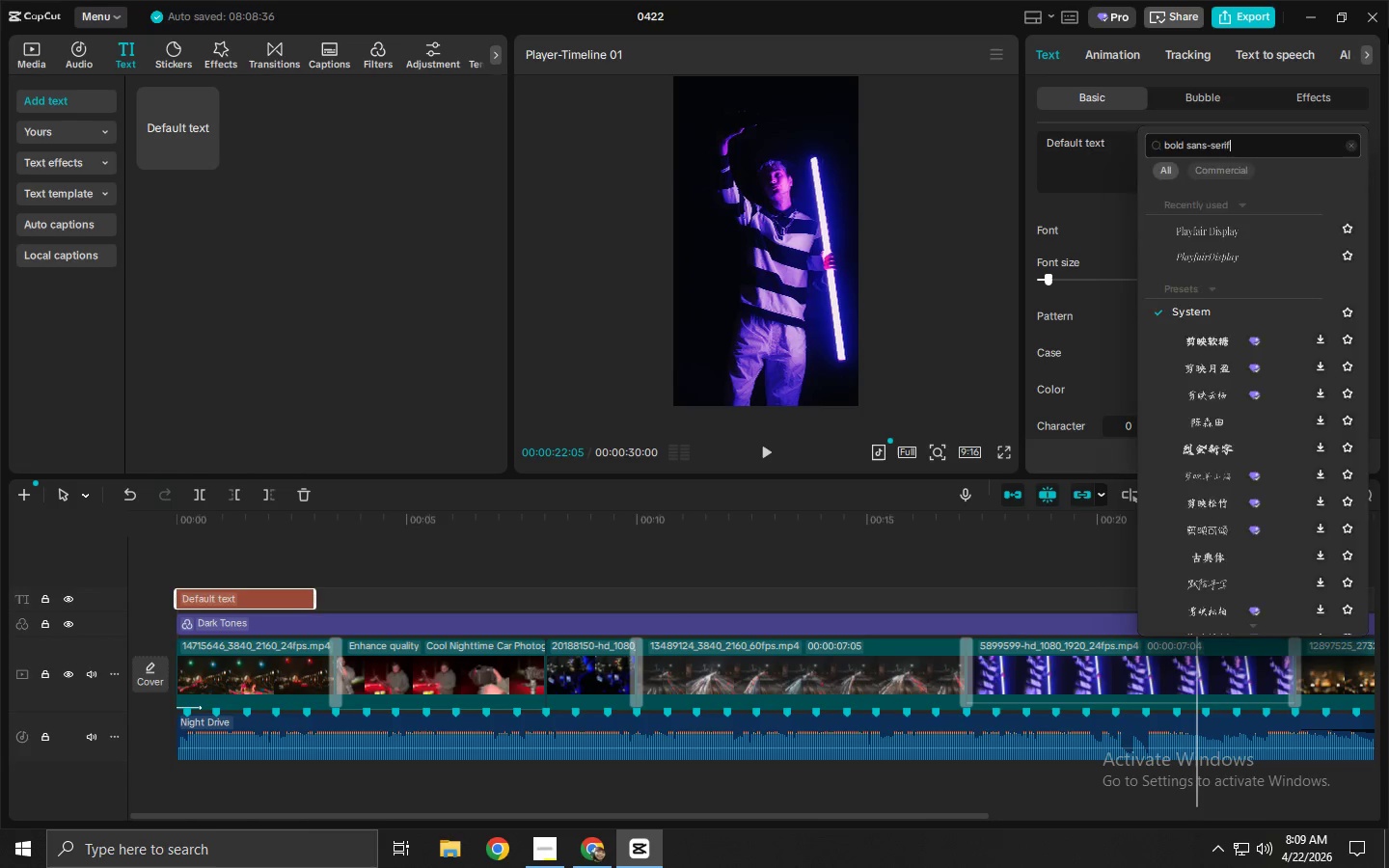 
key(Enter)
 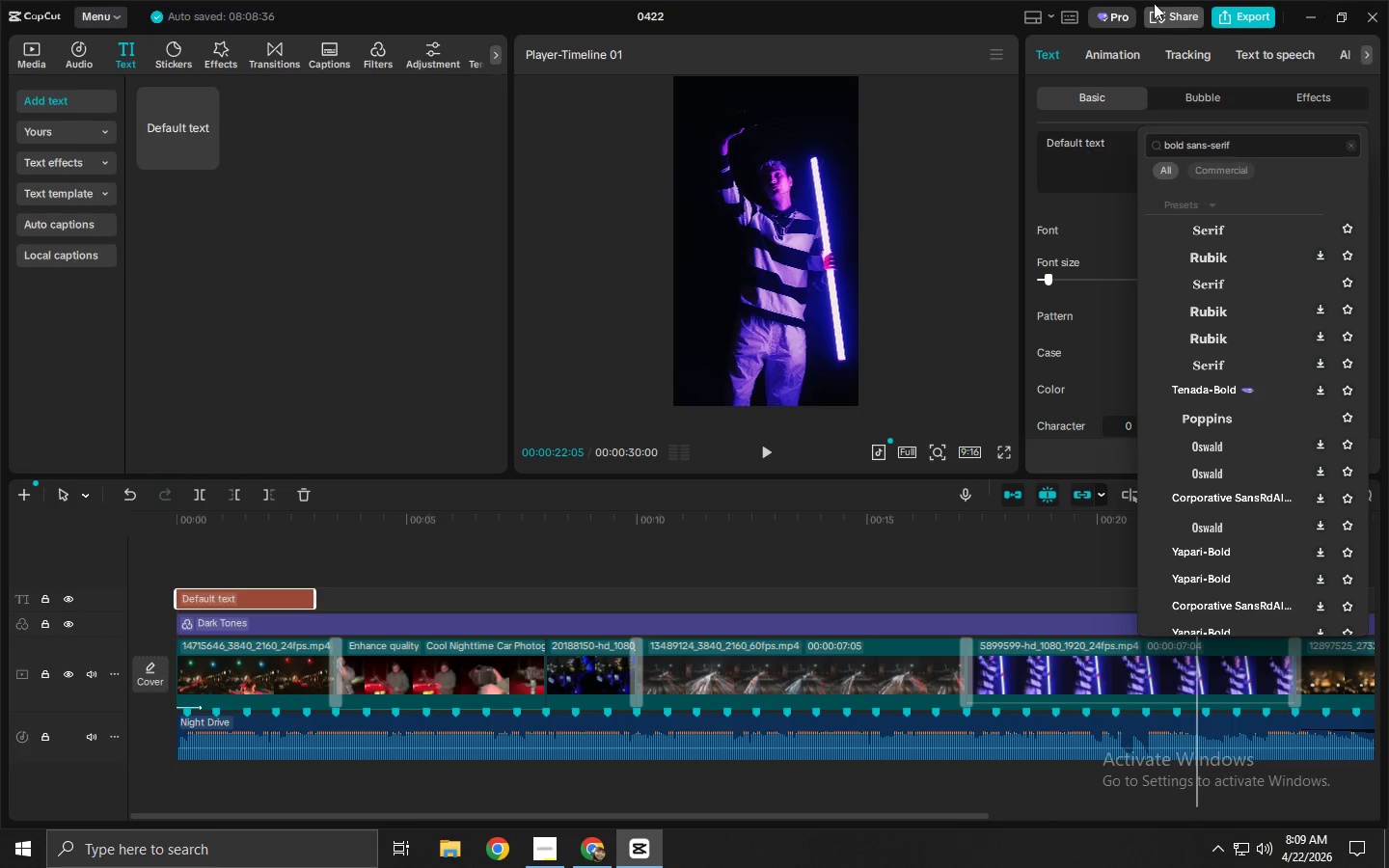 
left_click([1185, 235])
 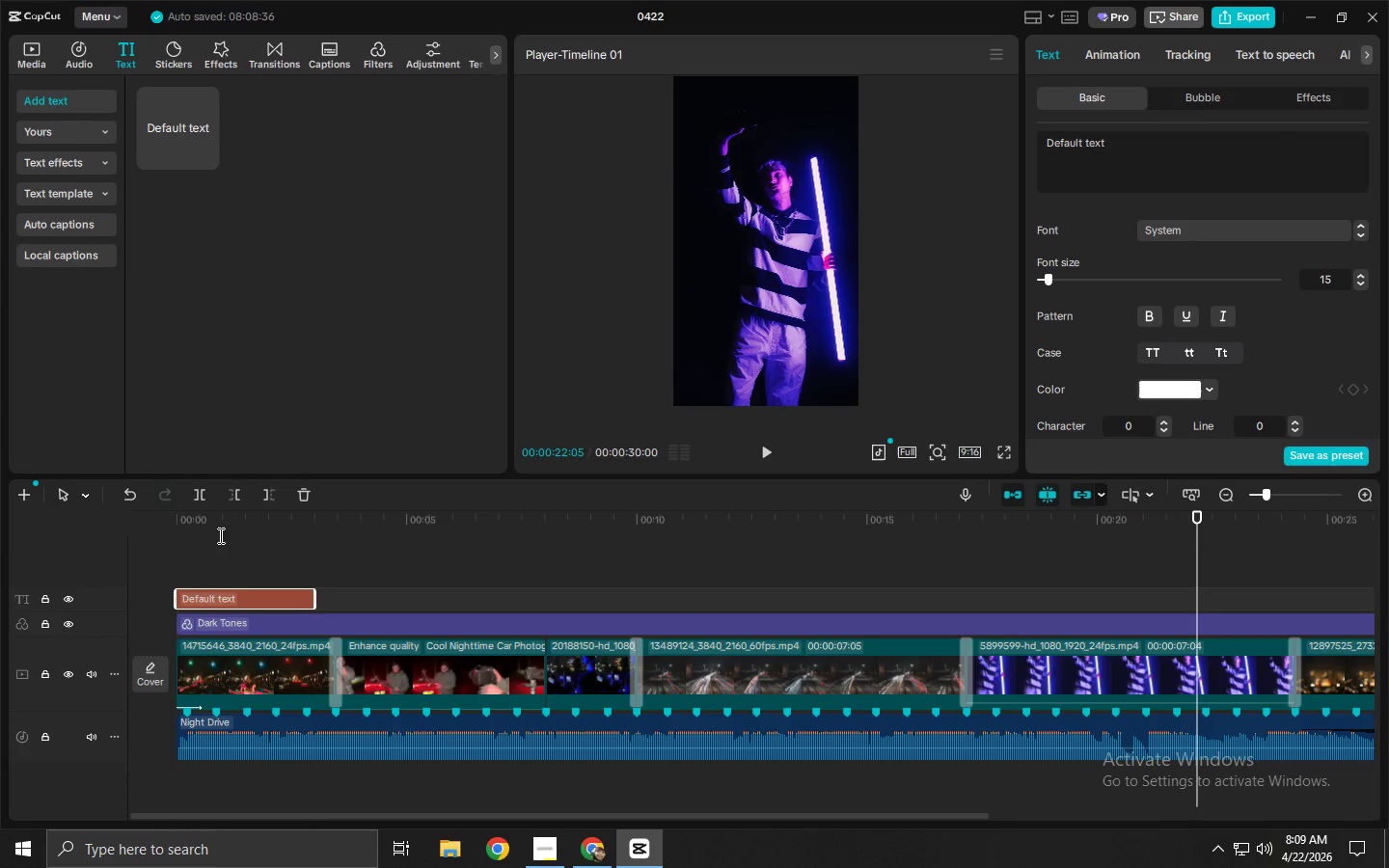 
left_click([199, 520])
 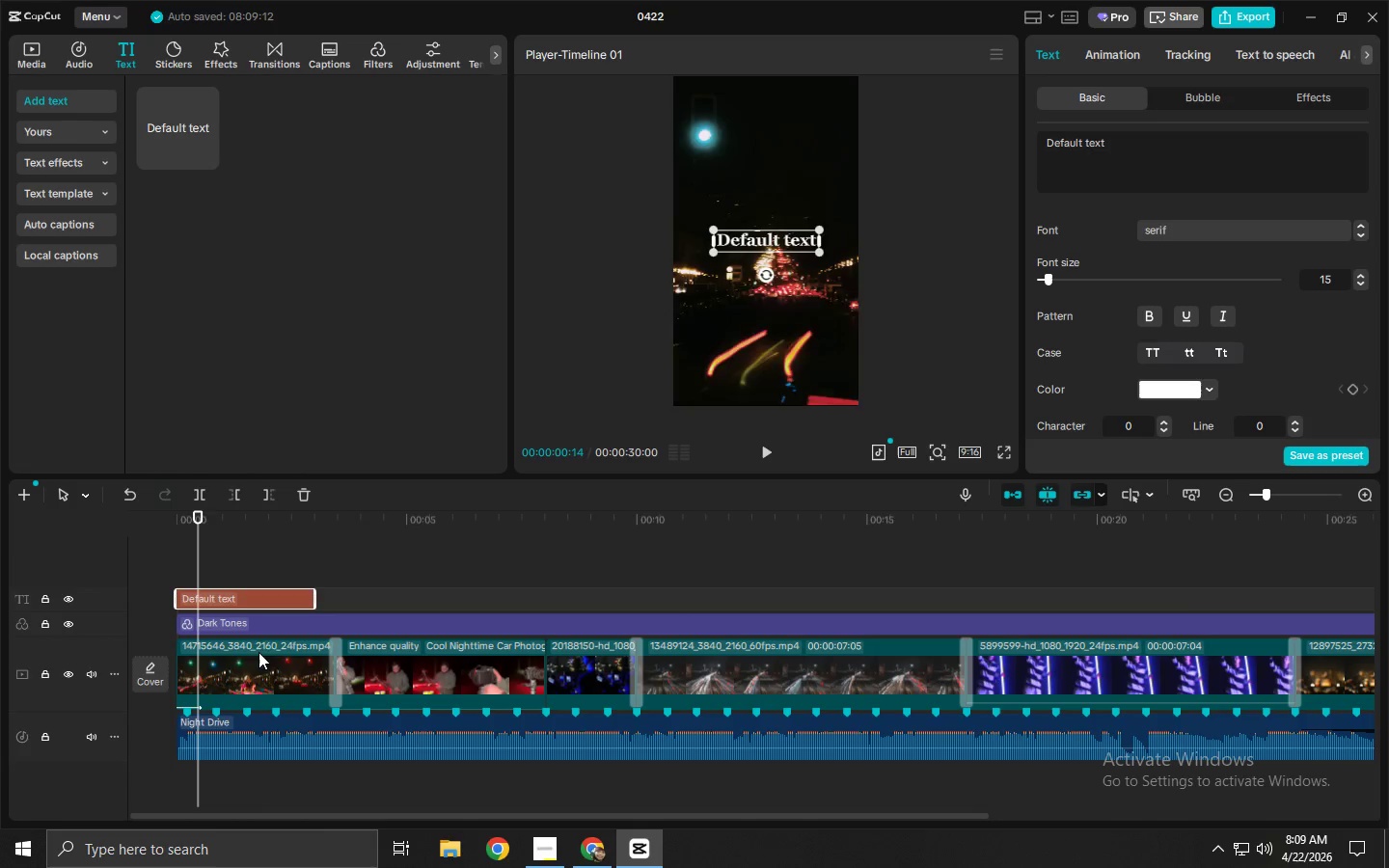 
left_click_drag(start_coordinate=[196, 524], to_coordinate=[126, 523])
 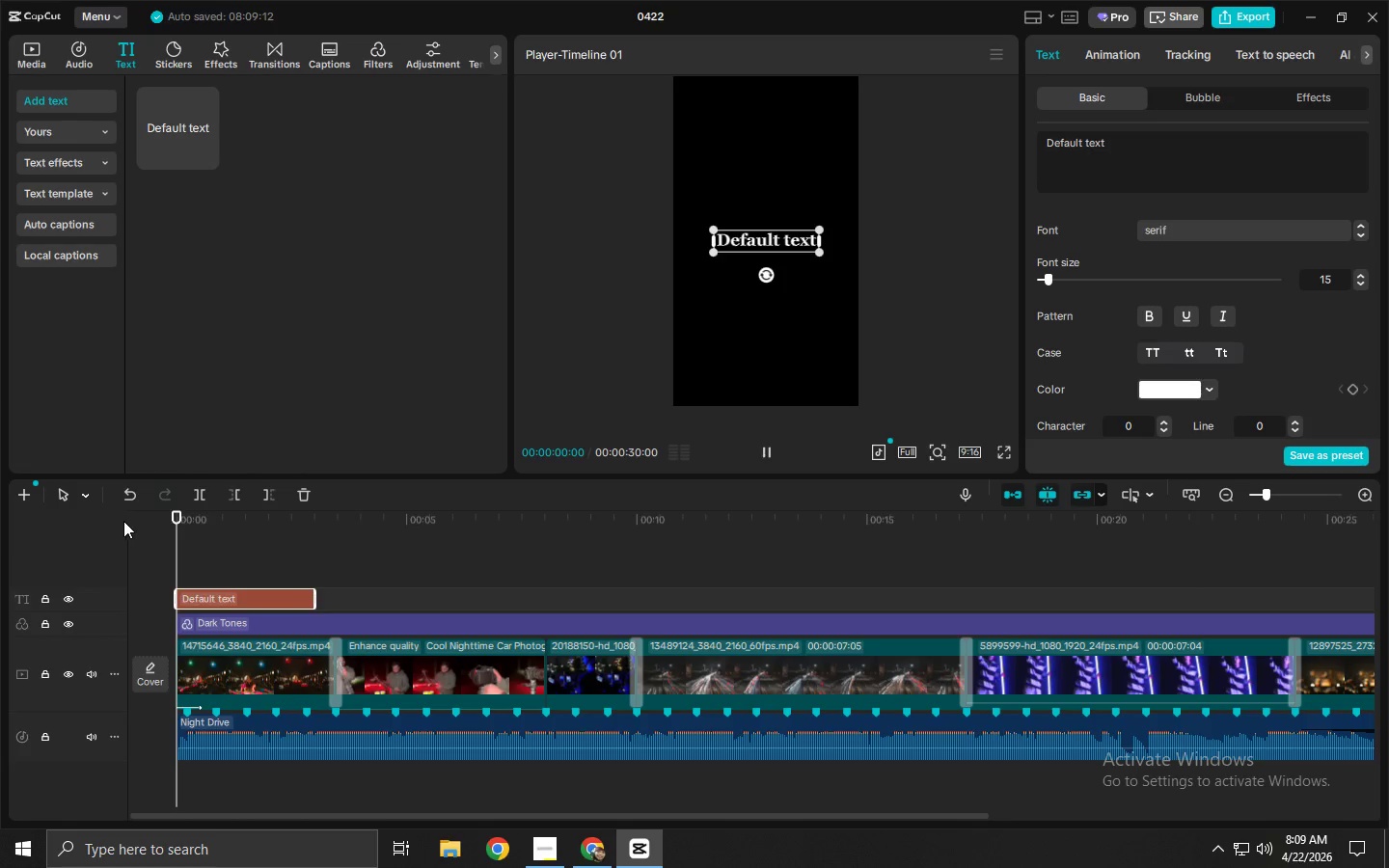 
key(Space)
 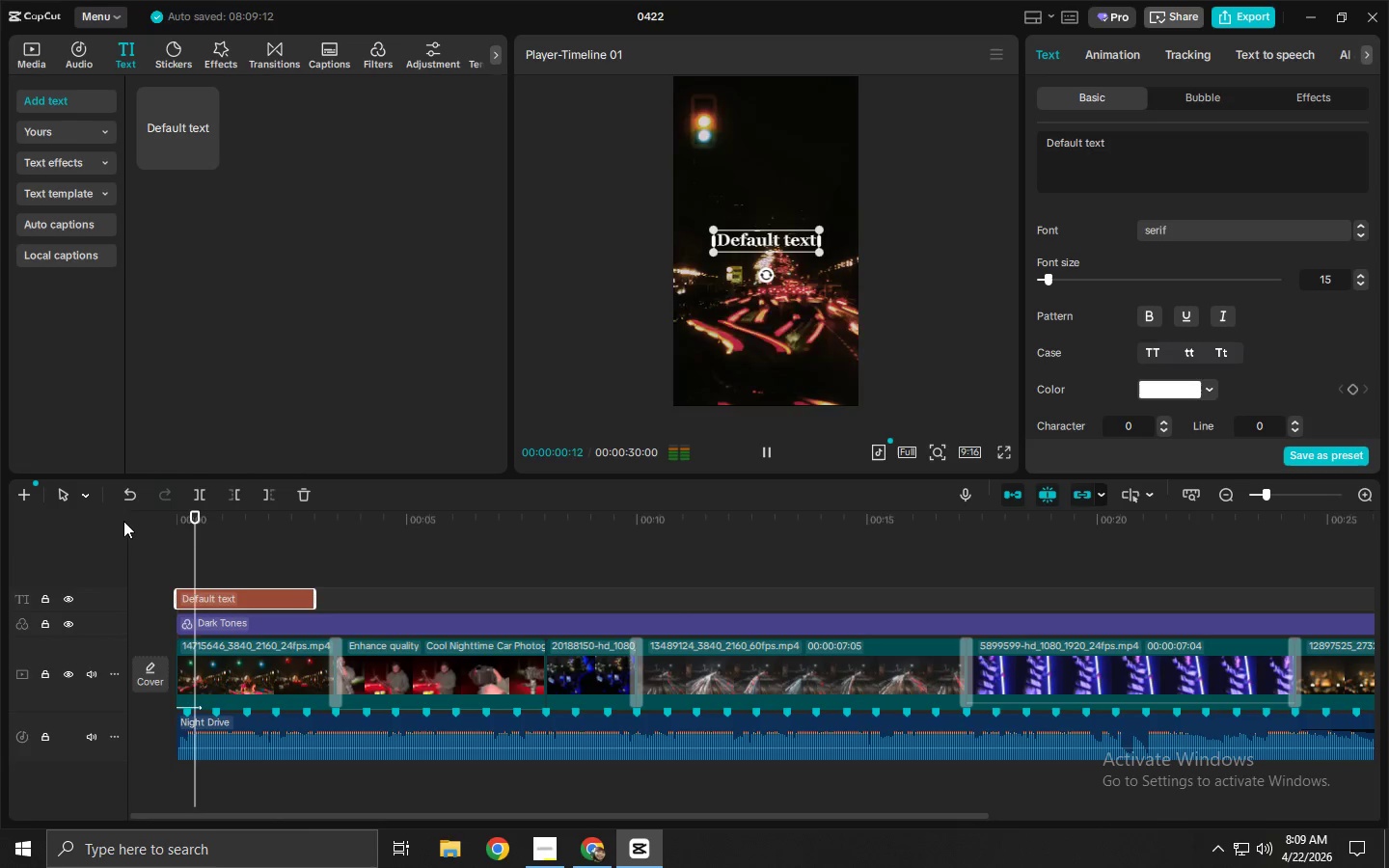 
key(Space)
 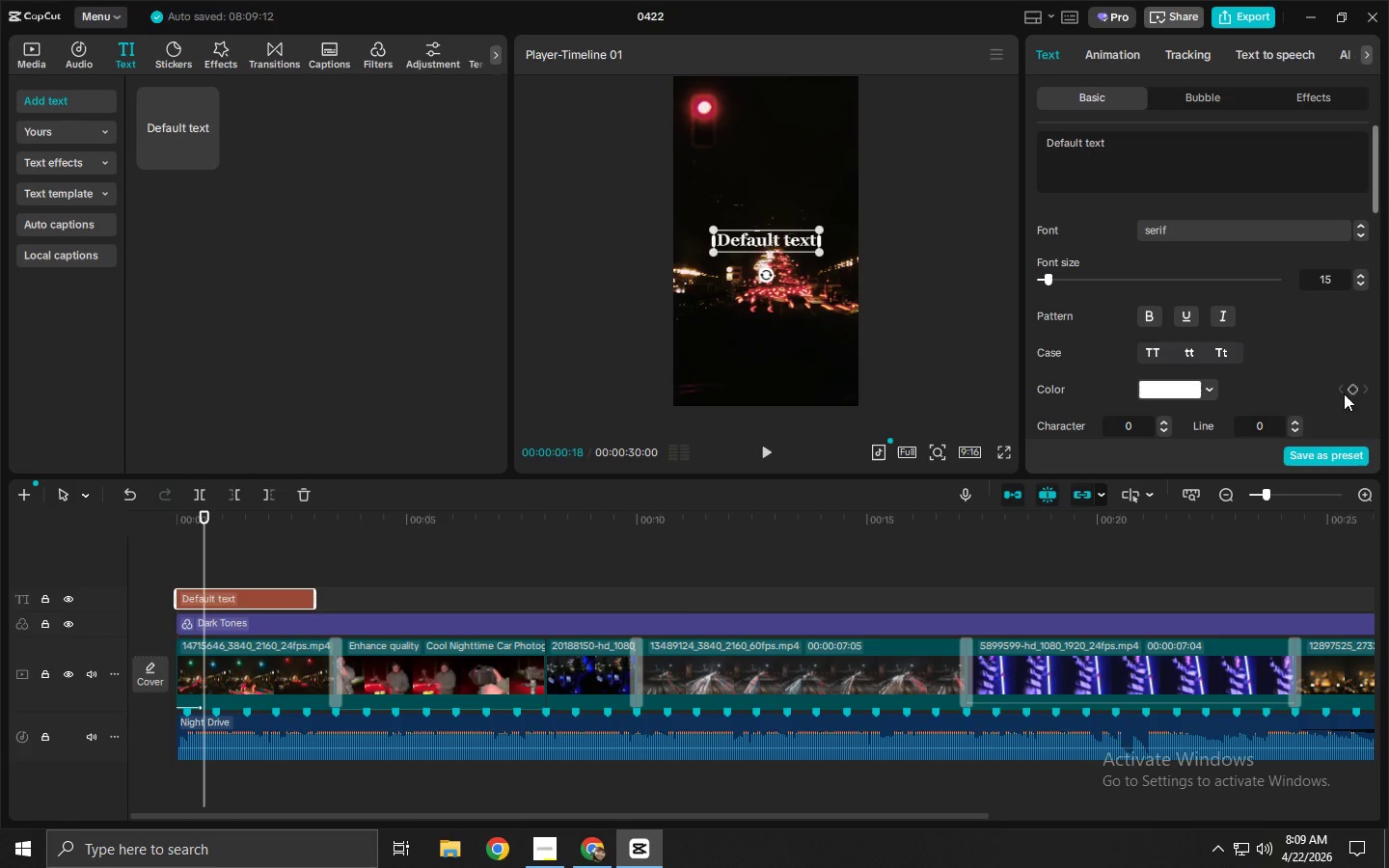 
double_click([1359, 282])
 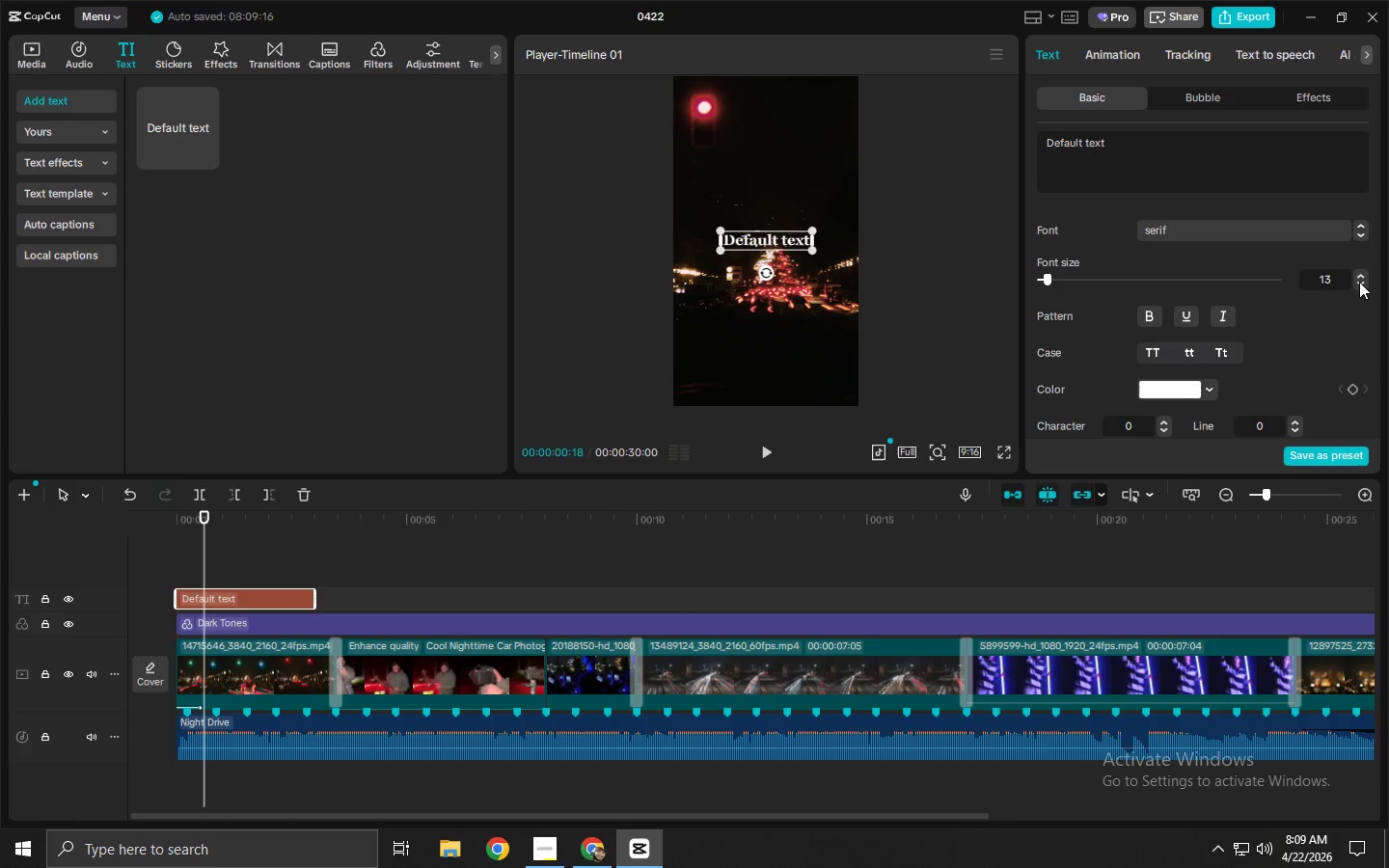 
triple_click([1359, 282])
 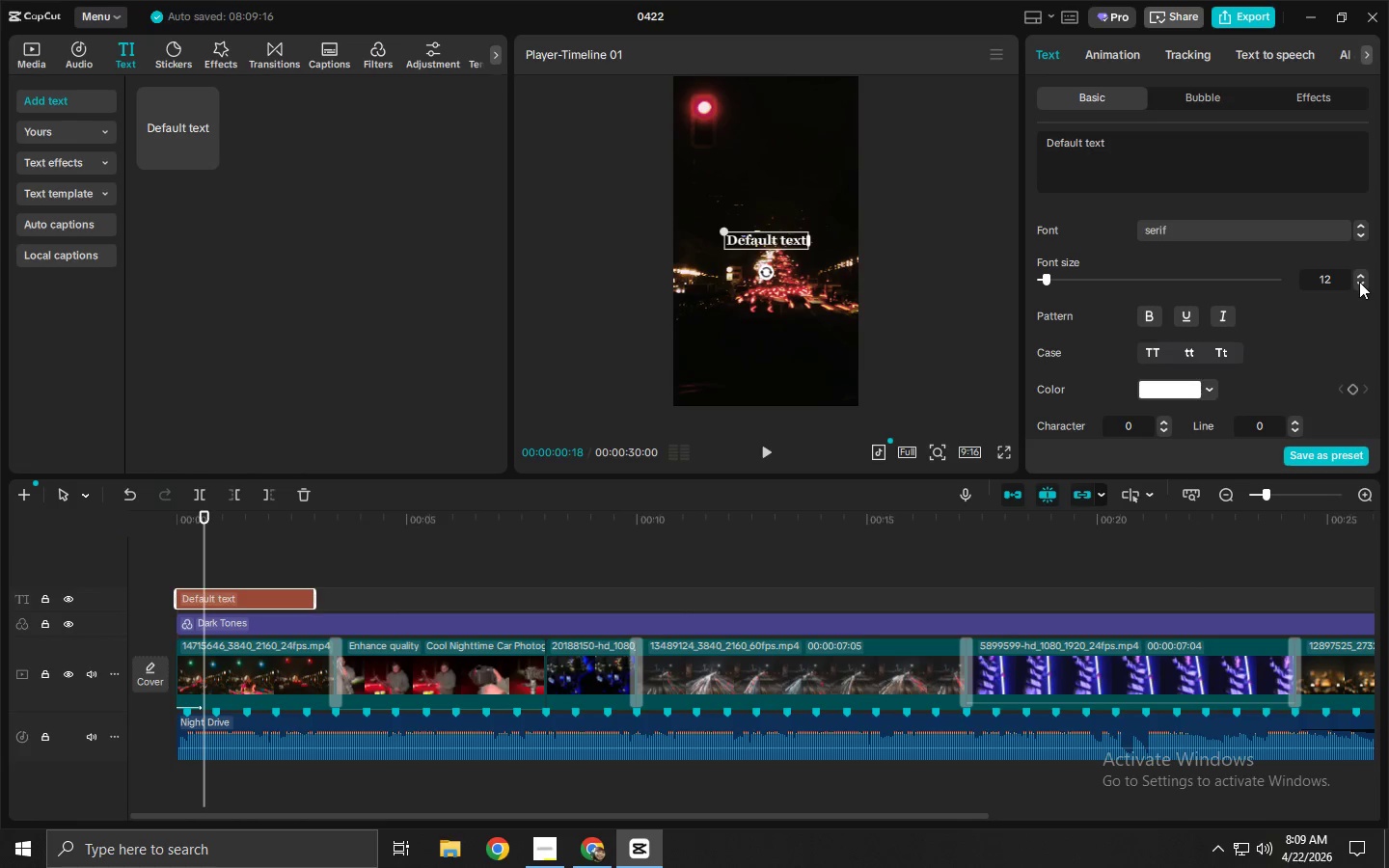 
left_click([1359, 282])
 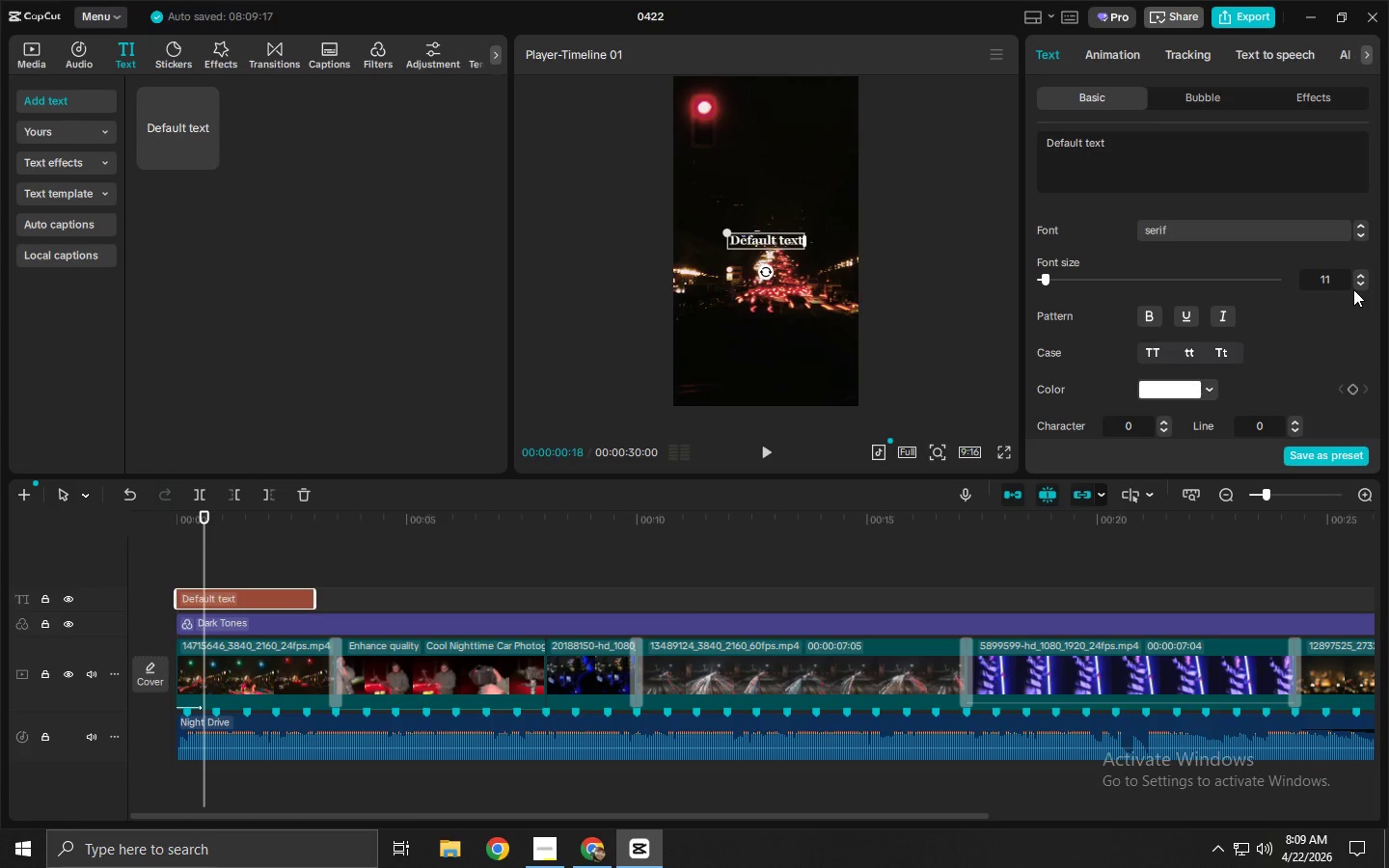 
wait(20.64)
 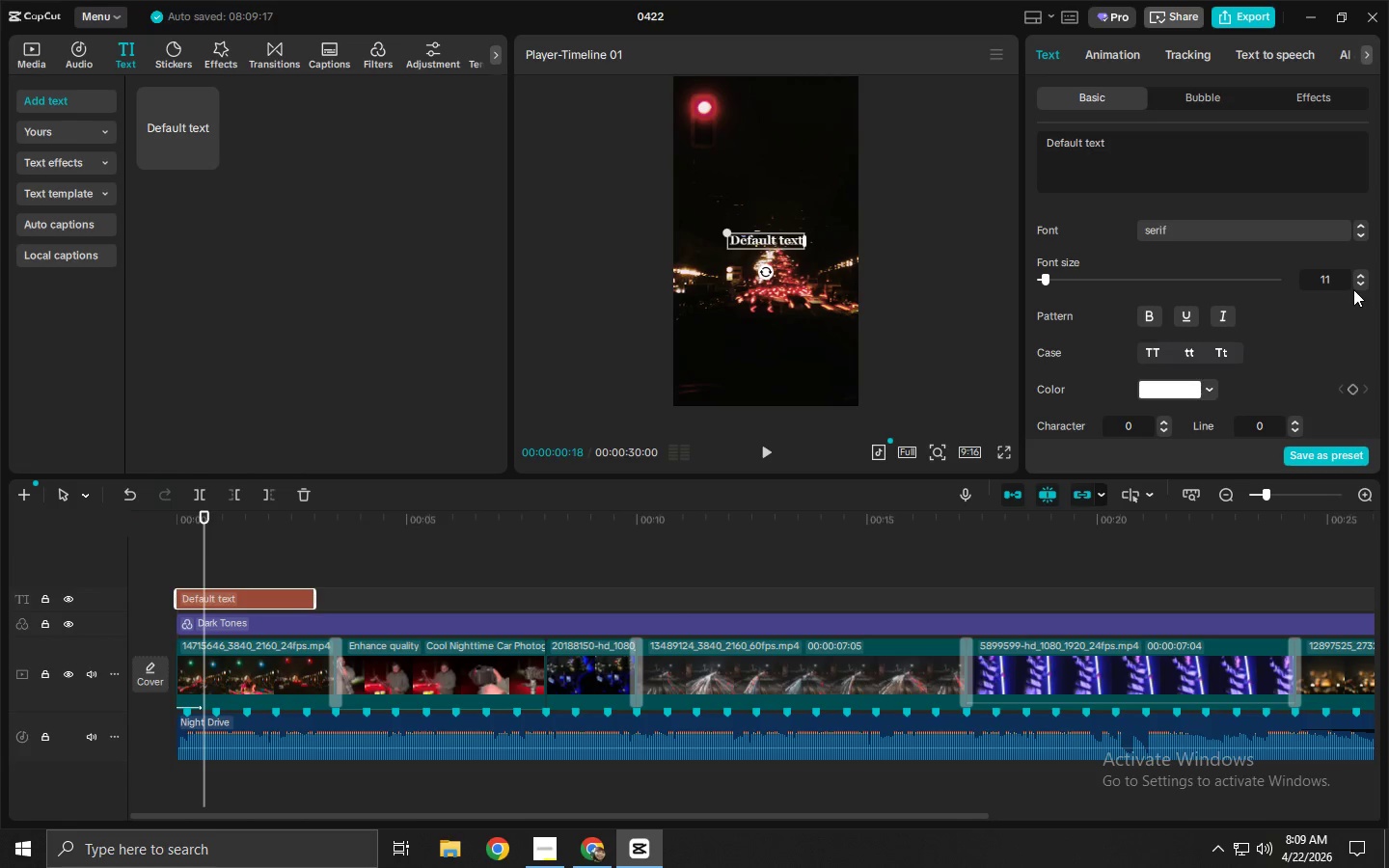 
left_click([240, 588])
 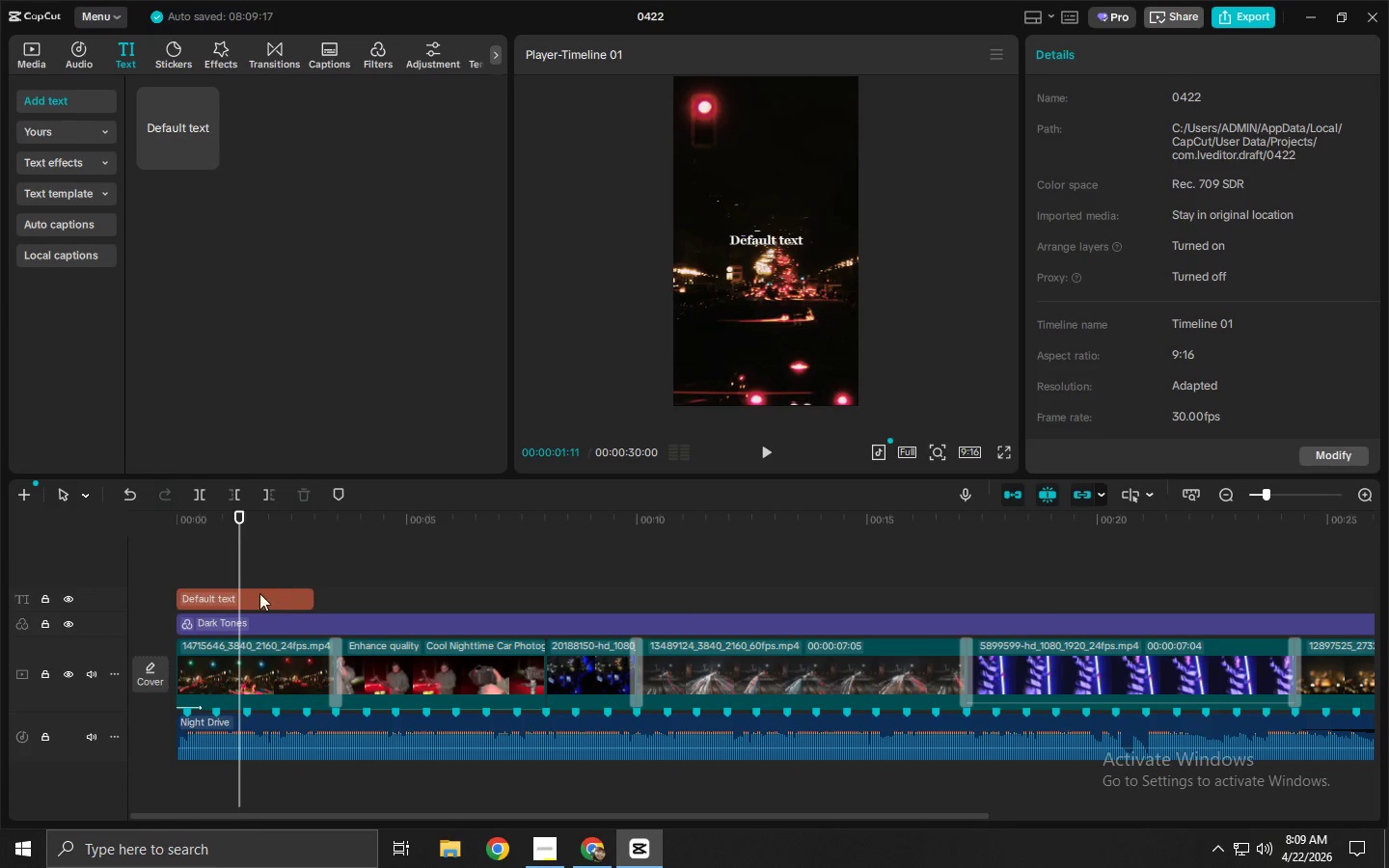 
left_click([258, 596])
 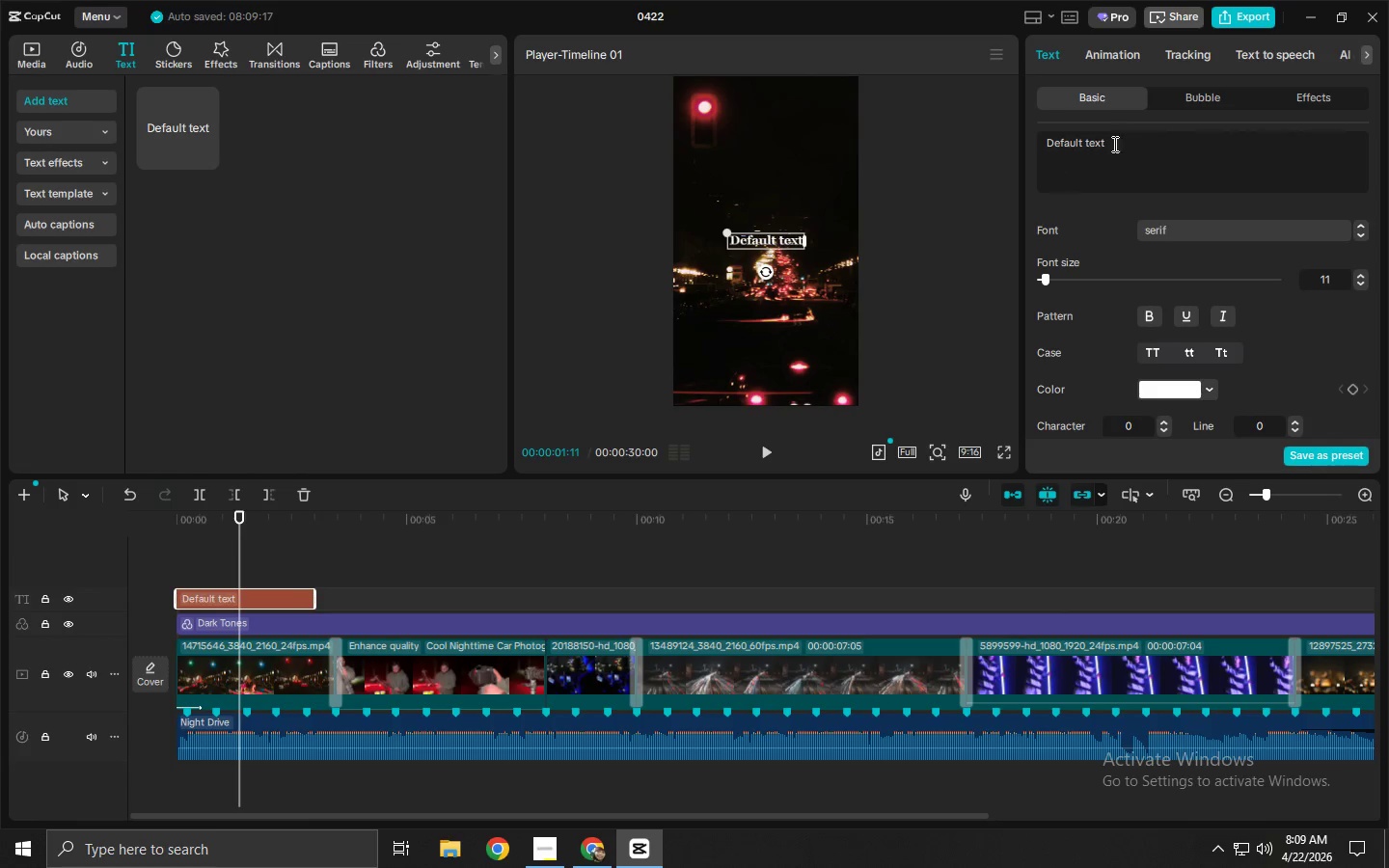 
double_click([1132, 140])
 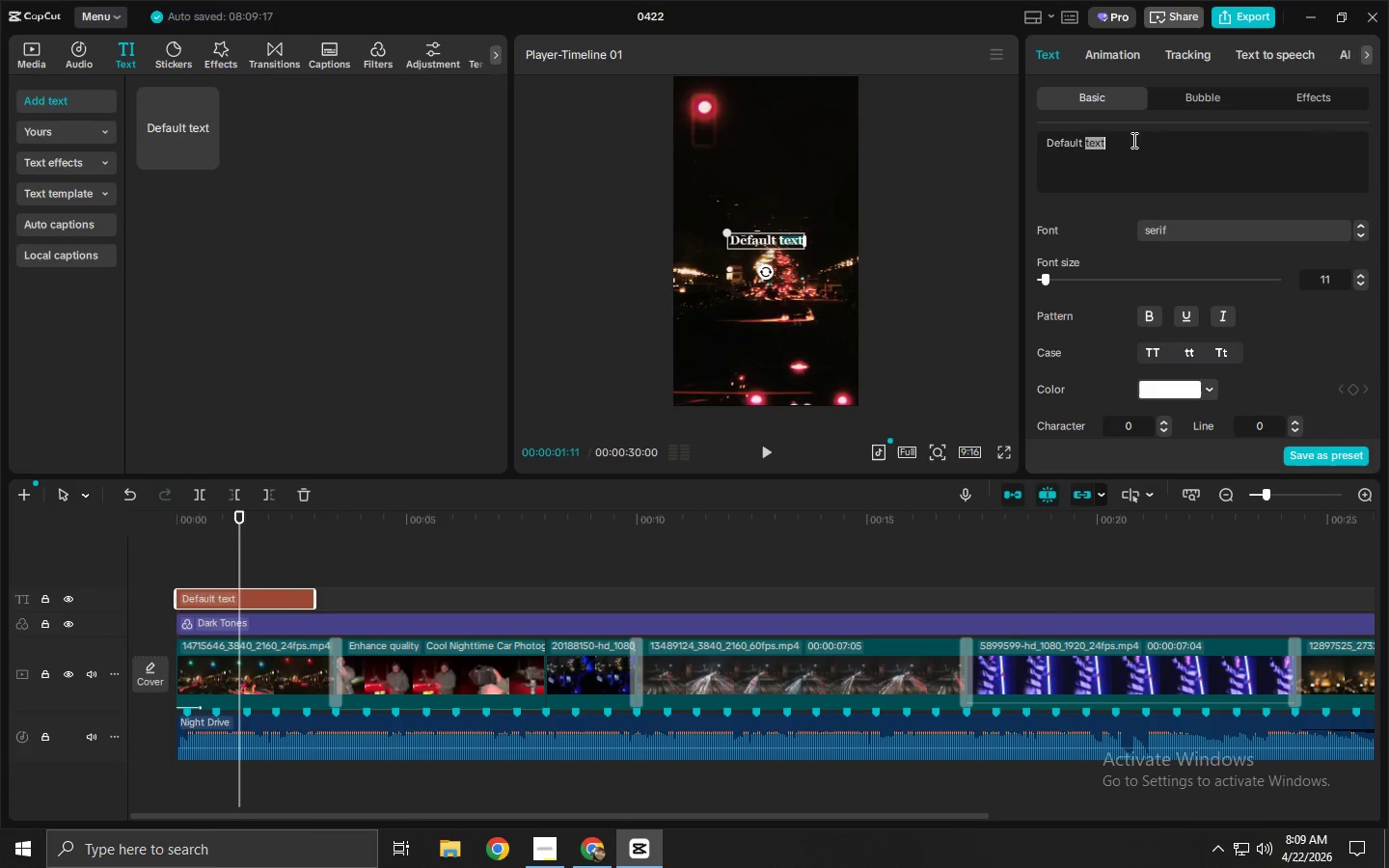 
triple_click([1132, 140])
 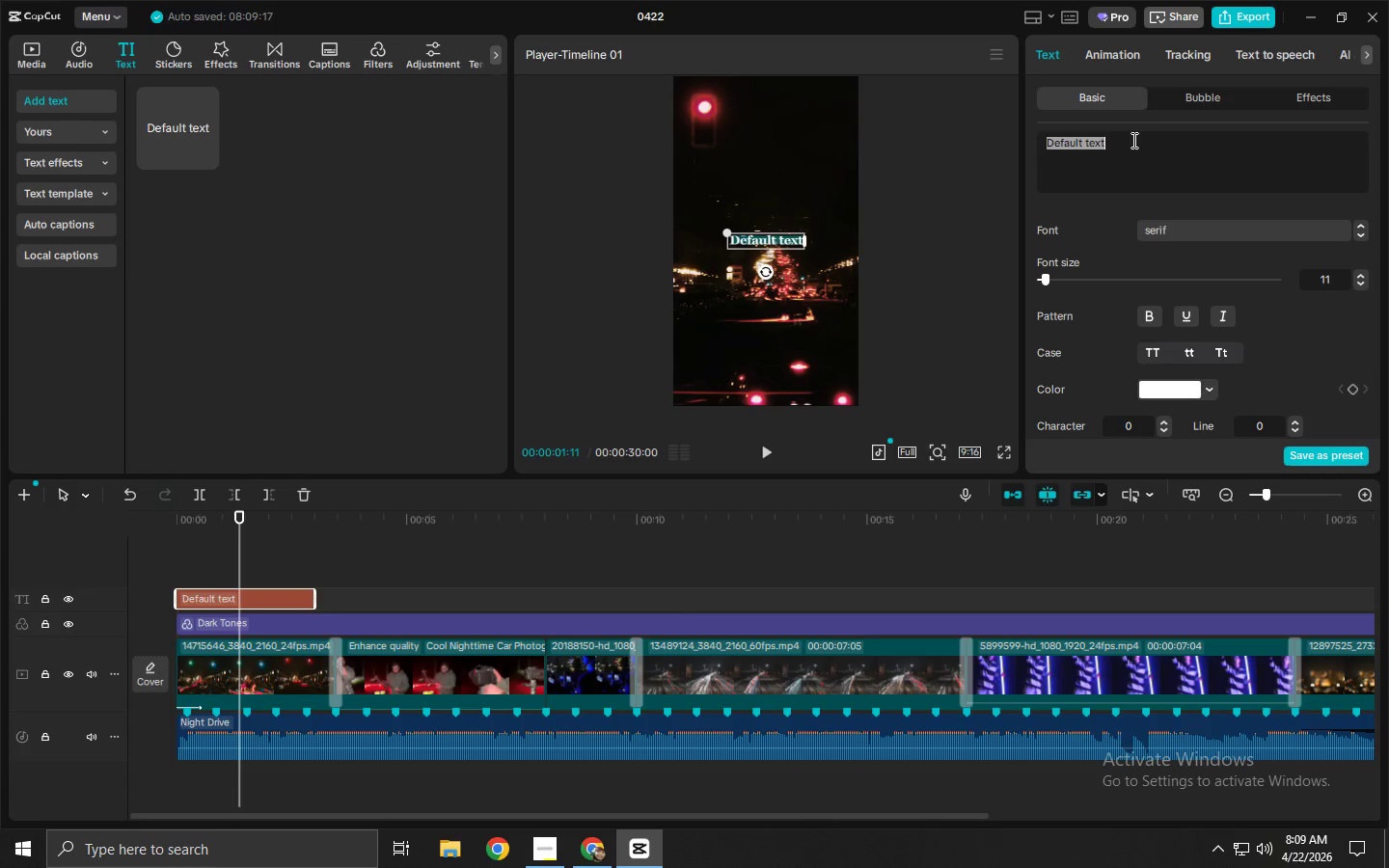 
wait(13.62)
 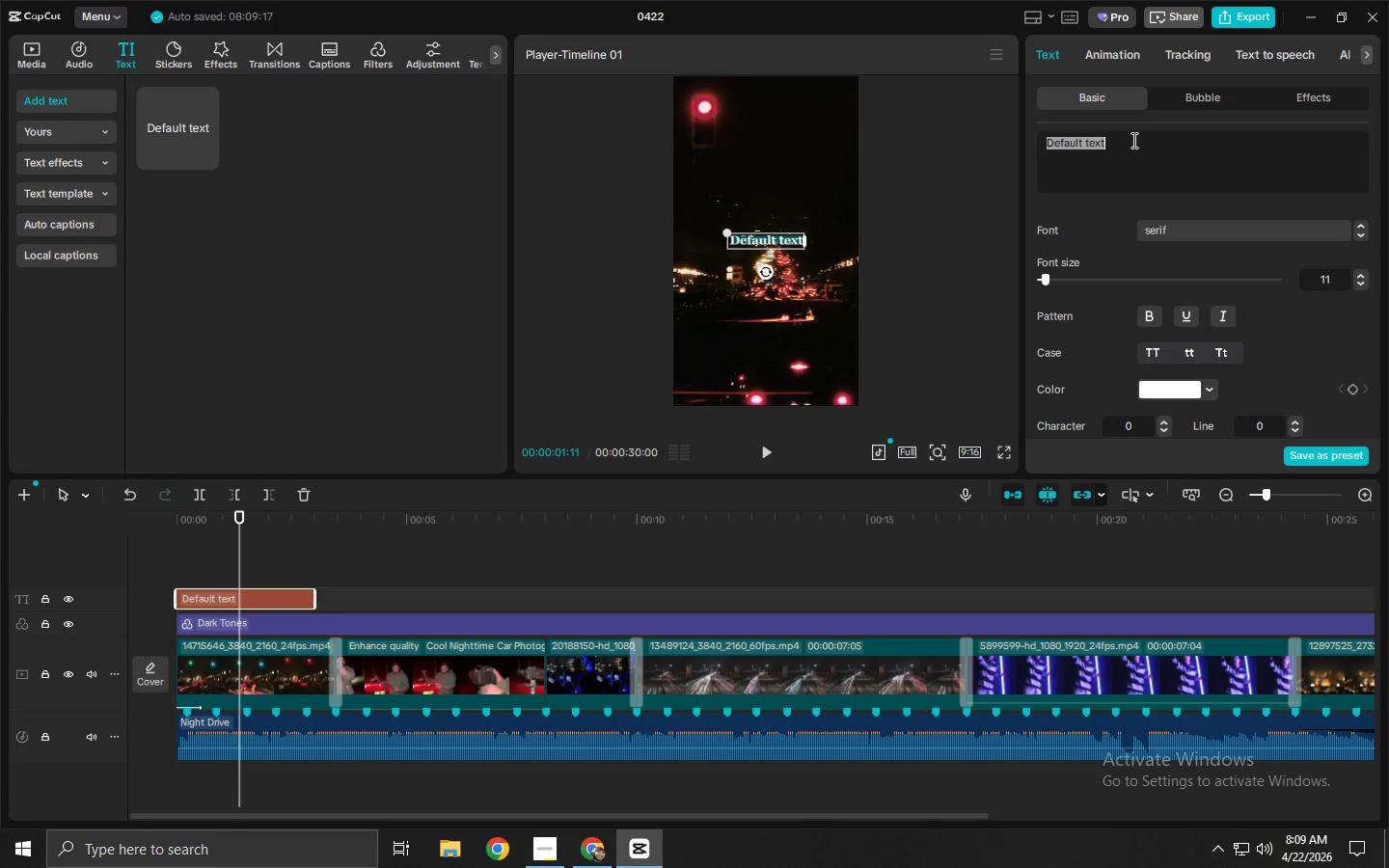 
key(Space)
 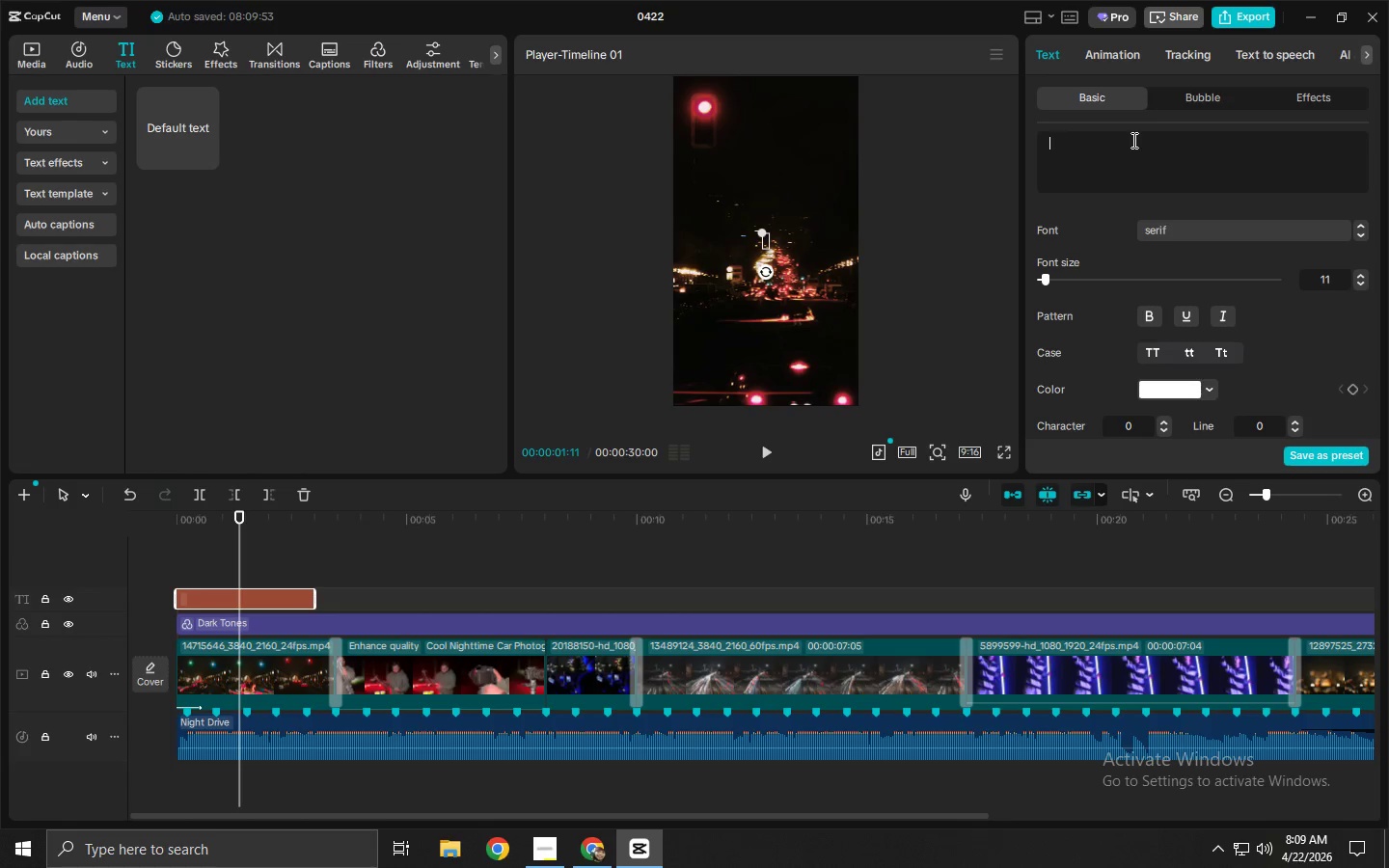 
key(Control+Z)
 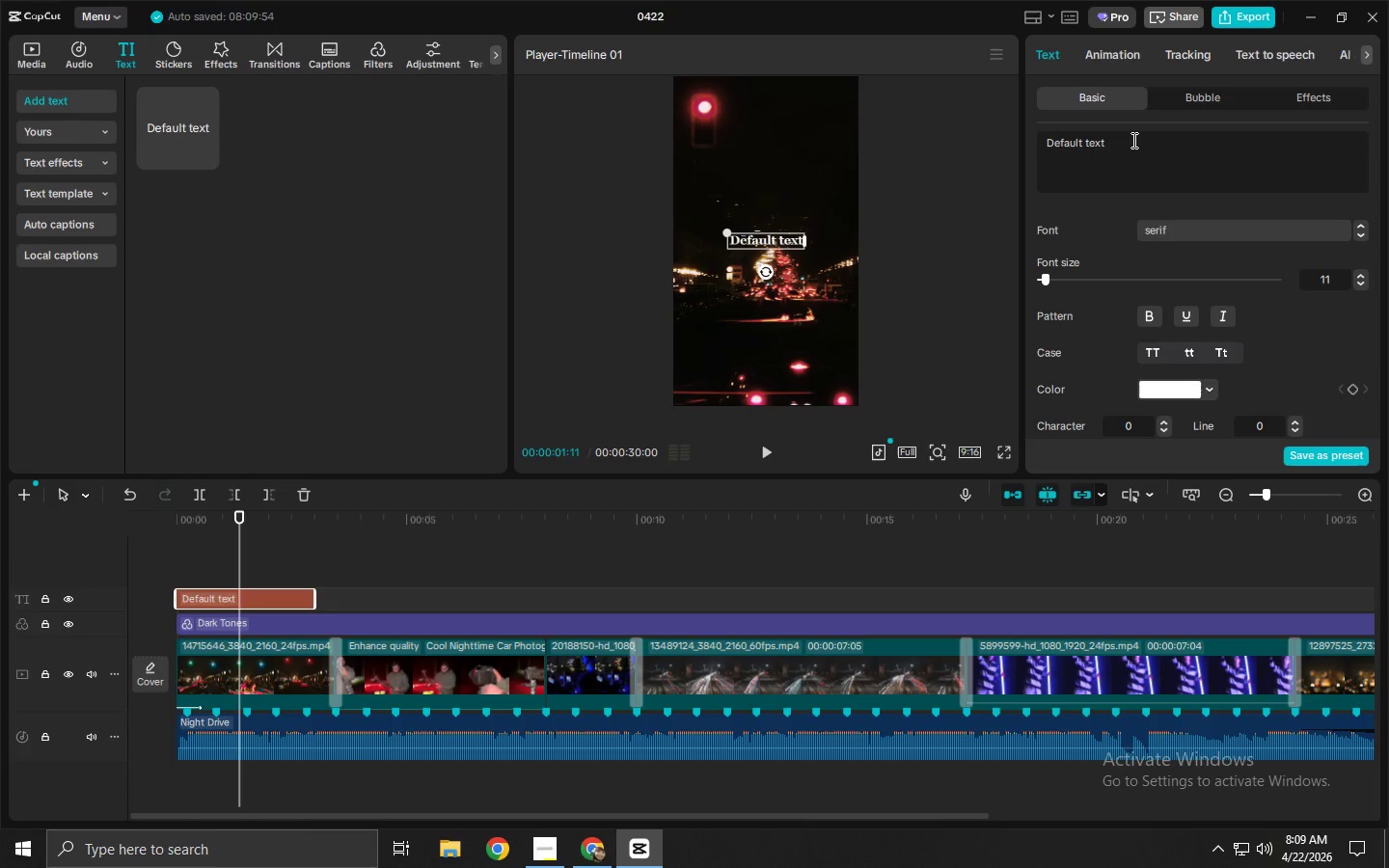 
wait(5.25)
 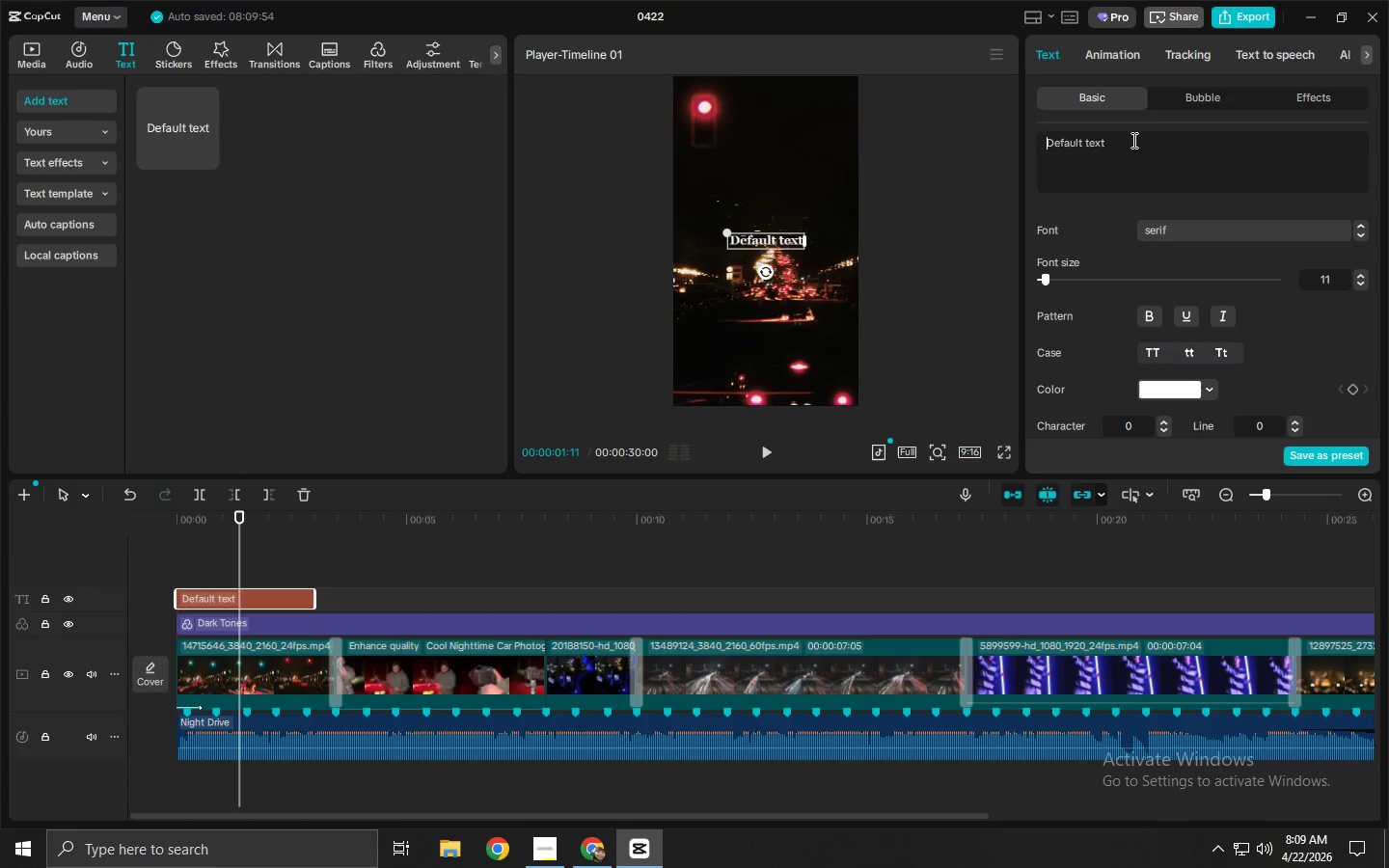 
hold_key(key=ArrowRight, duration=1.06)
 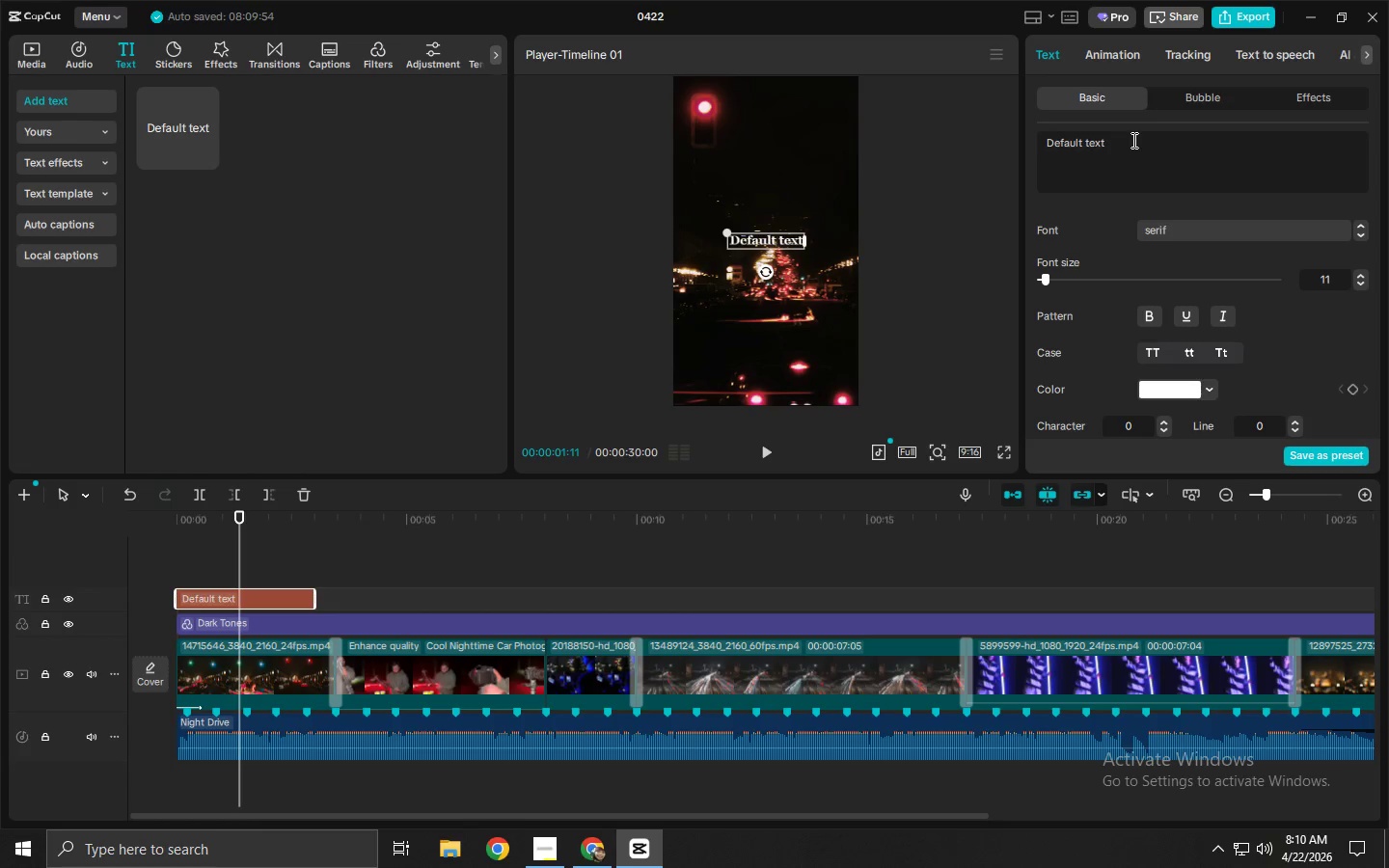 
hold_key(key=Backspace, duration=1.22)
 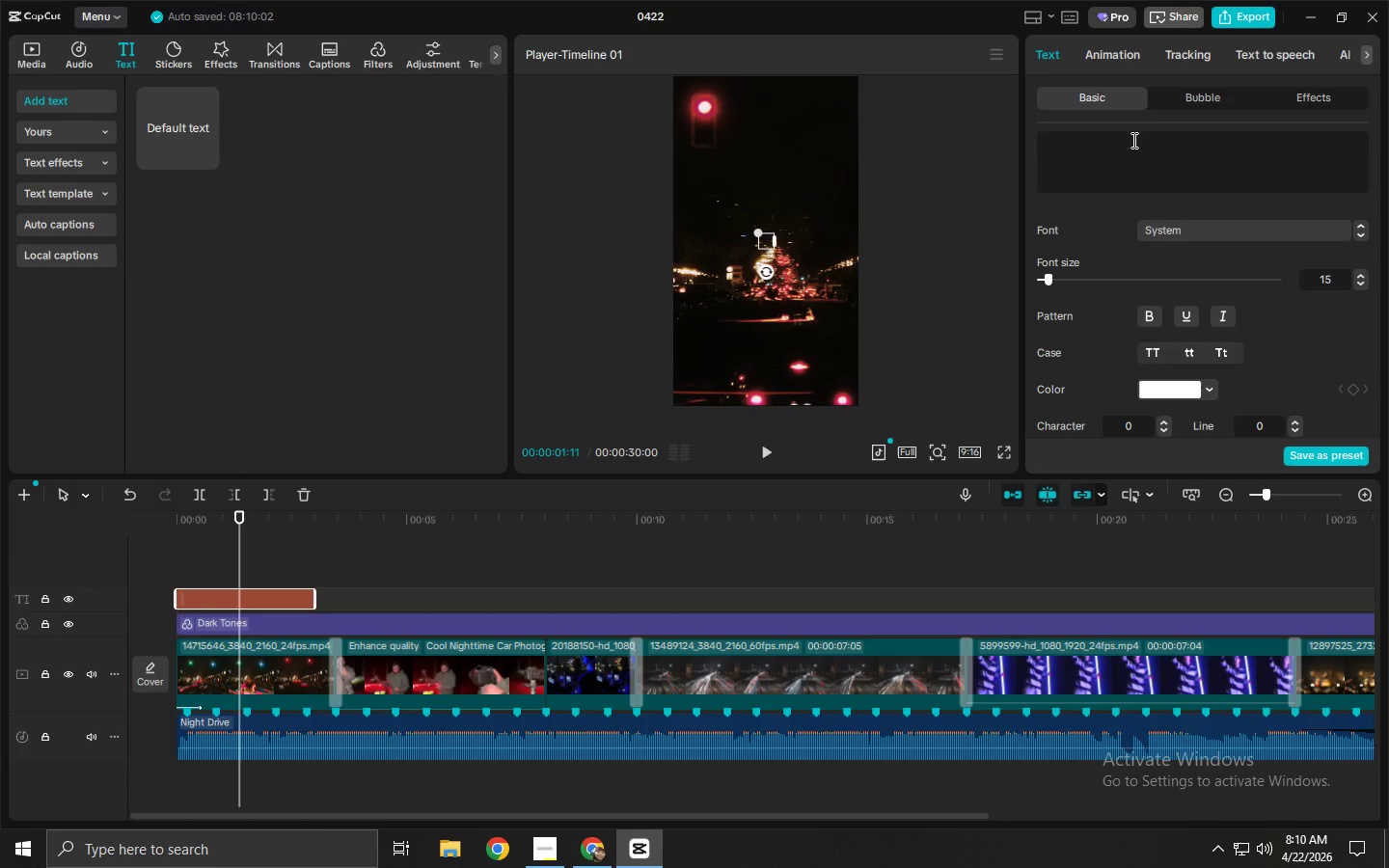 
type(Master the Dark)
 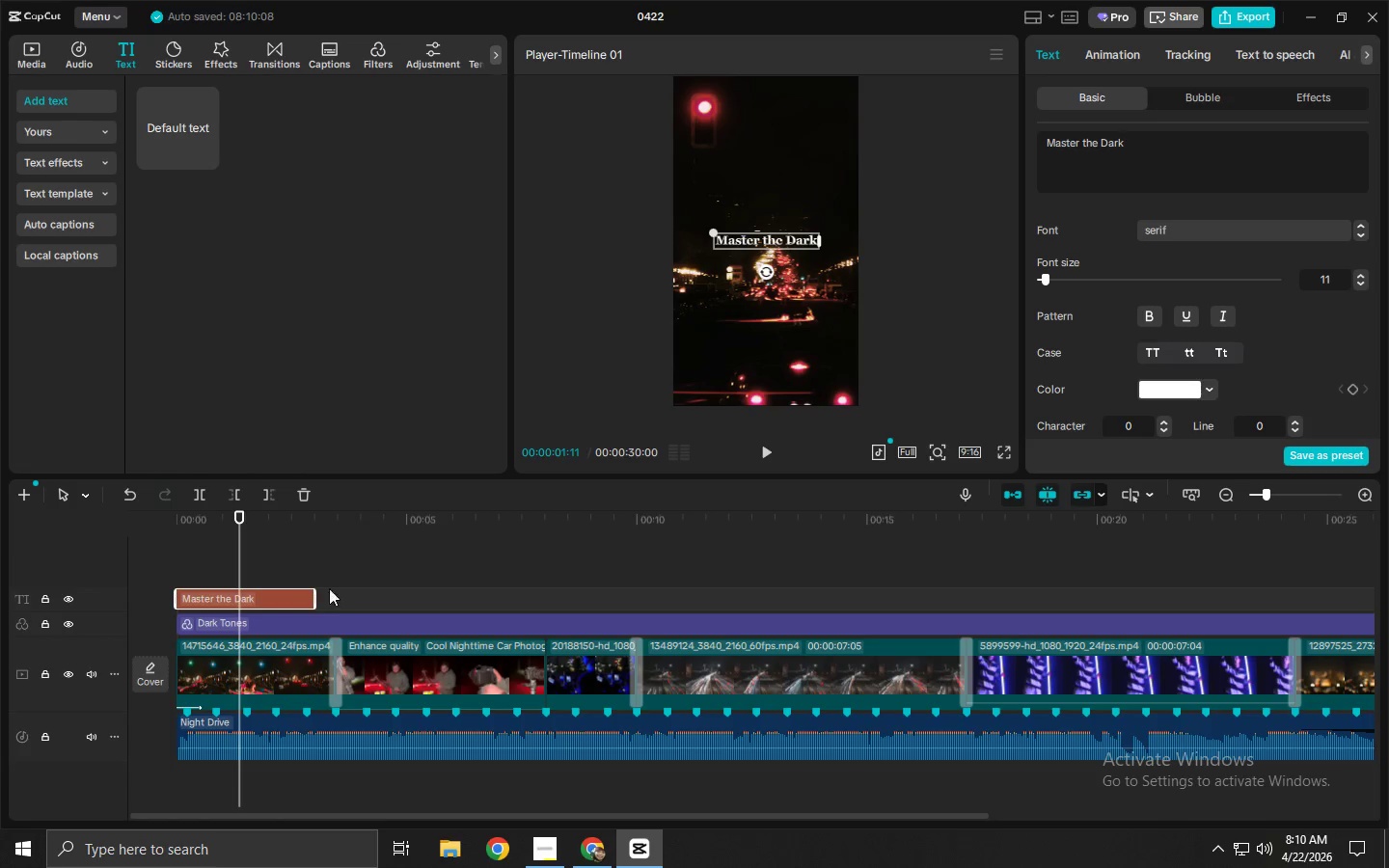 
hold_key(key=AltLeft, duration=1.5)
left_click_drag(start_coordinate=[257, 597], to_coordinate=[414, 596])
 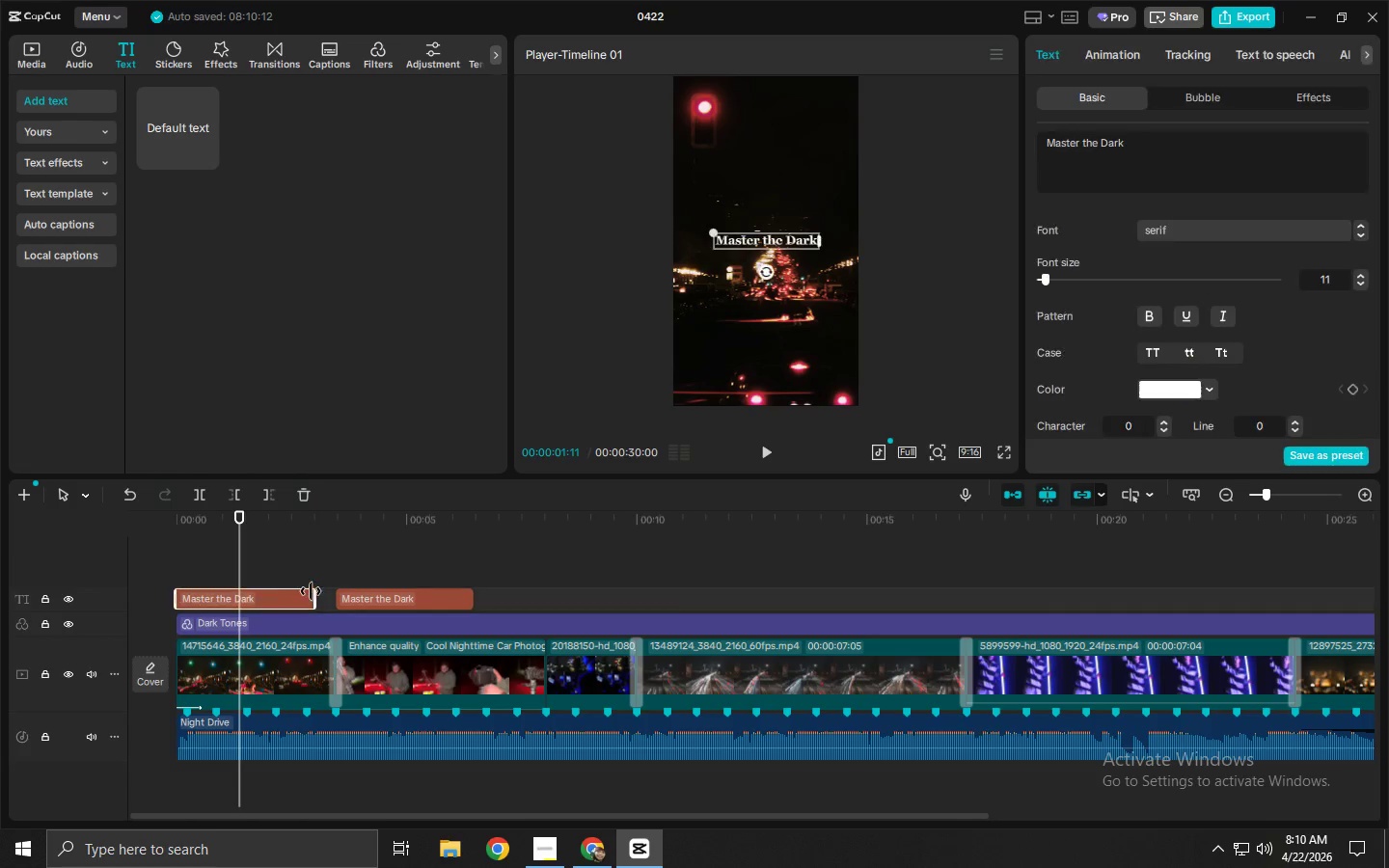 
key(Alt+AltLeft)
 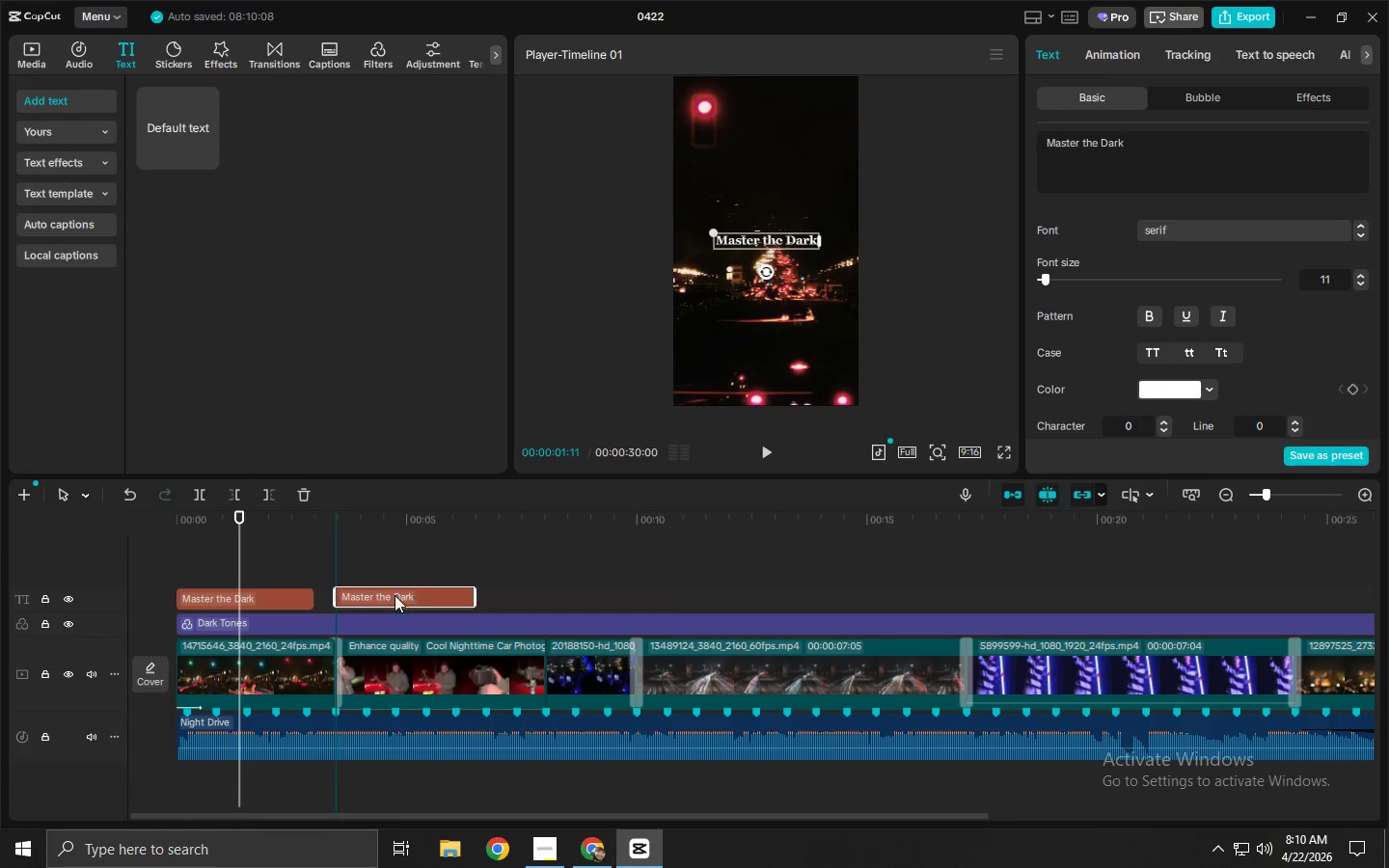 
key(Alt+AltLeft)
 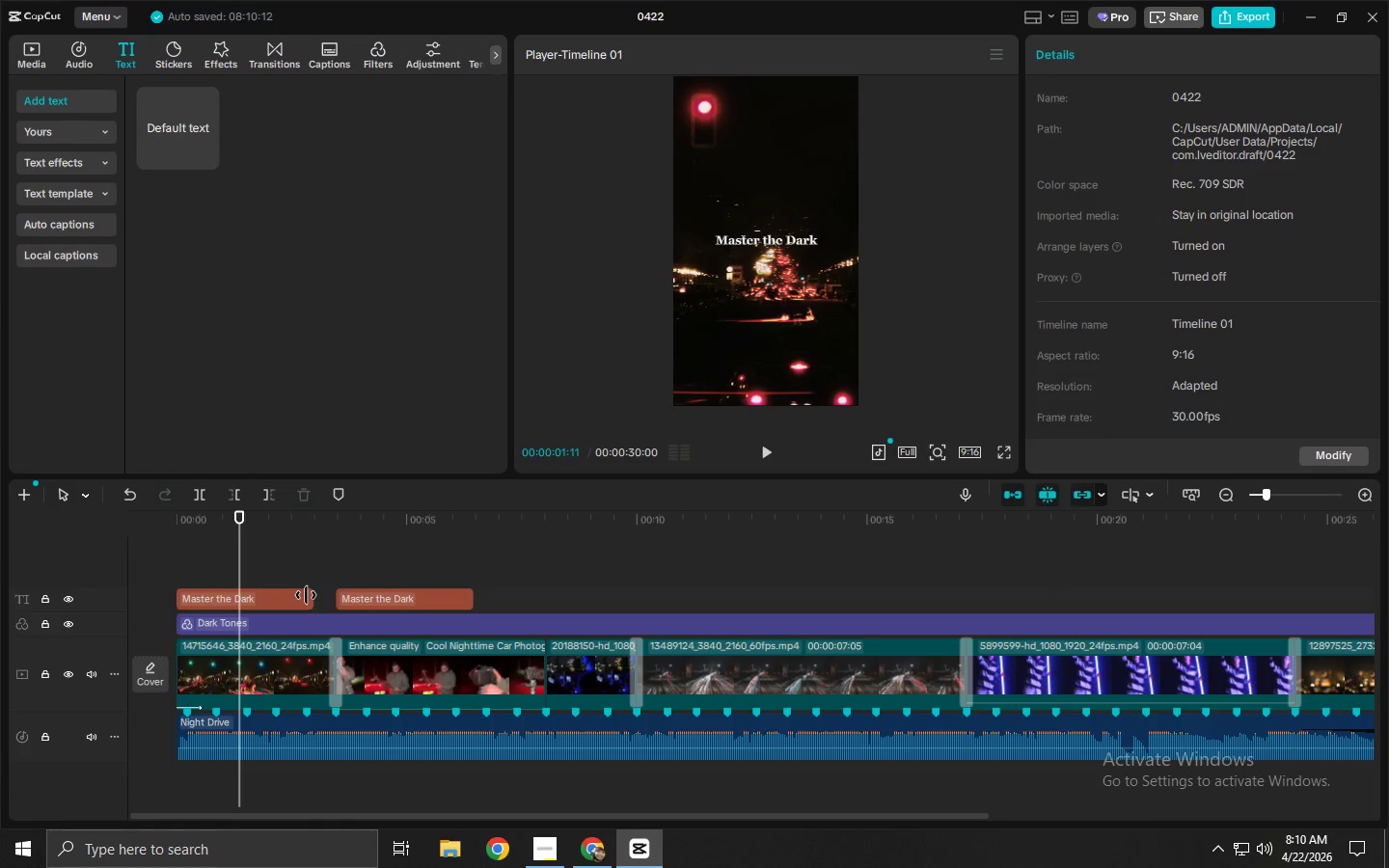 
left_click([305, 595])
 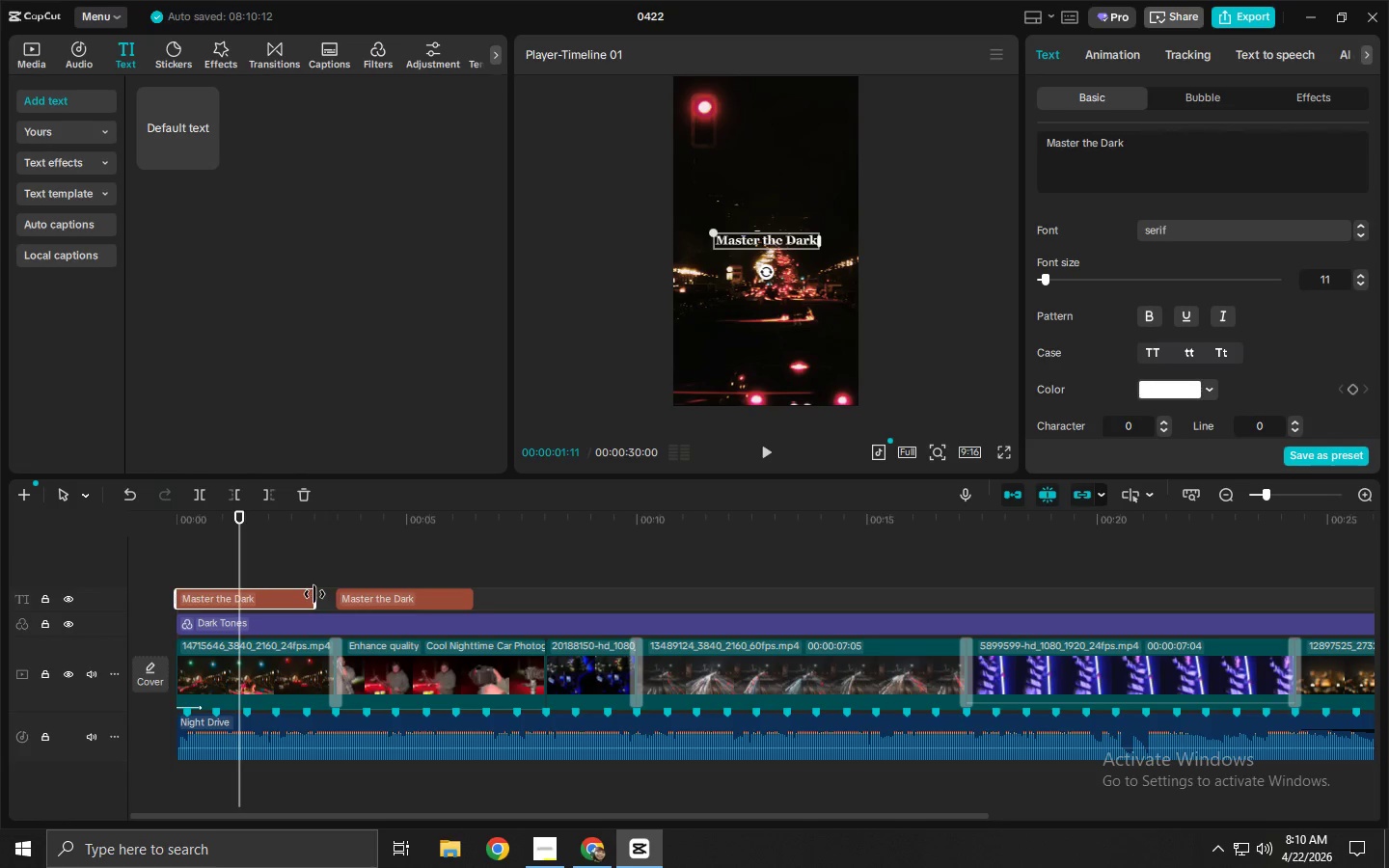 
left_click_drag(start_coordinate=[314, 594], to_coordinate=[334, 597])
 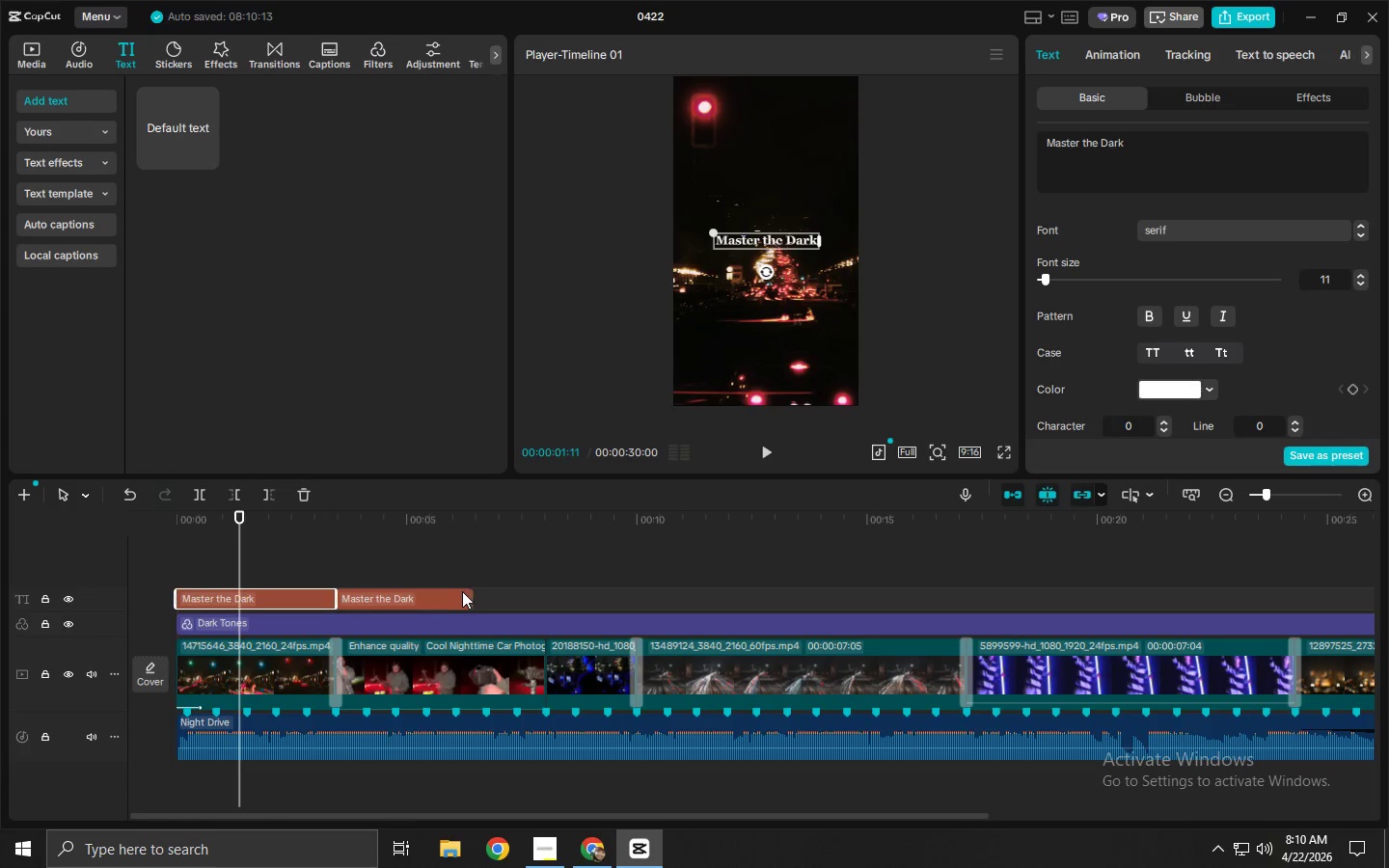 
left_click([451, 592])
 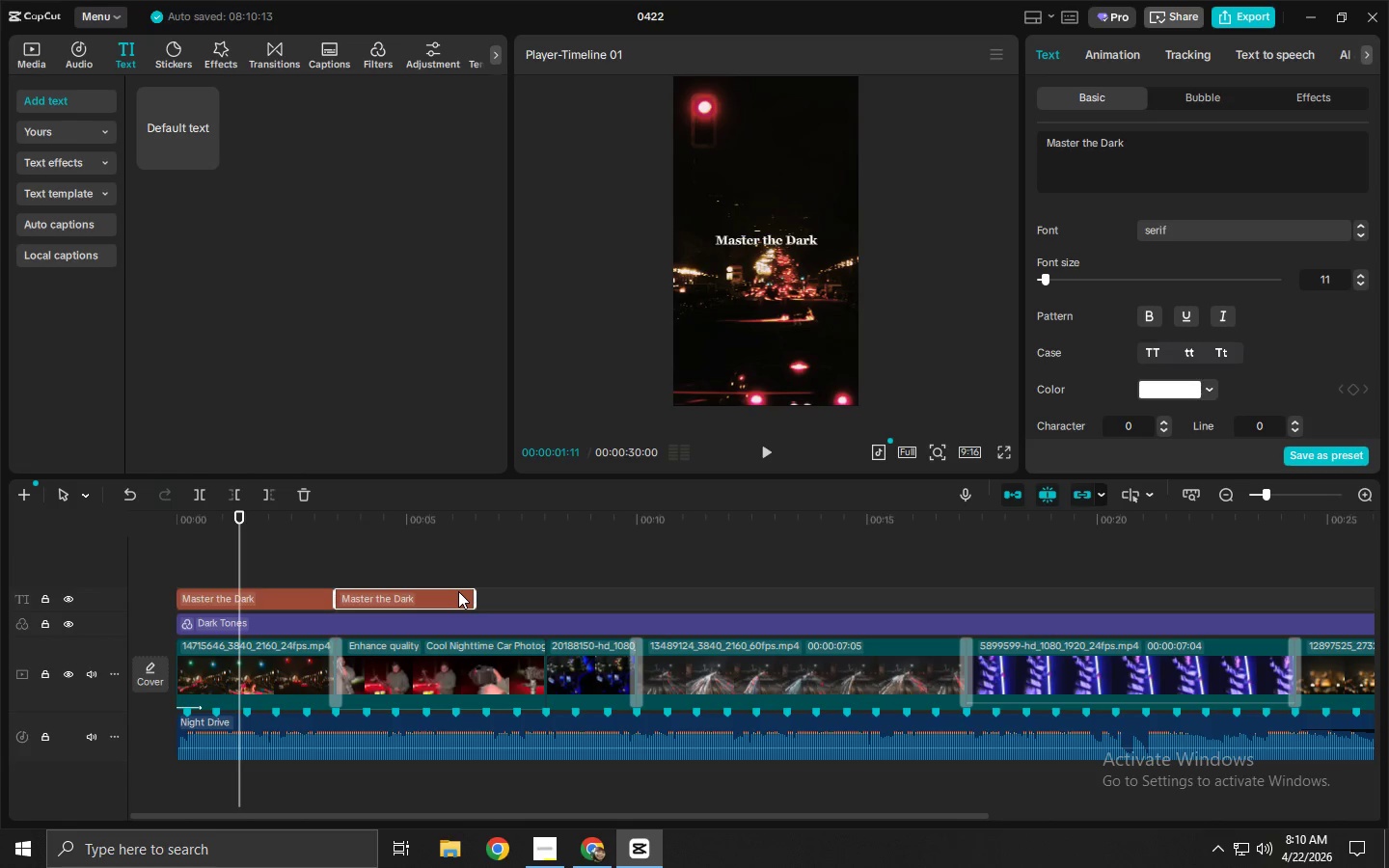 
wait(22.72)
 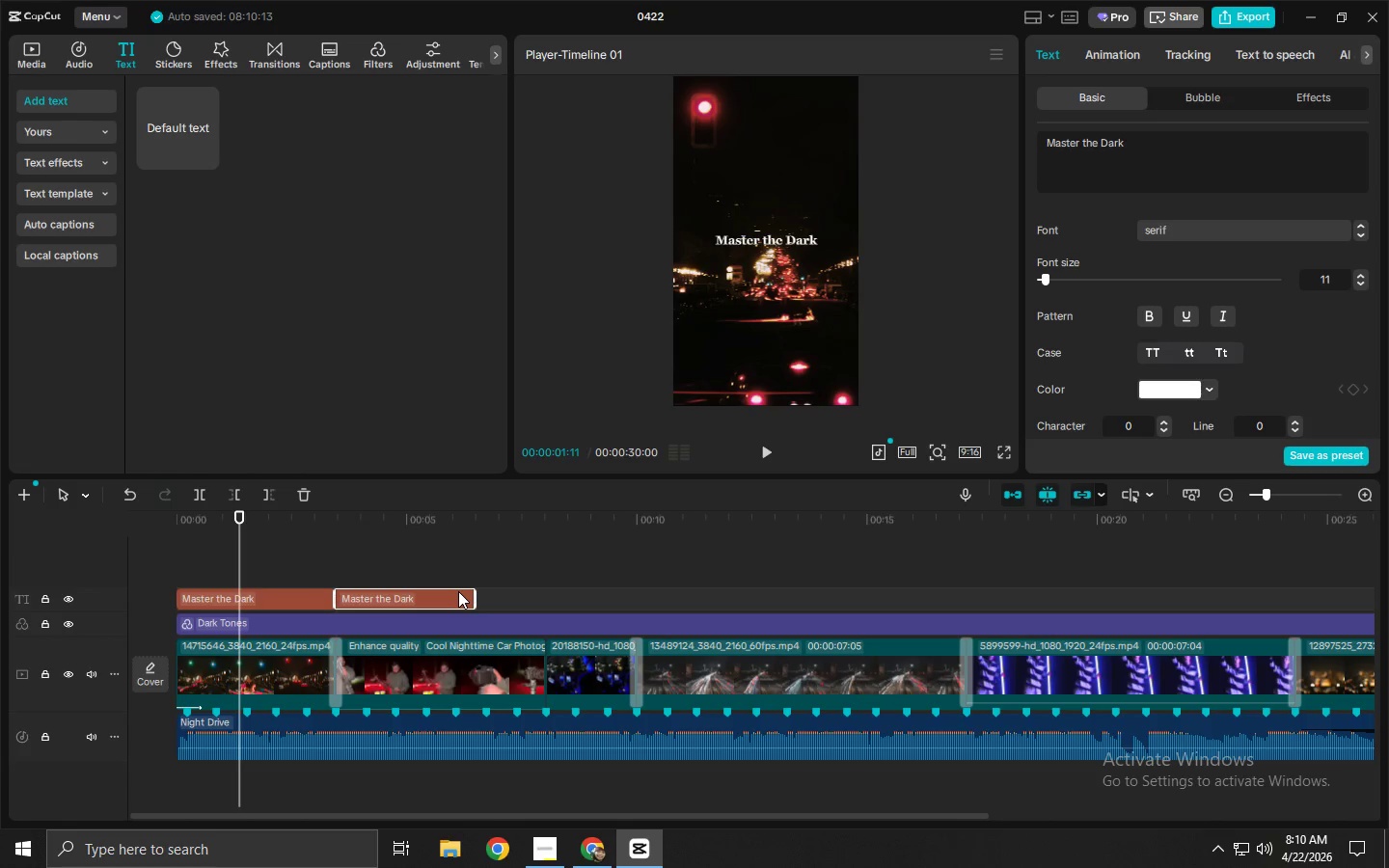 
left_click([242, 665])
 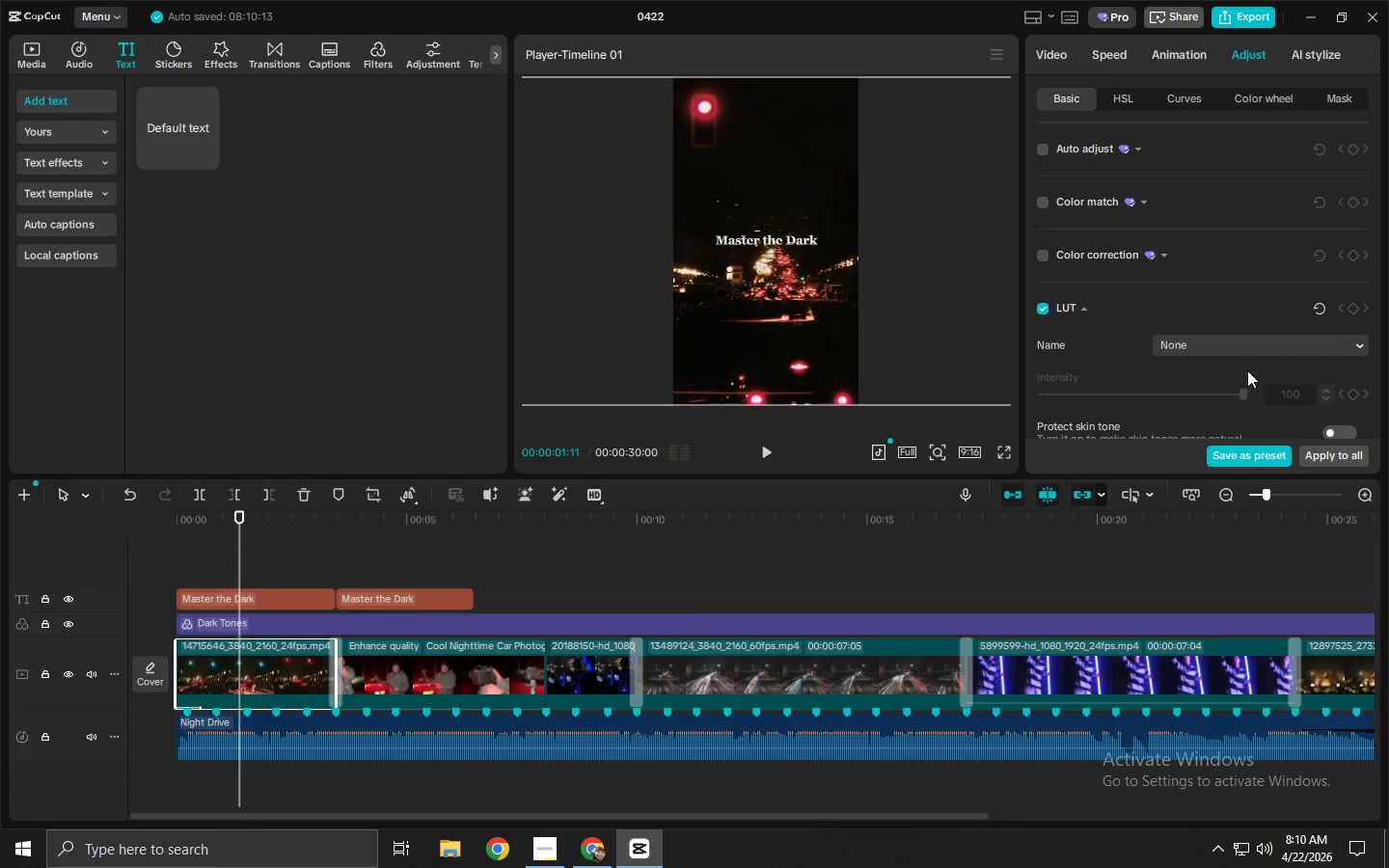 
scroll: coordinate [1203, 280], scroll_direction: down, amount: 6.0
 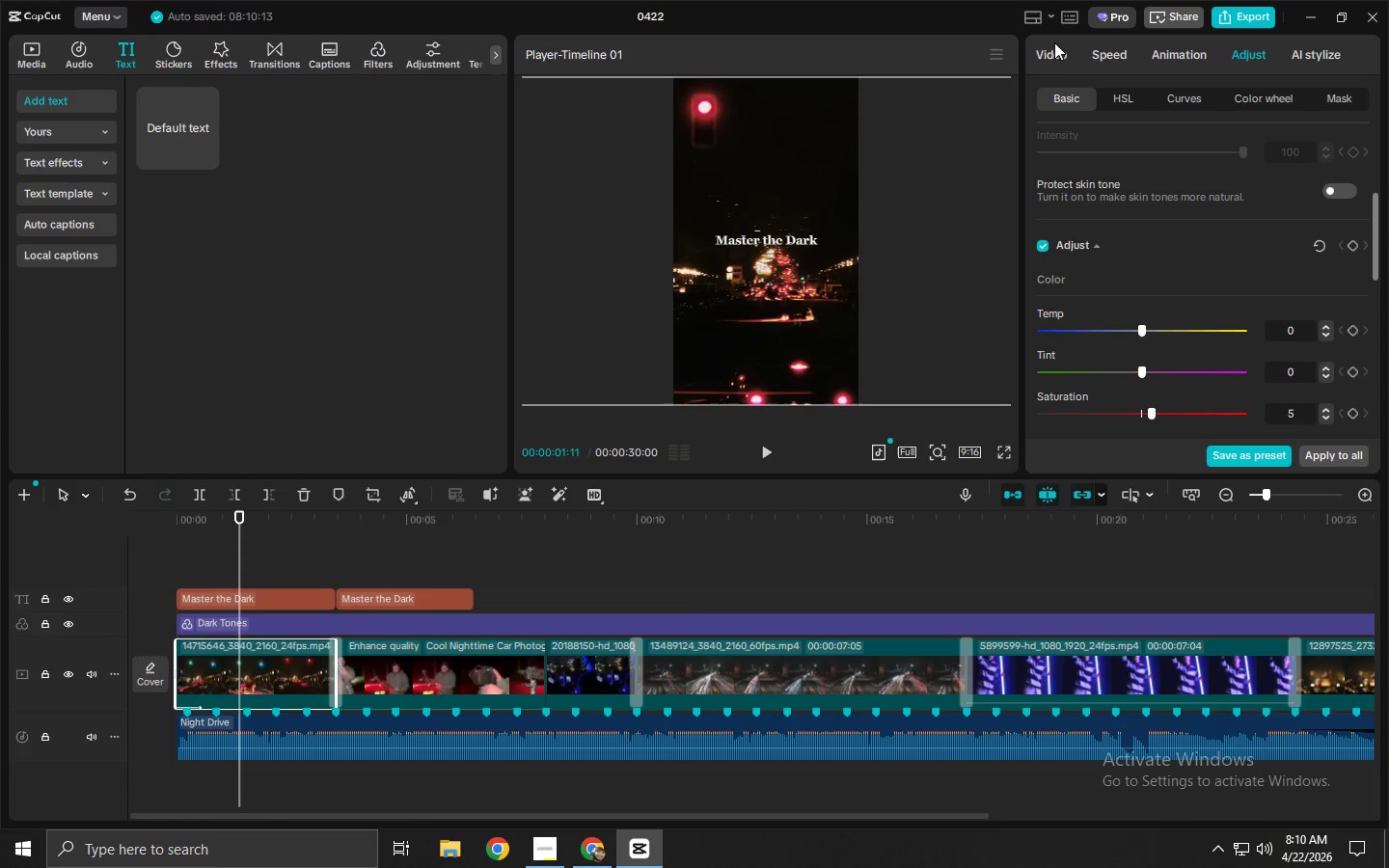 
left_click([1062, 56])
 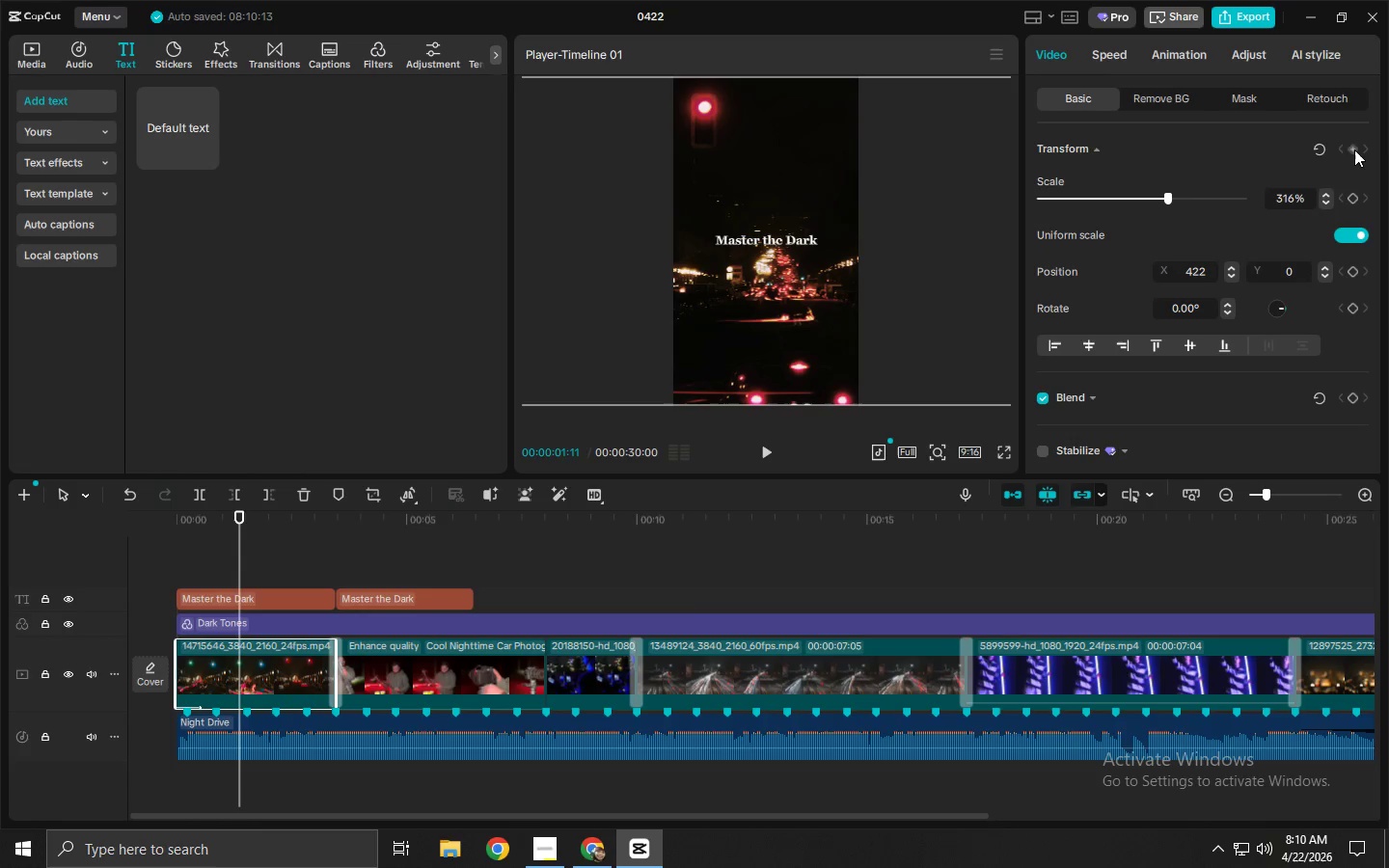 
scroll: coordinate [1211, 286], scroll_direction: down, amount: 2.0
 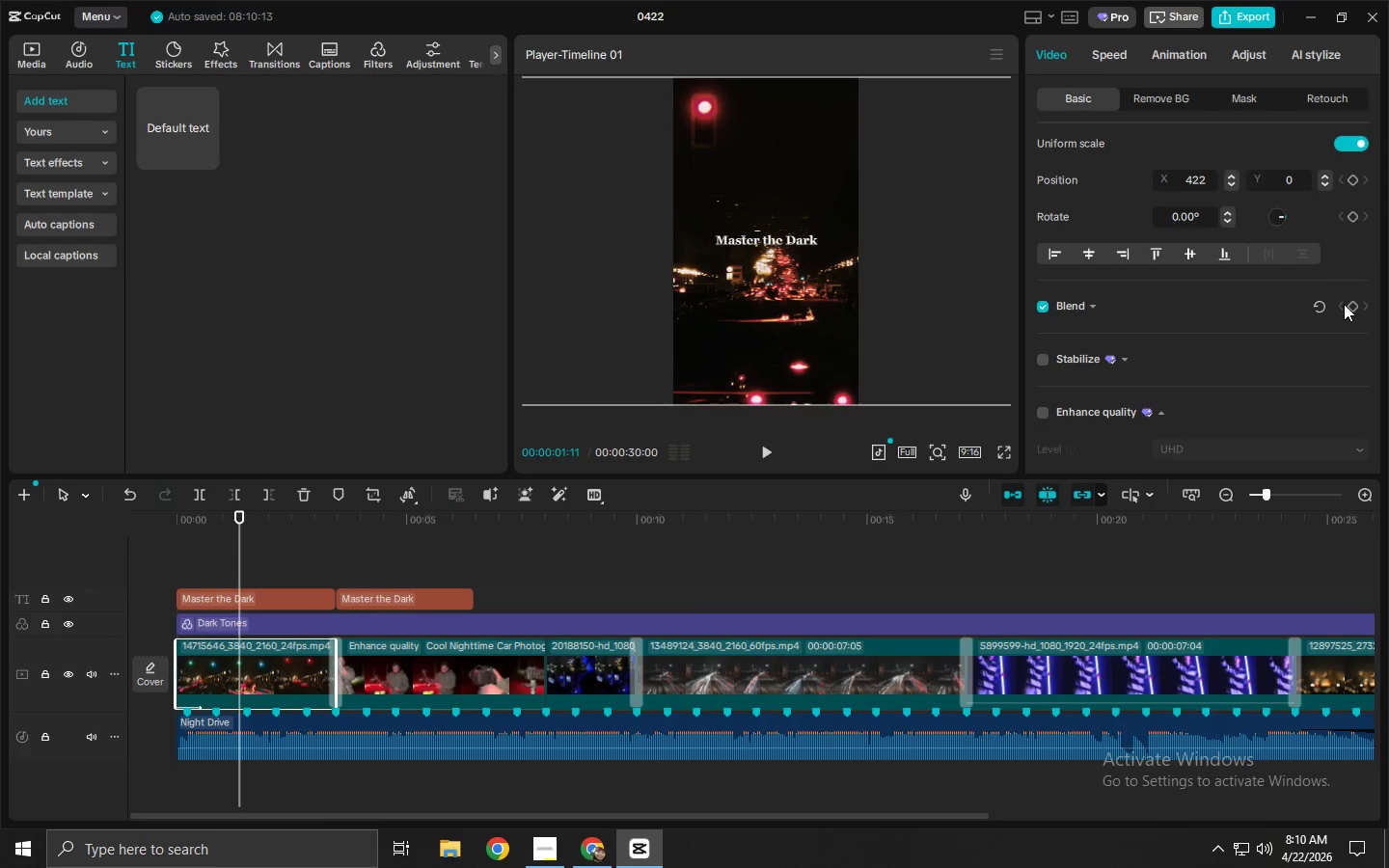 
scroll: coordinate [1318, 319], scroll_direction: up, amount: 4.0
 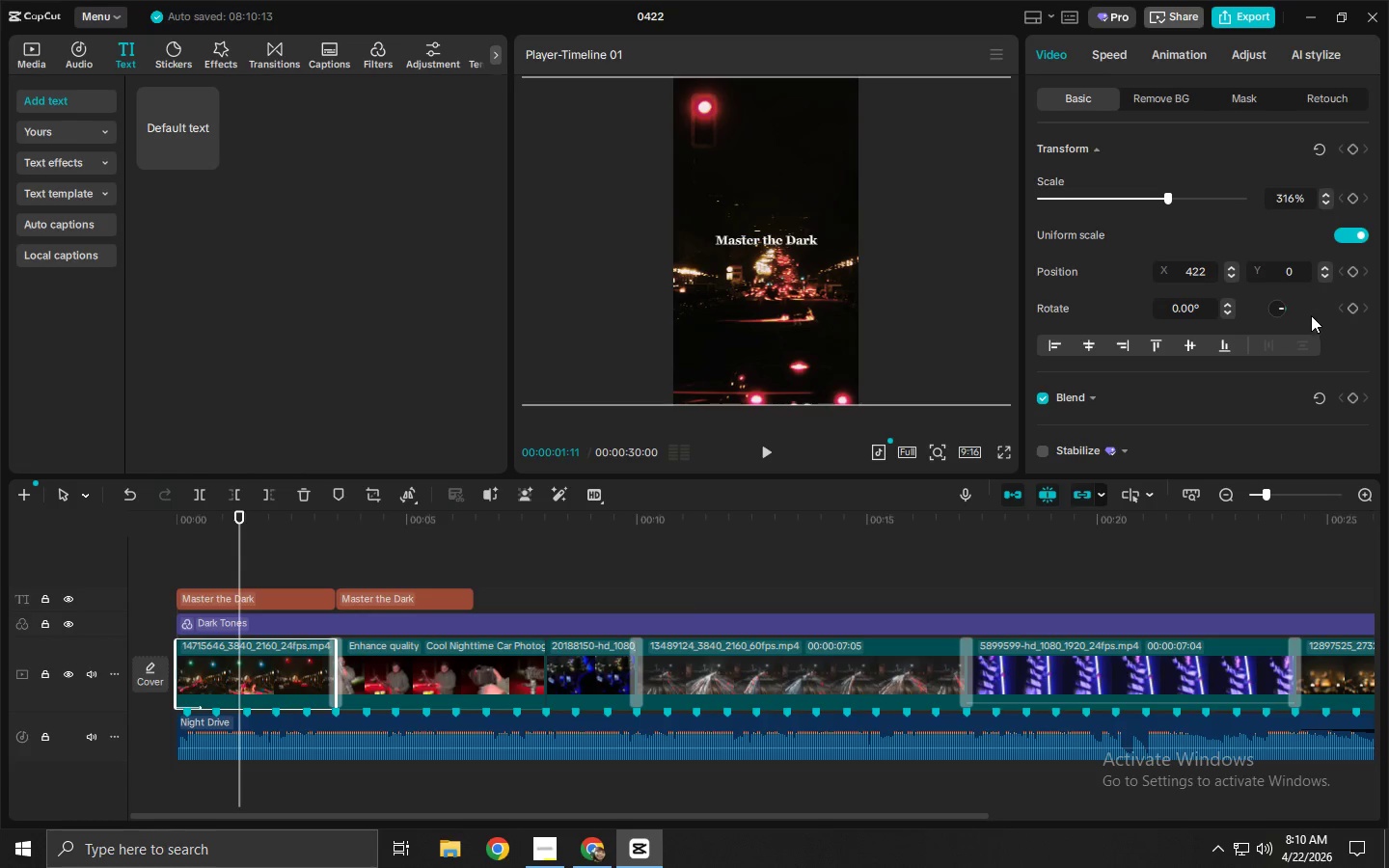 
left_click([1351, 155])
 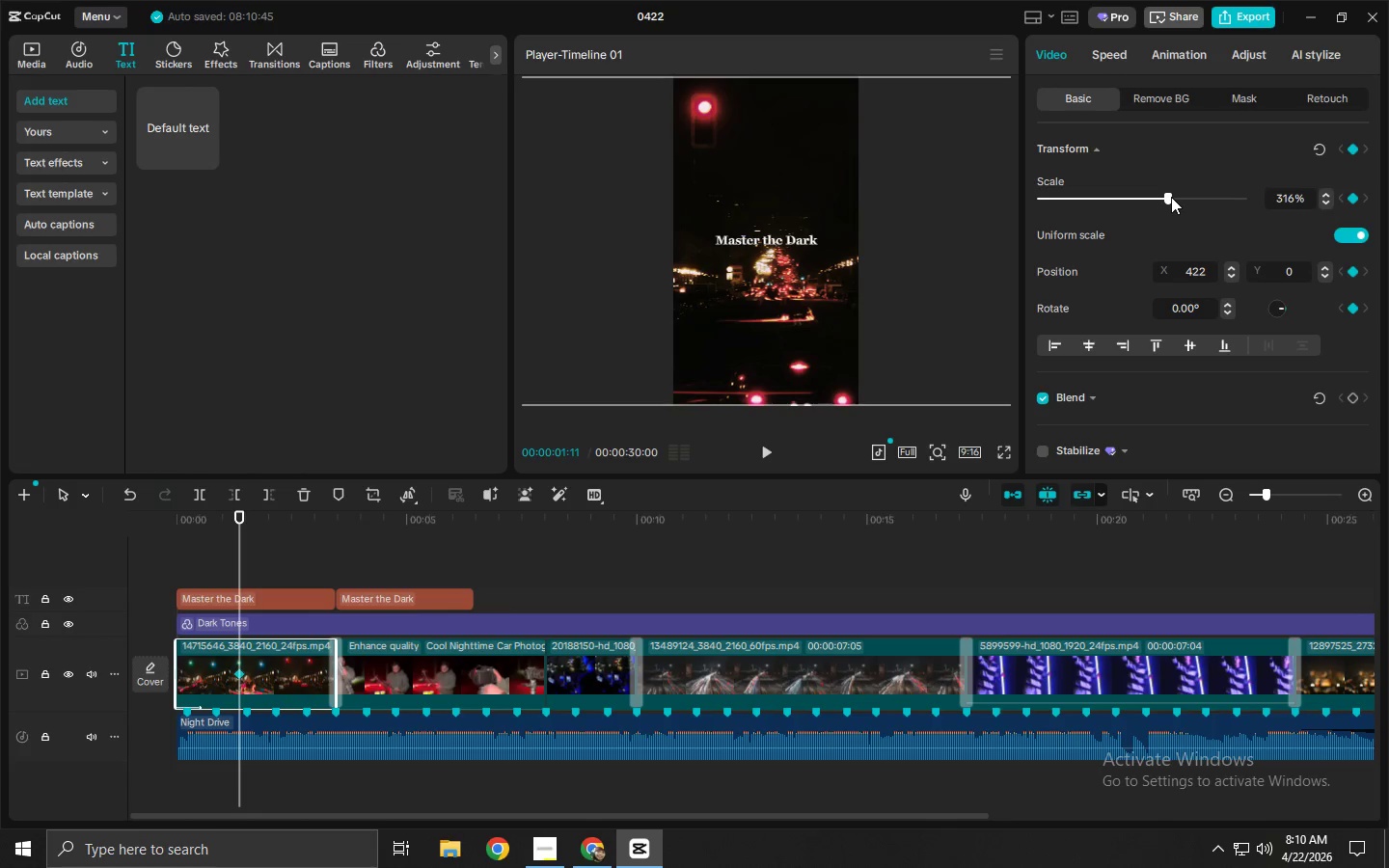 
left_click_drag(start_coordinate=[1171, 197], to_coordinate=[1185, 198])
 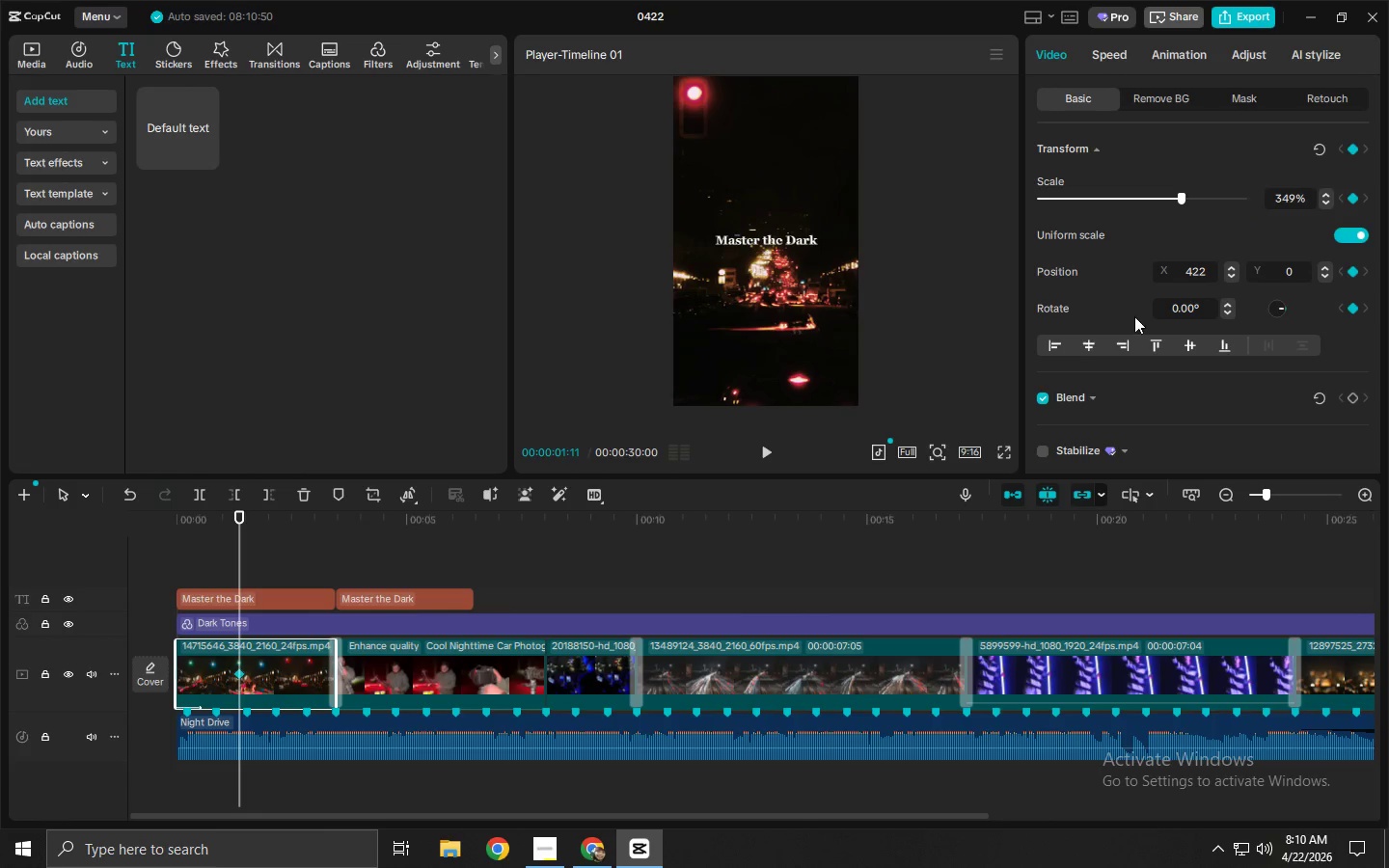 
left_click_drag(start_coordinate=[288, 526], to_coordinate=[299, 526])
 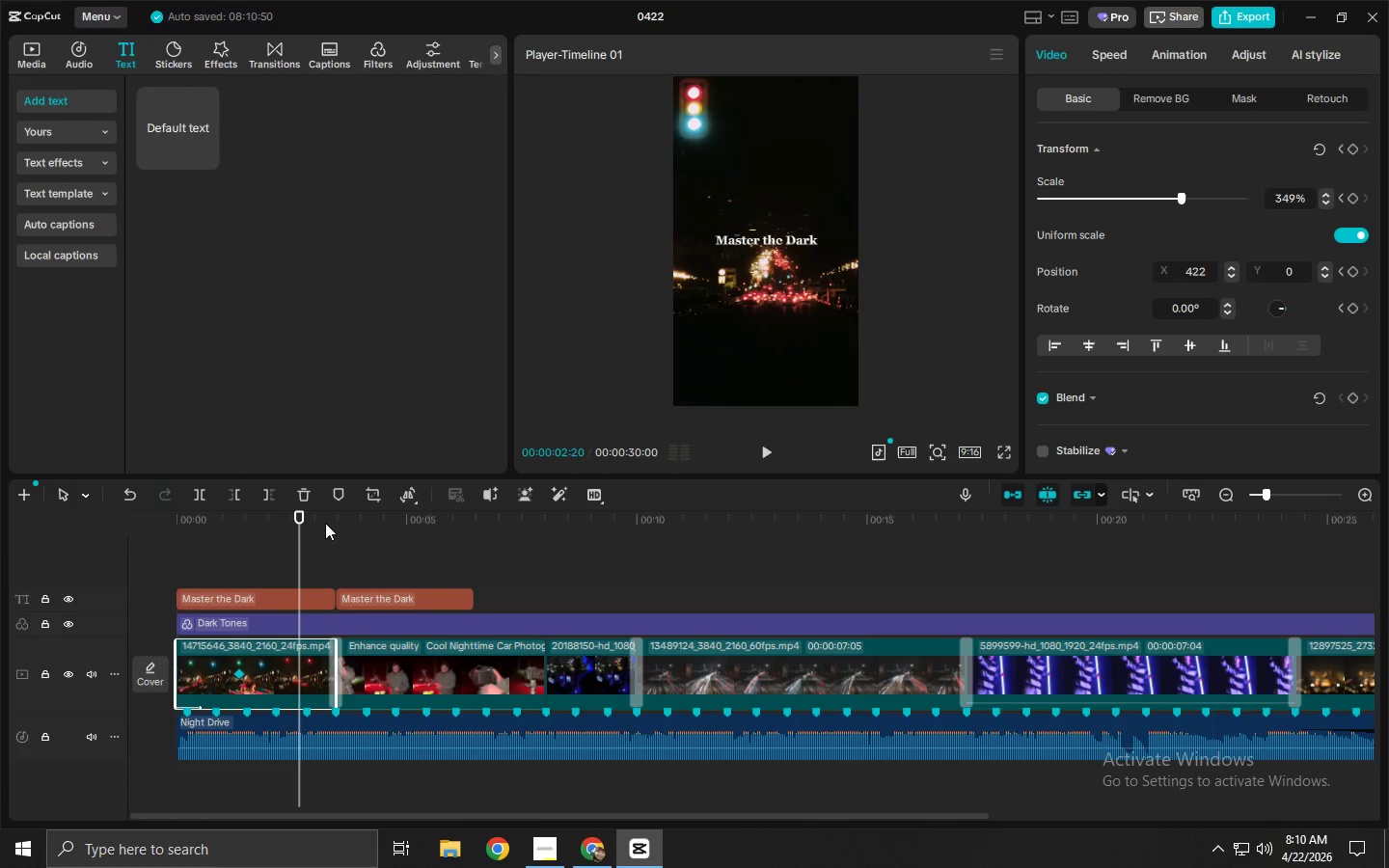 
left_click_drag(start_coordinate=[292, 519], to_coordinate=[307, 519])
 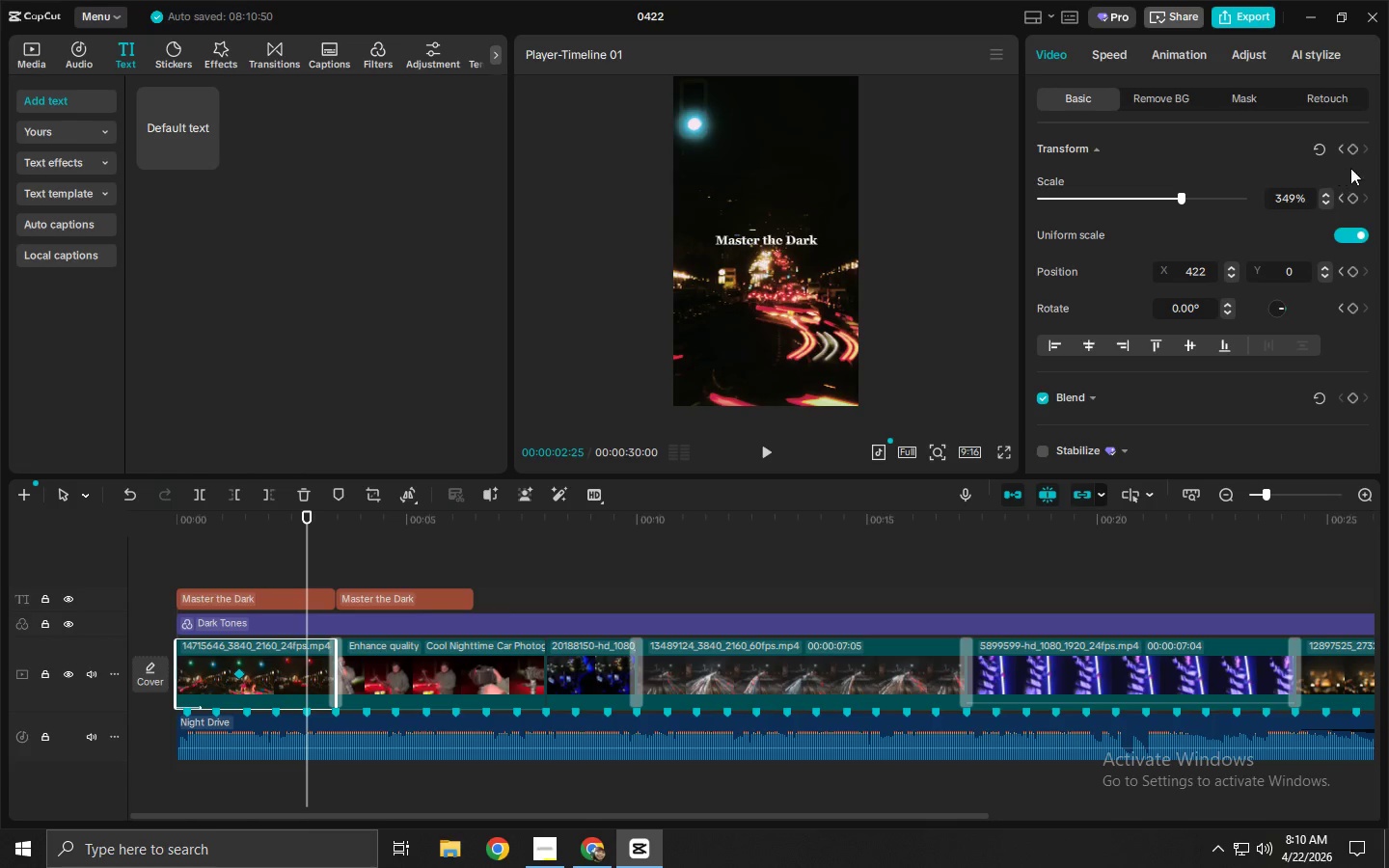 
left_click([1351, 153])
 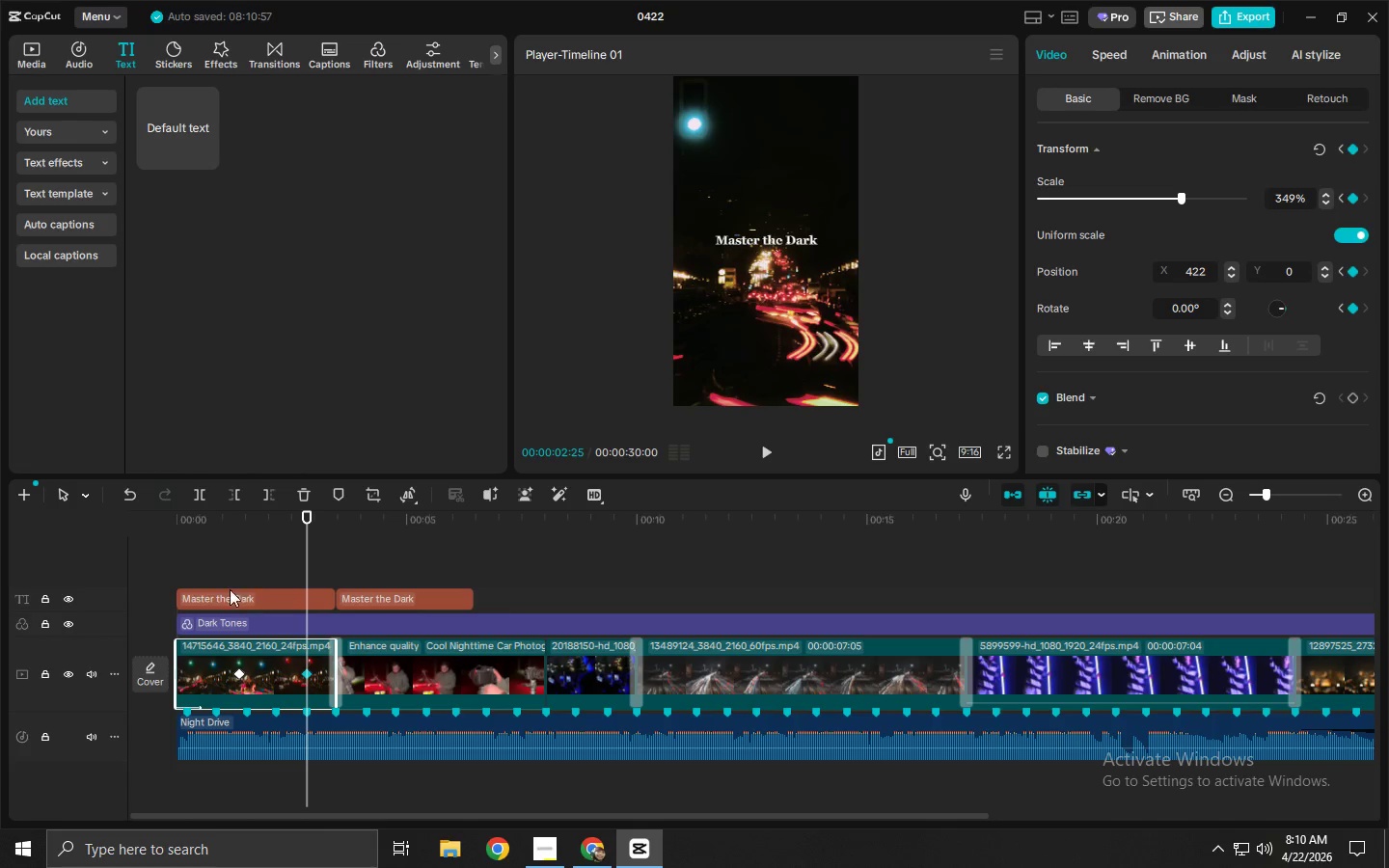 
left_click([200, 536])
 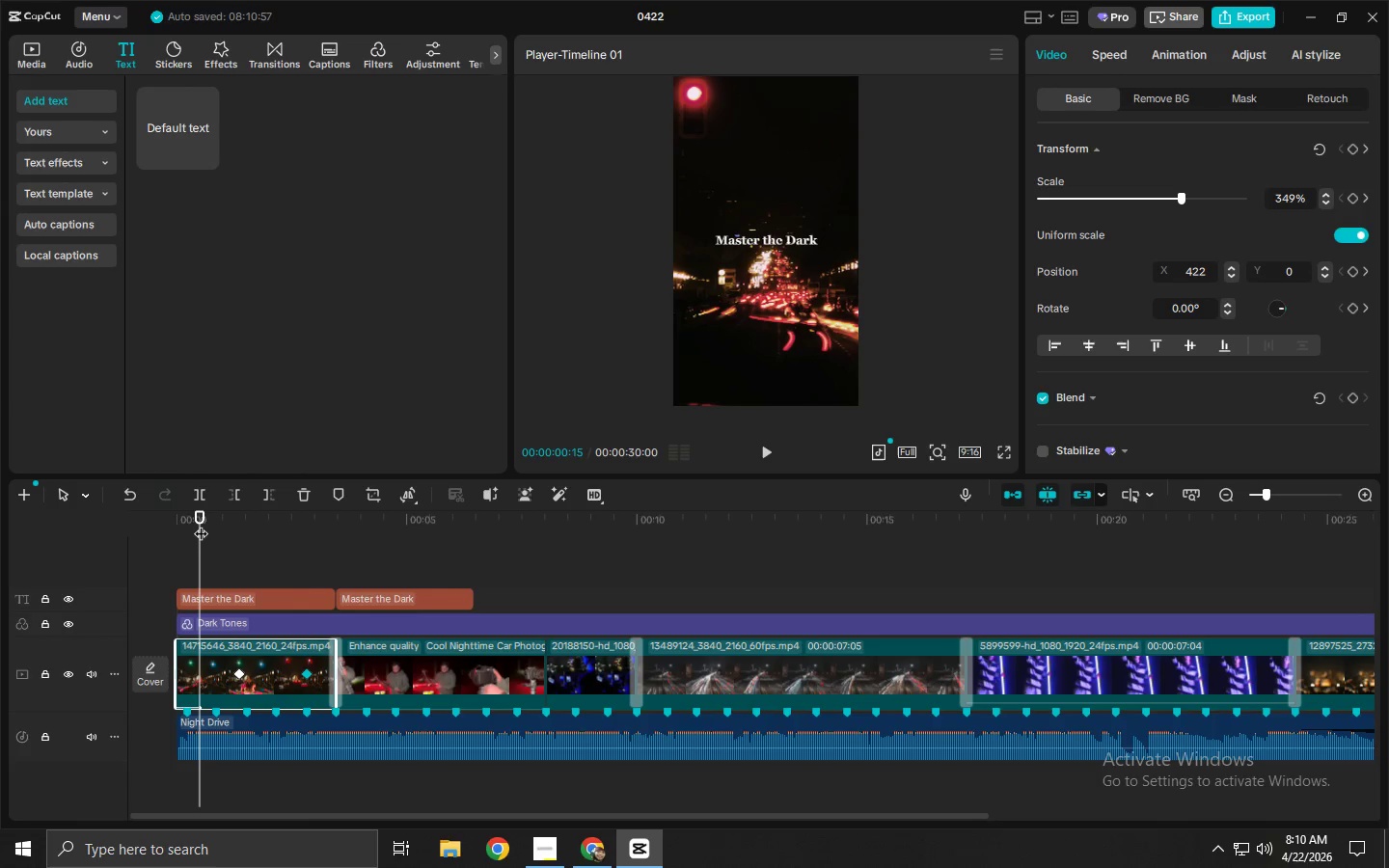 
key(Space)
 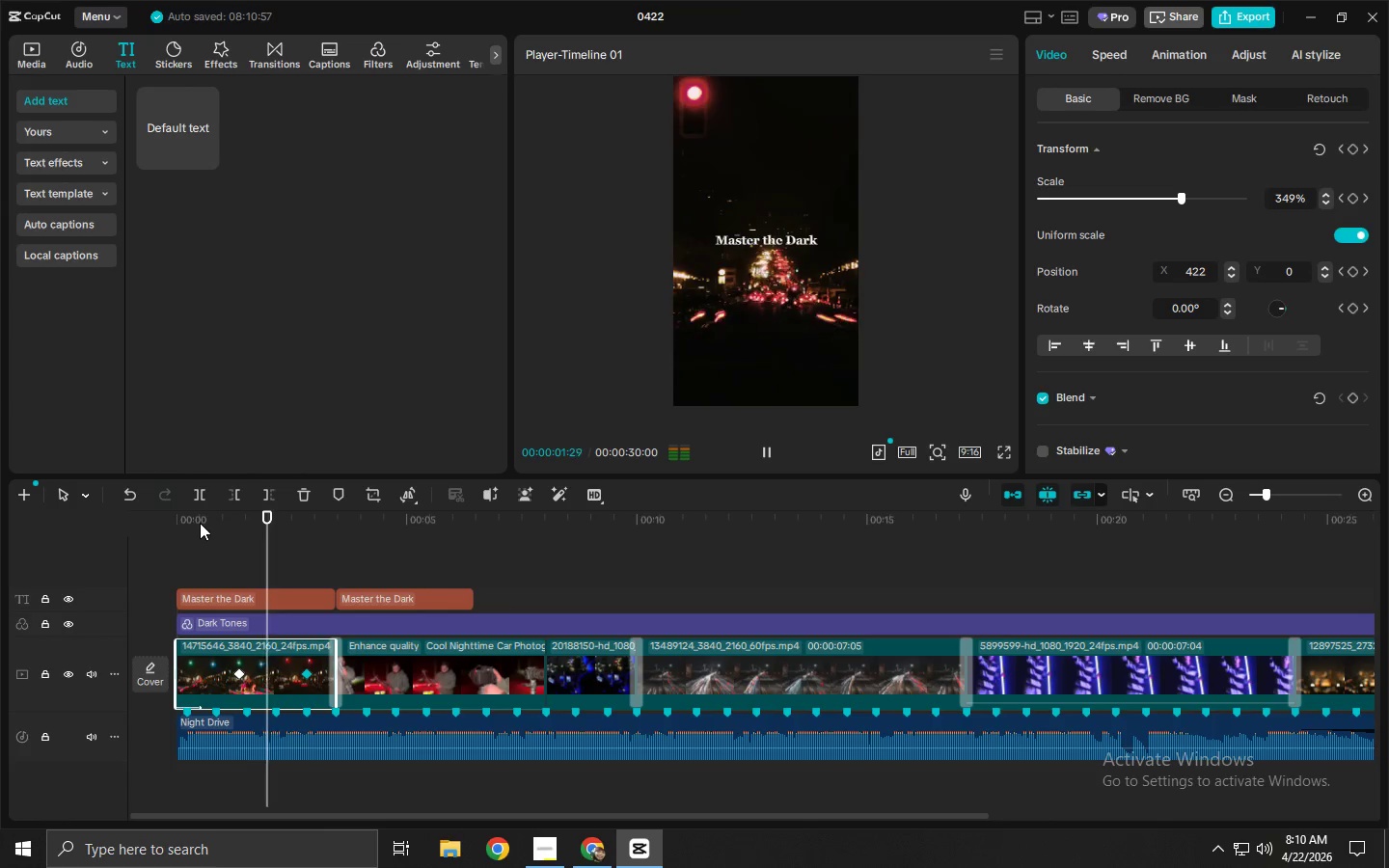 
key(Space)
 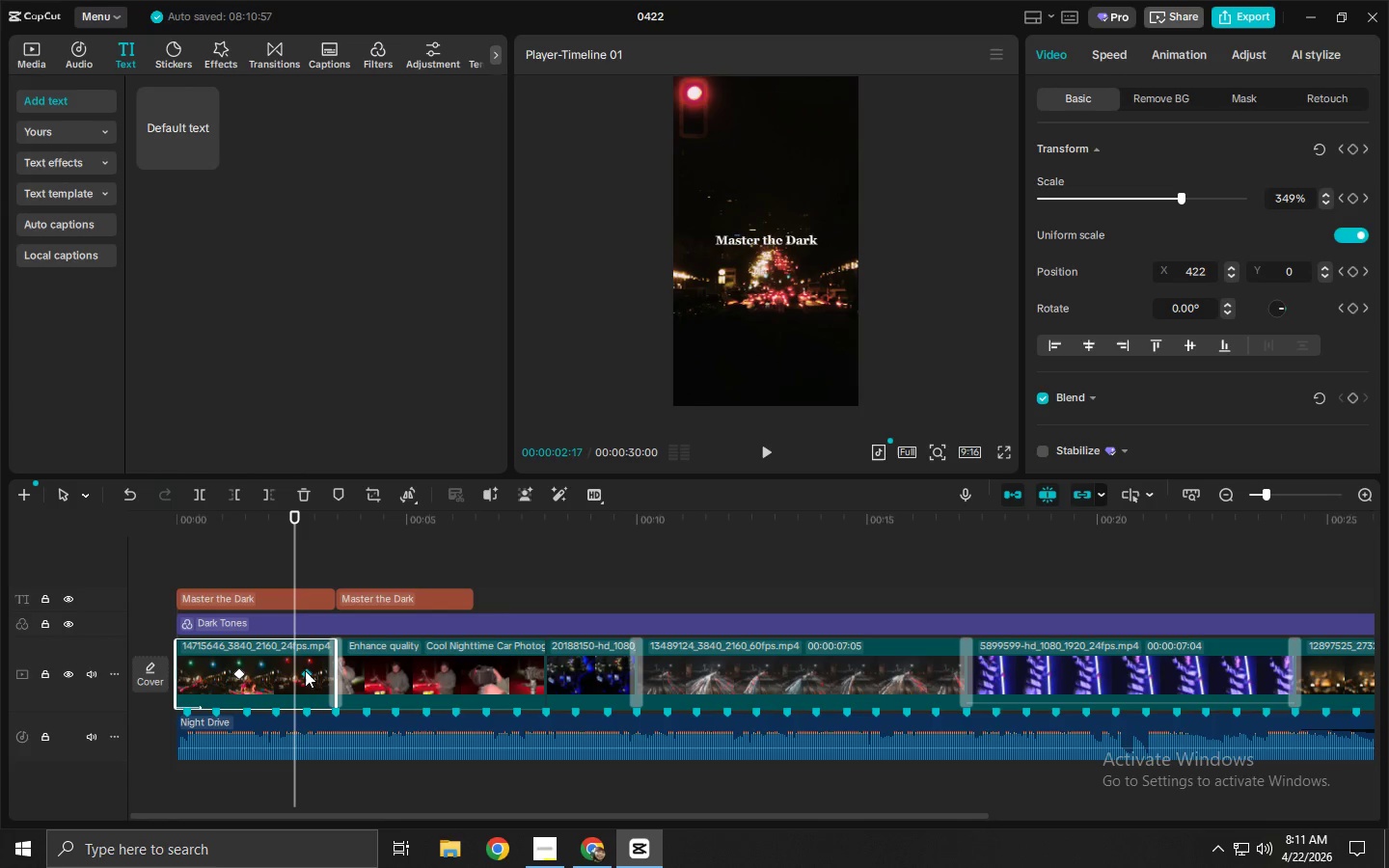 
key(Control+Z)
 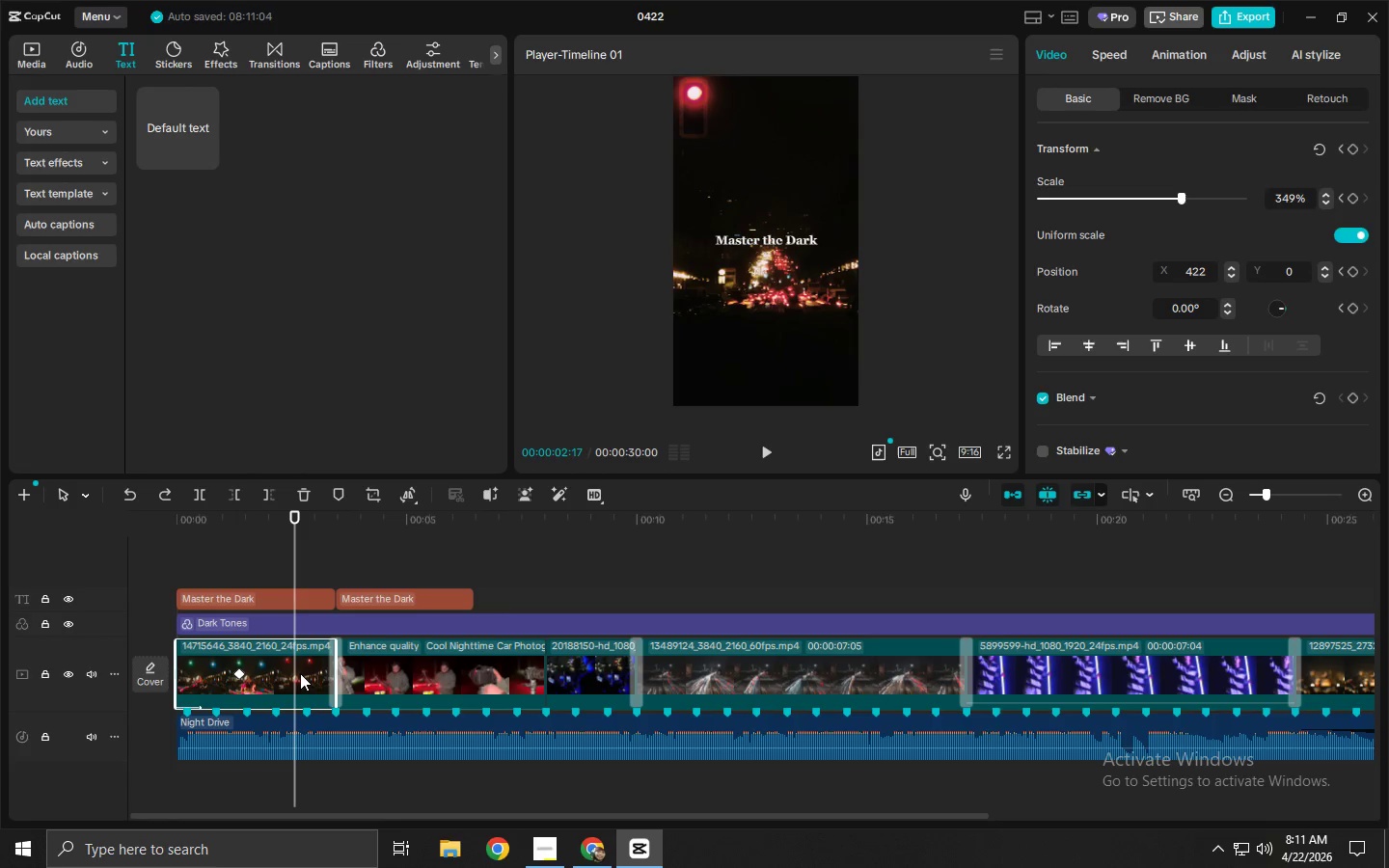 
key(Control+Z)
 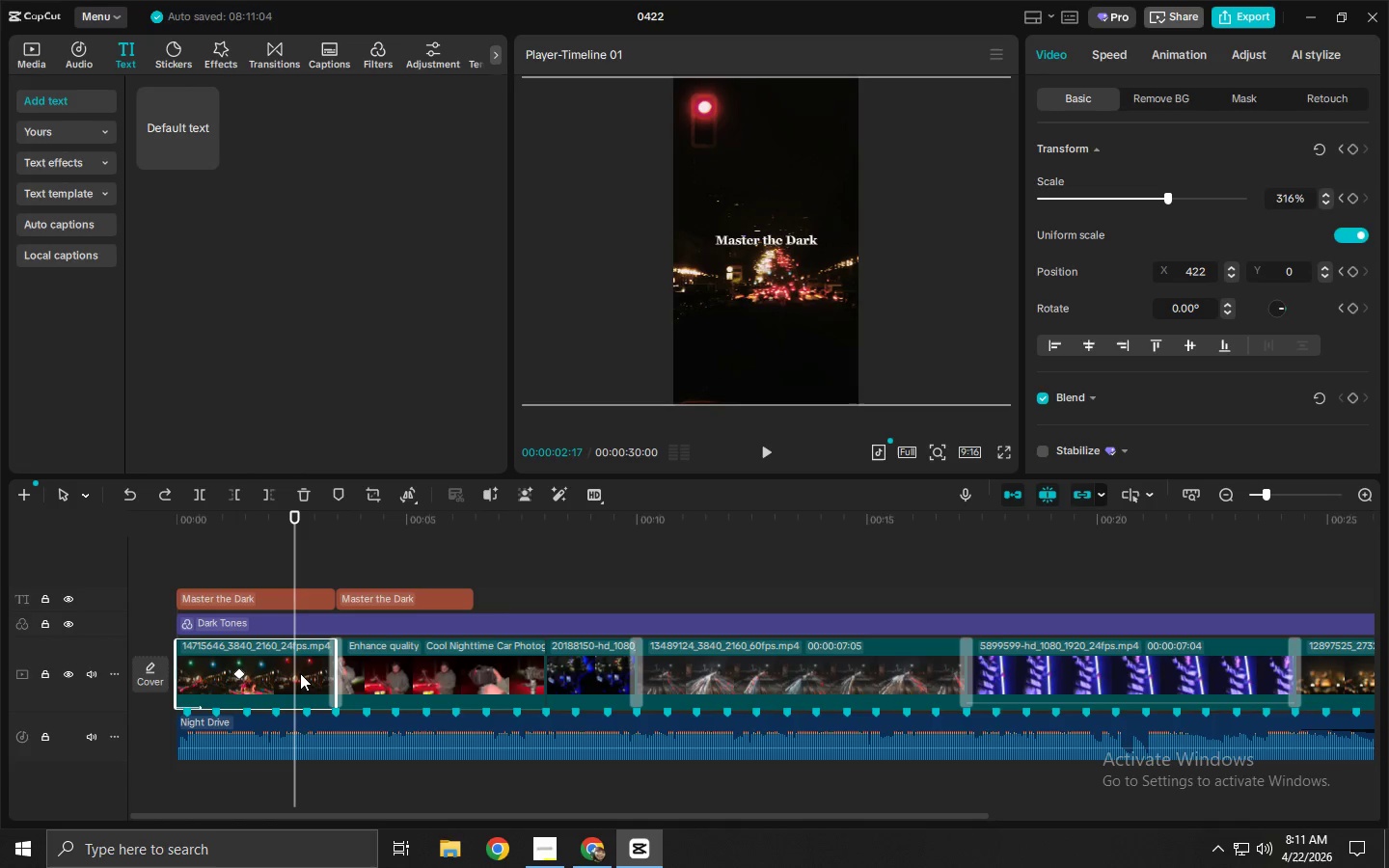 
key(Control+Z)
 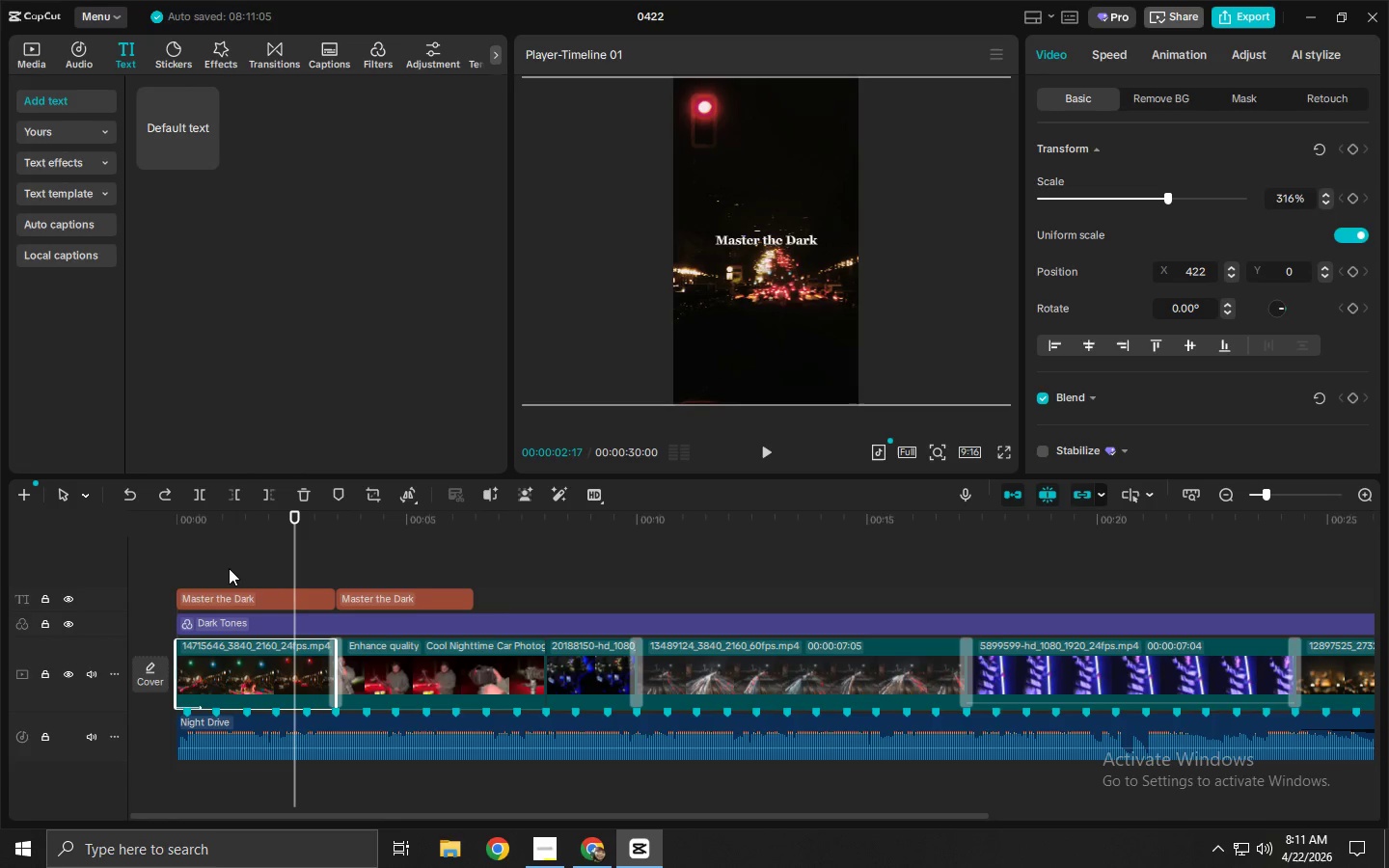 
left_click_drag(start_coordinate=[225, 527], to_coordinate=[217, 527])
 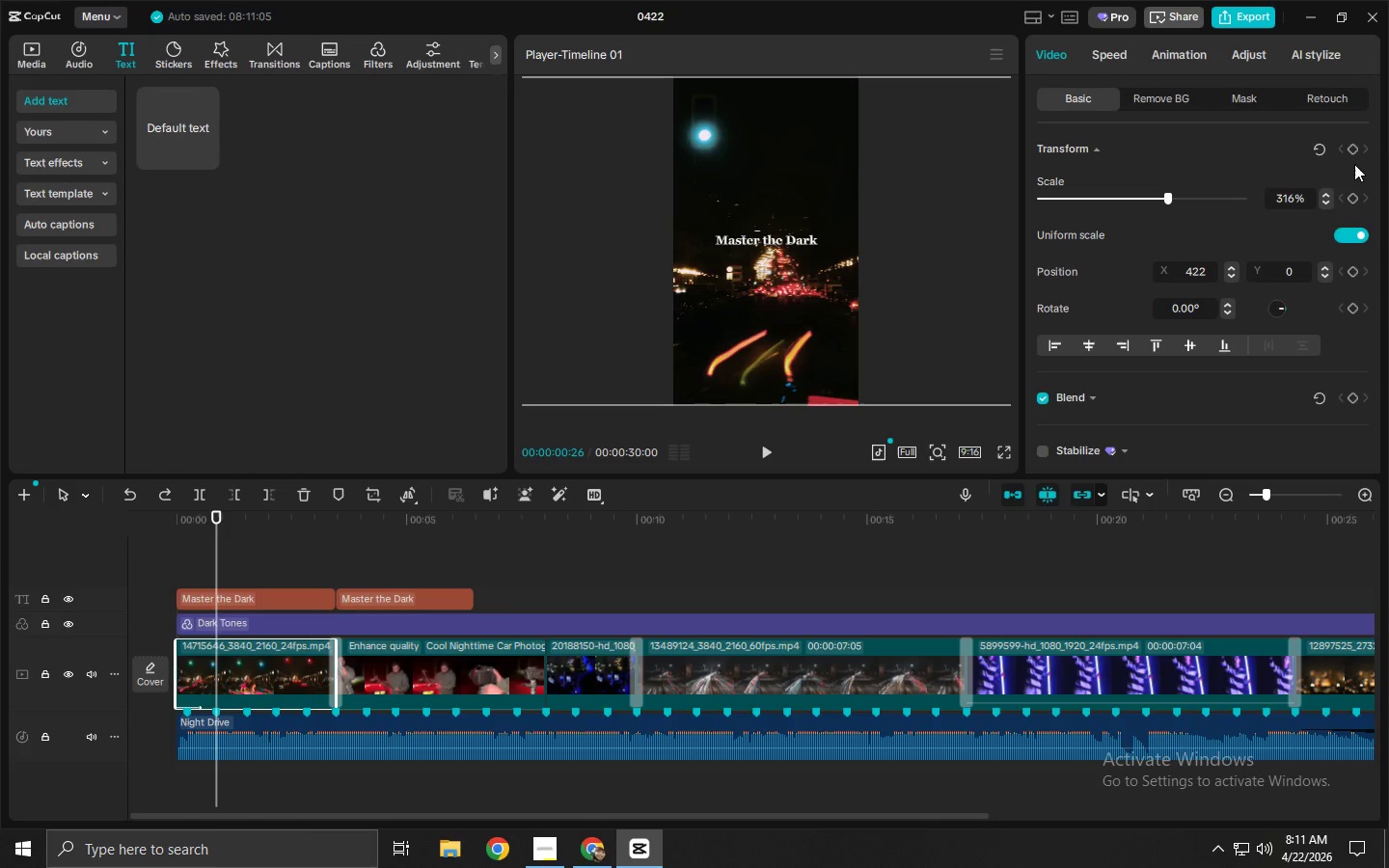 
left_click([1349, 151])
 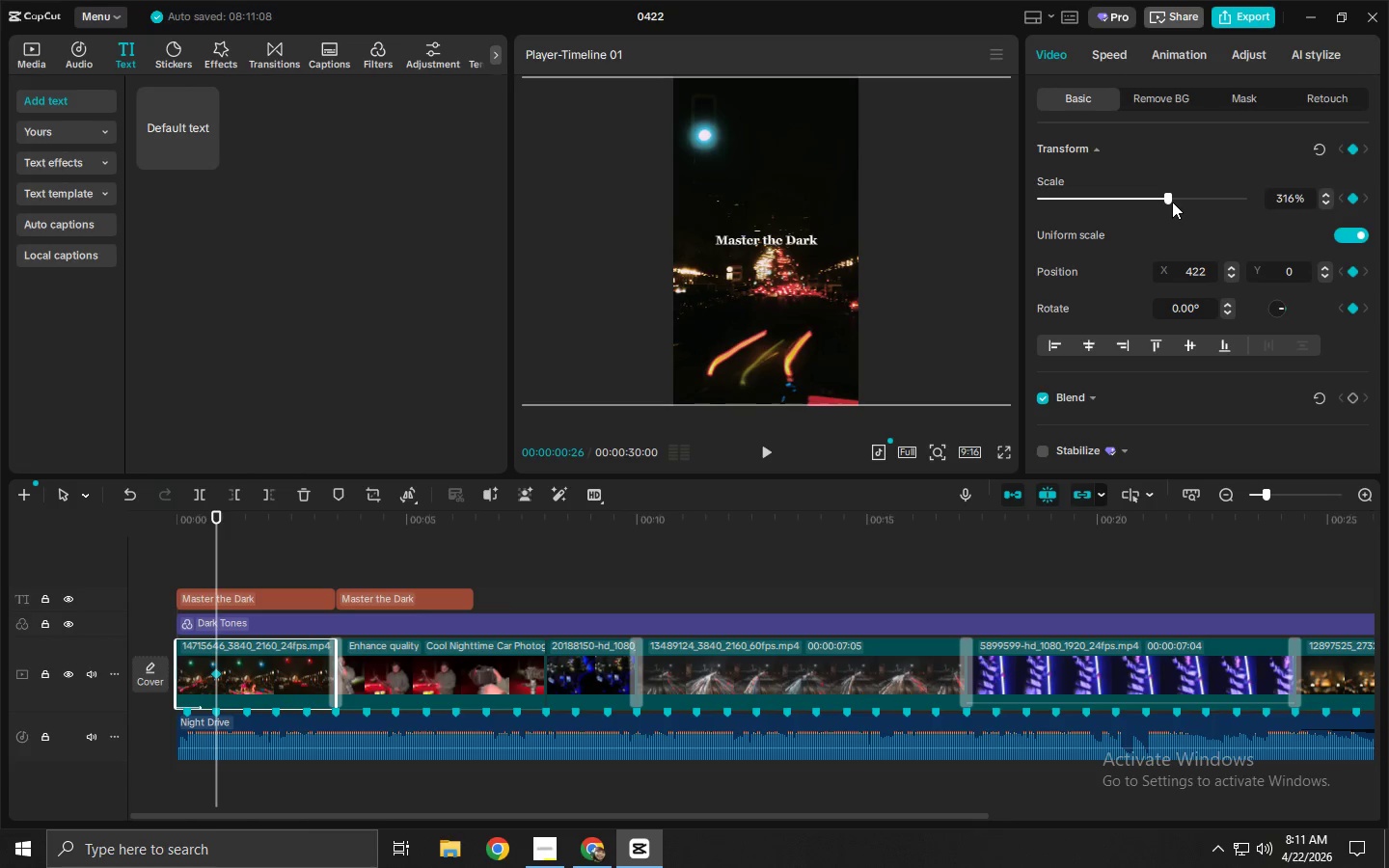 
left_click_drag(start_coordinate=[1171, 202], to_coordinate=[1195, 202])
 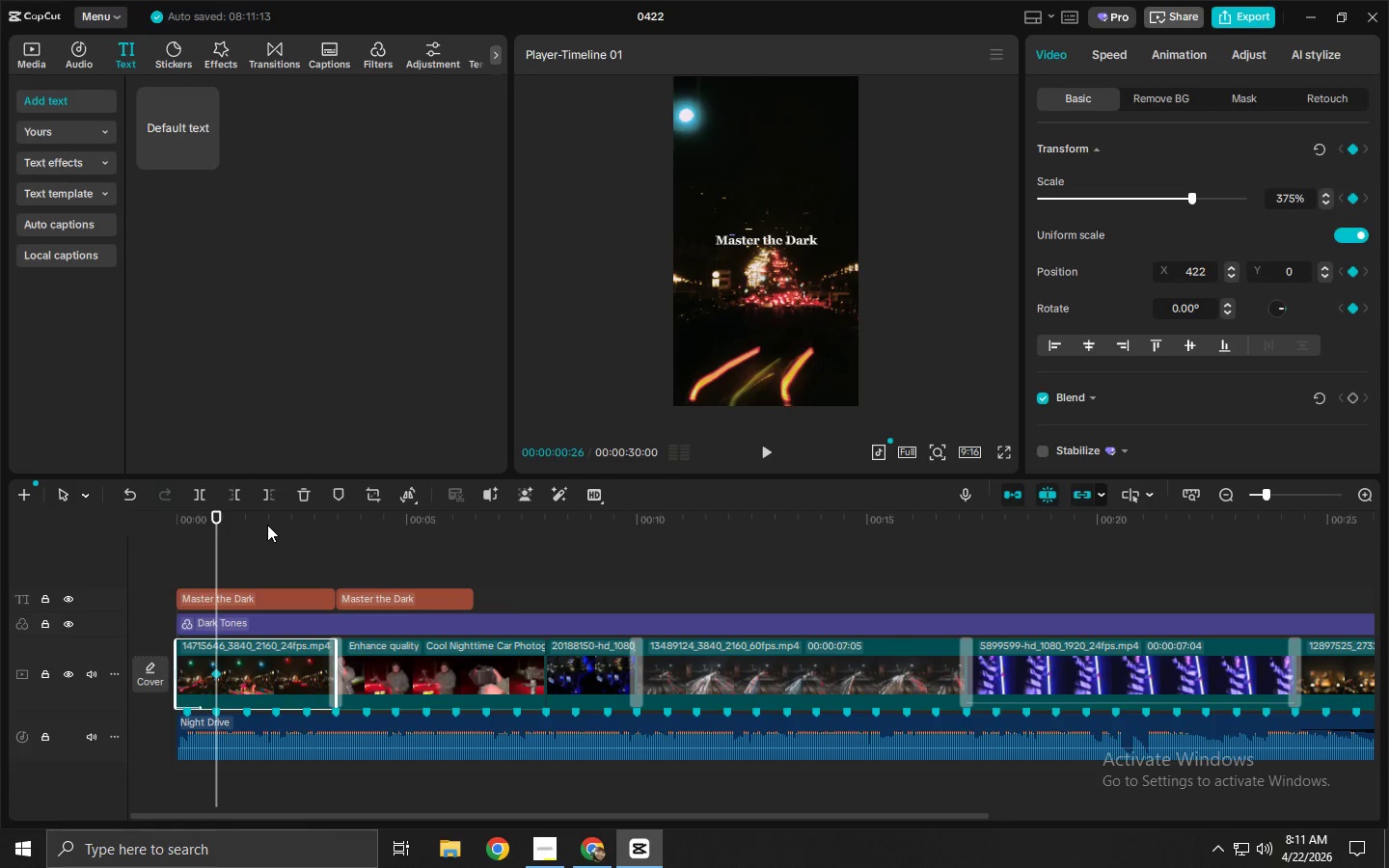 
left_click_drag(start_coordinate=[267, 525], to_coordinate=[293, 525])
 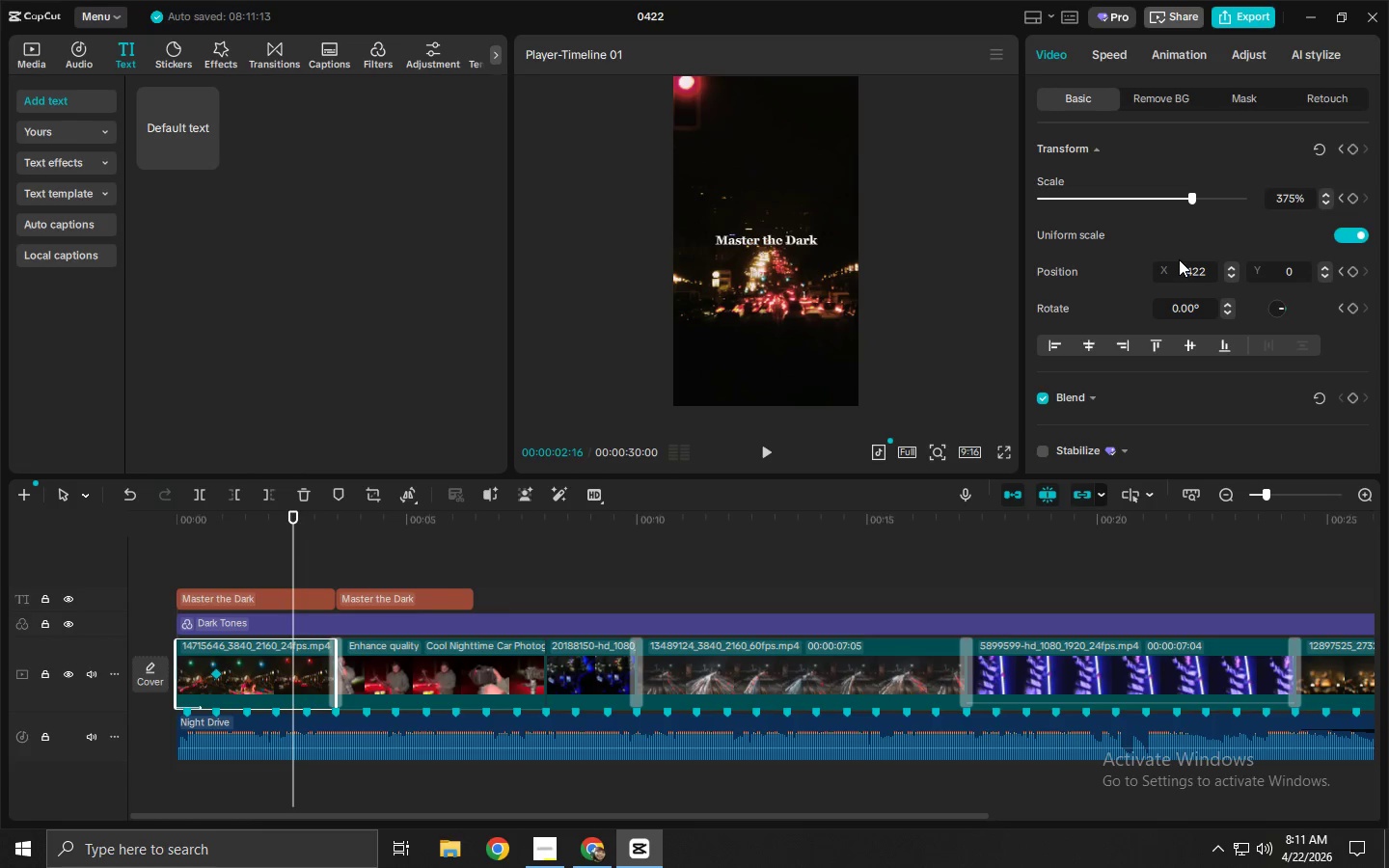 
key(Control+Z)
 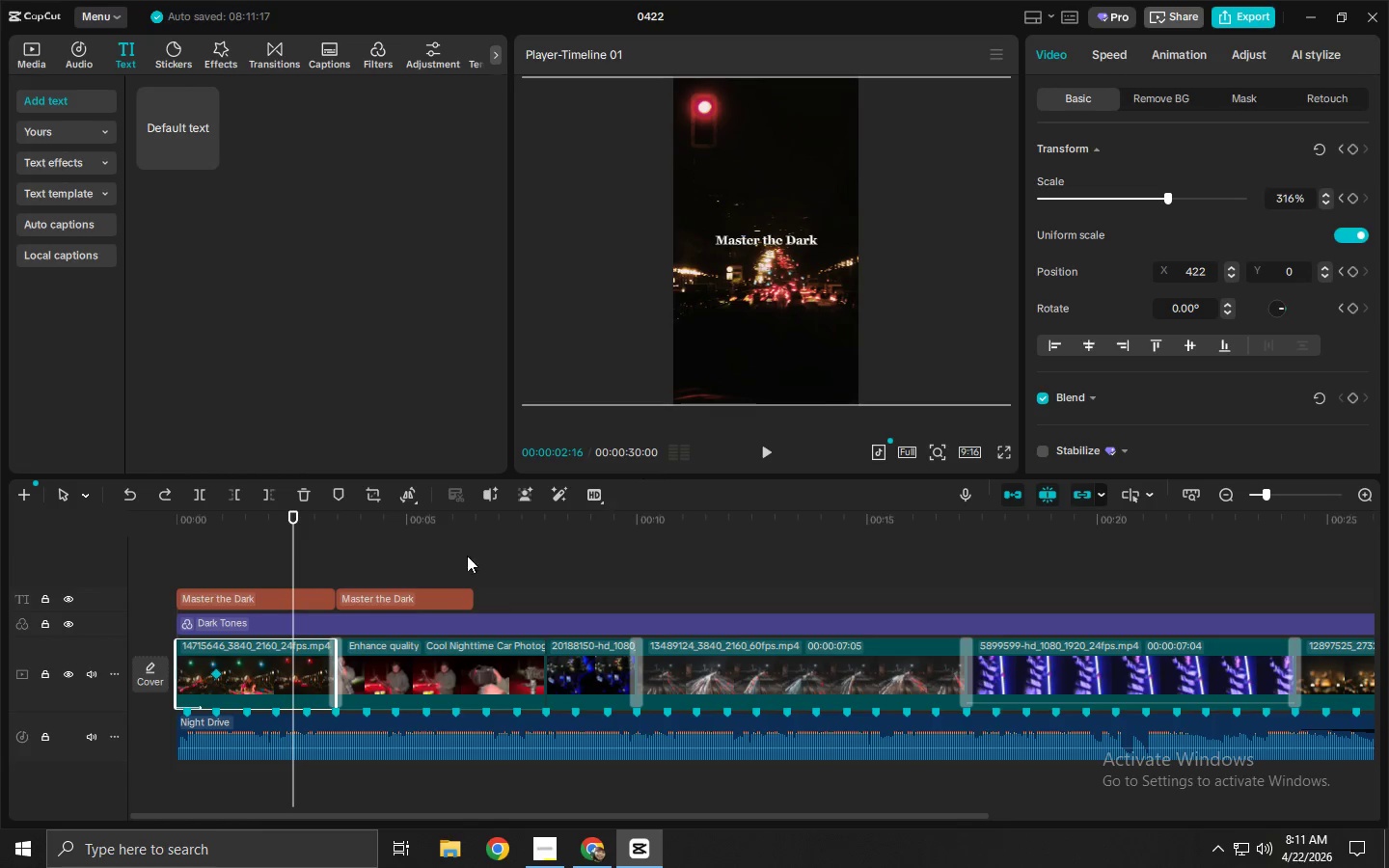 
wait(7.97)
 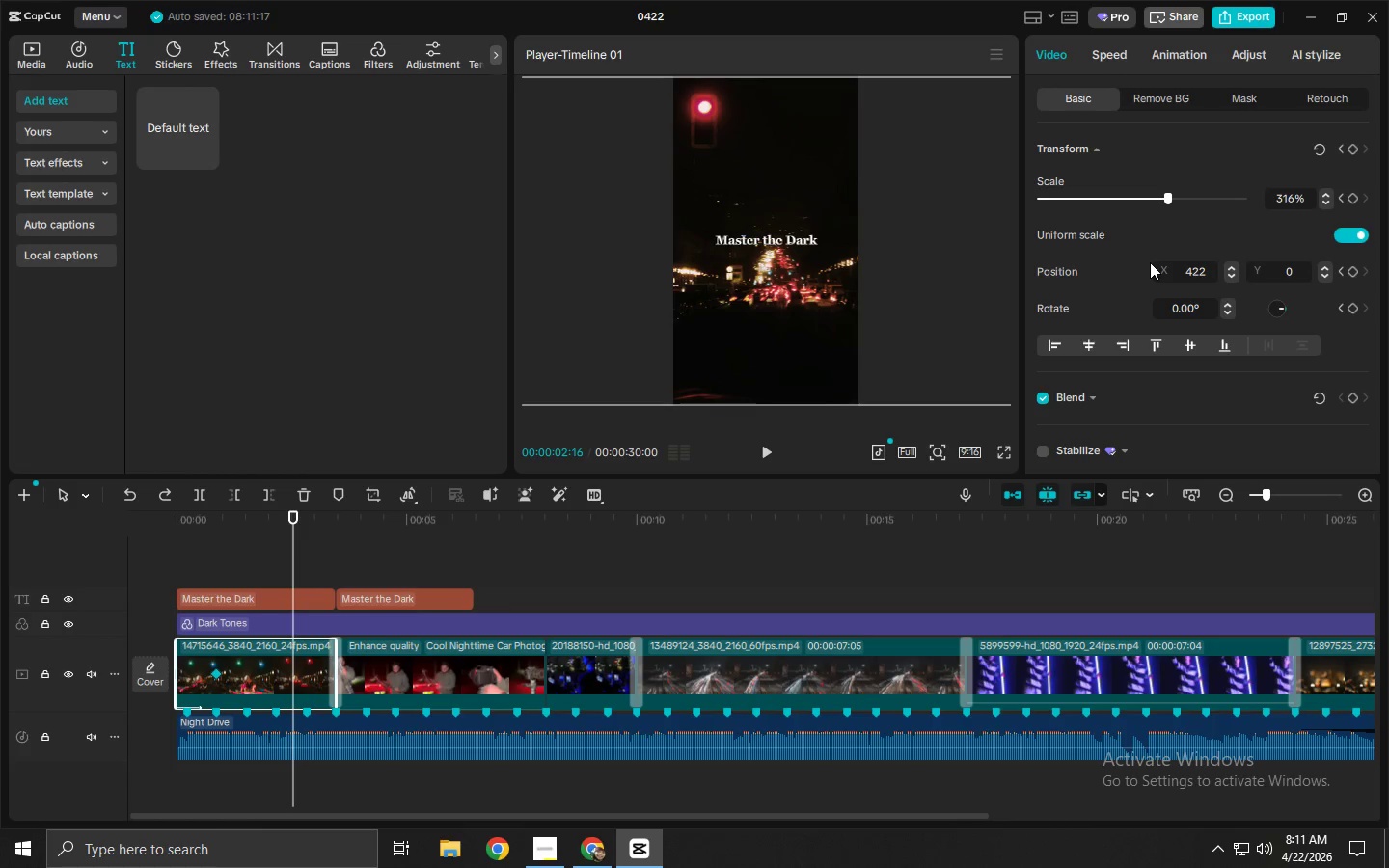 
left_click([213, 676])
 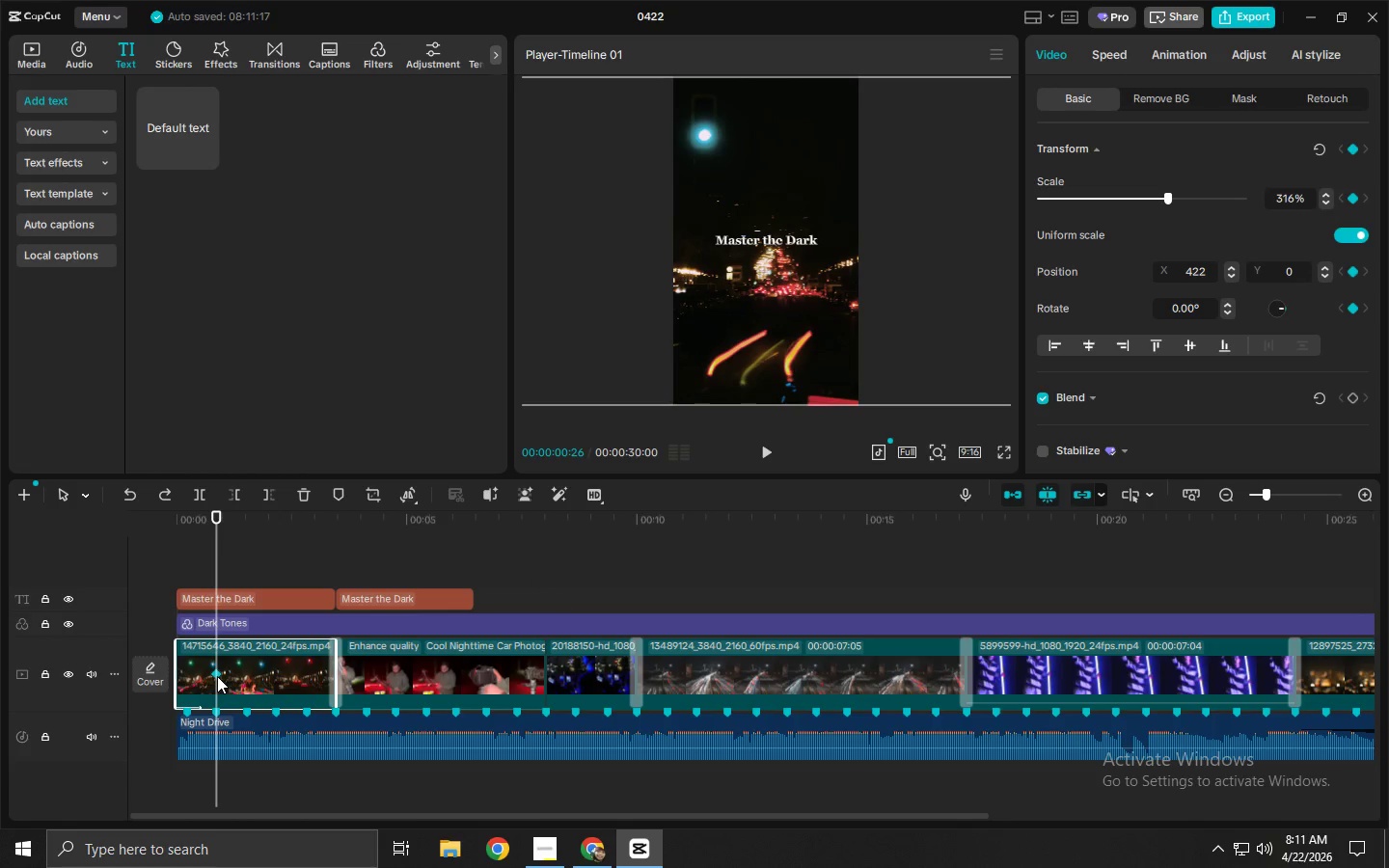 
left_click([216, 675])
 